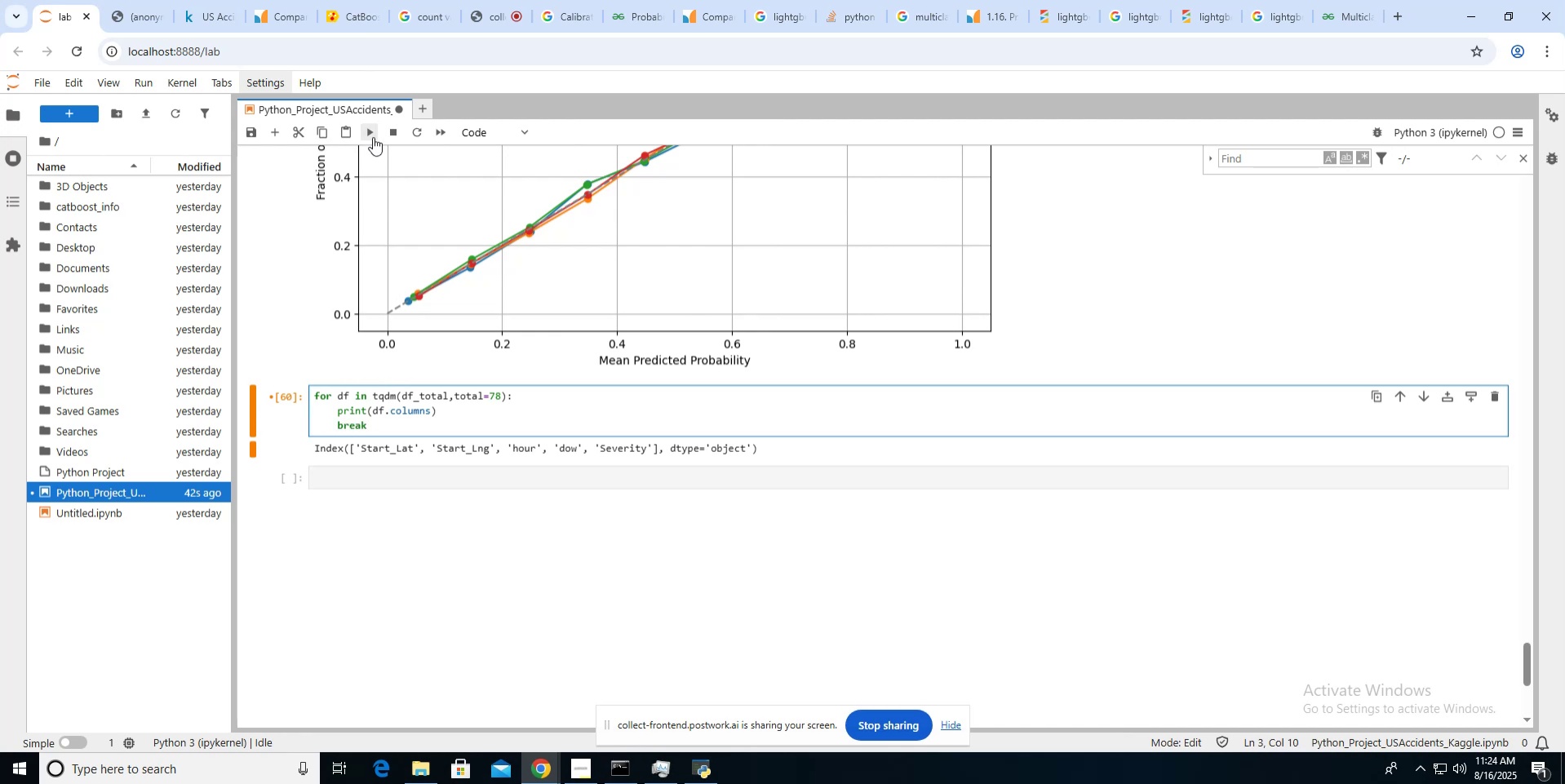 
left_click([372, 137])
 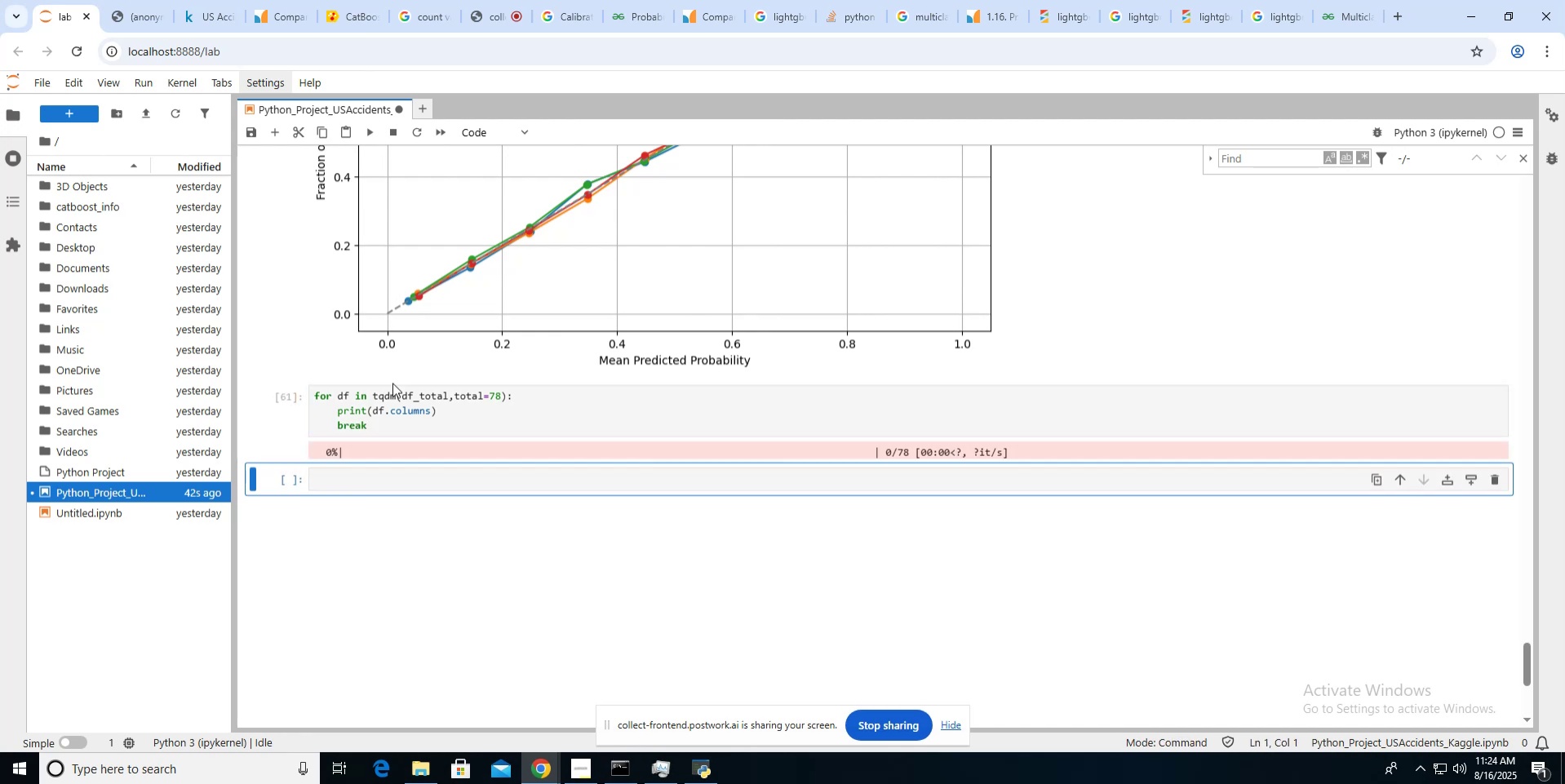 
wait(5.72)
 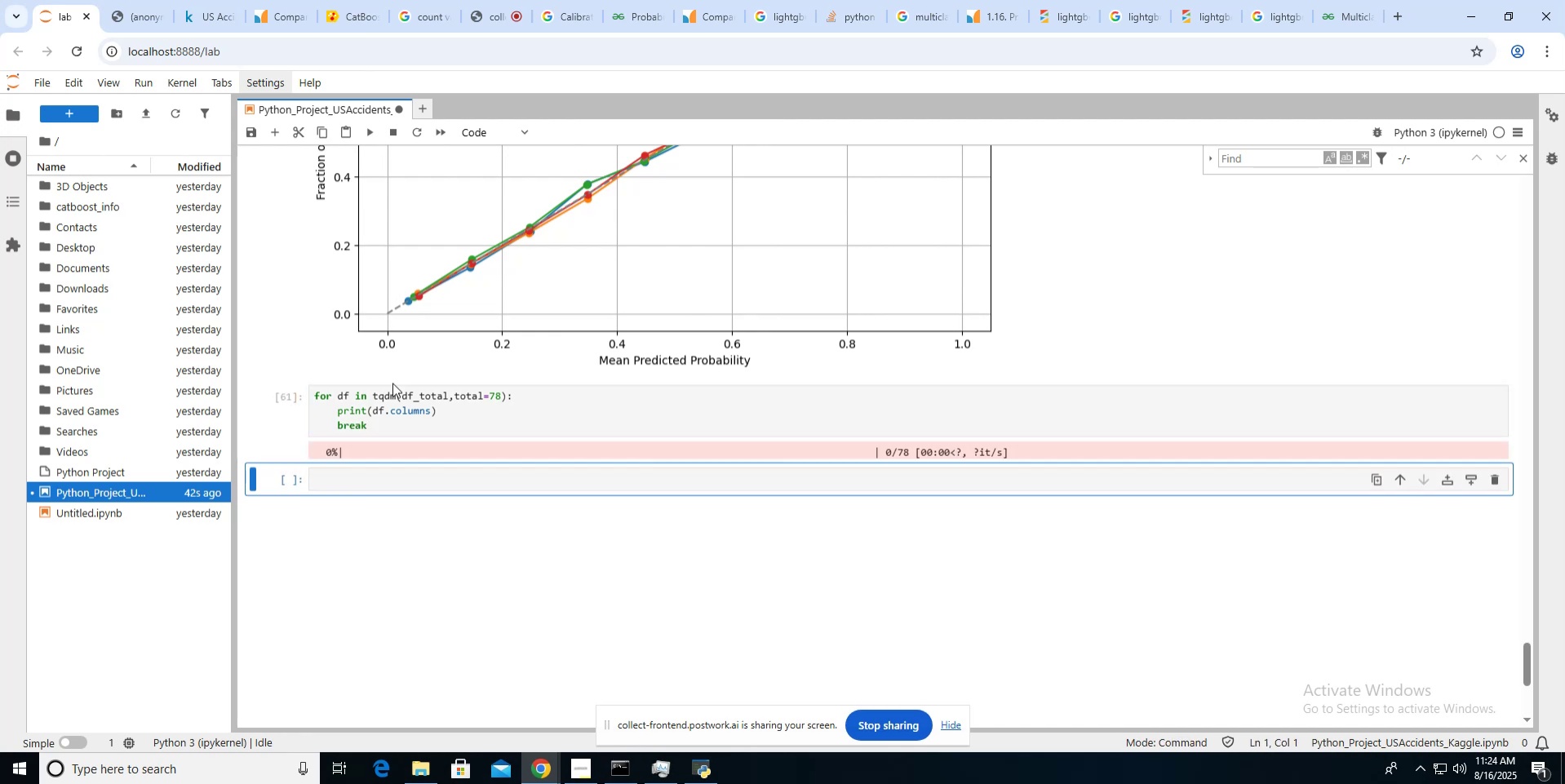 
scroll: coordinate [392, 383], scroll_direction: up, amount: 112.0
 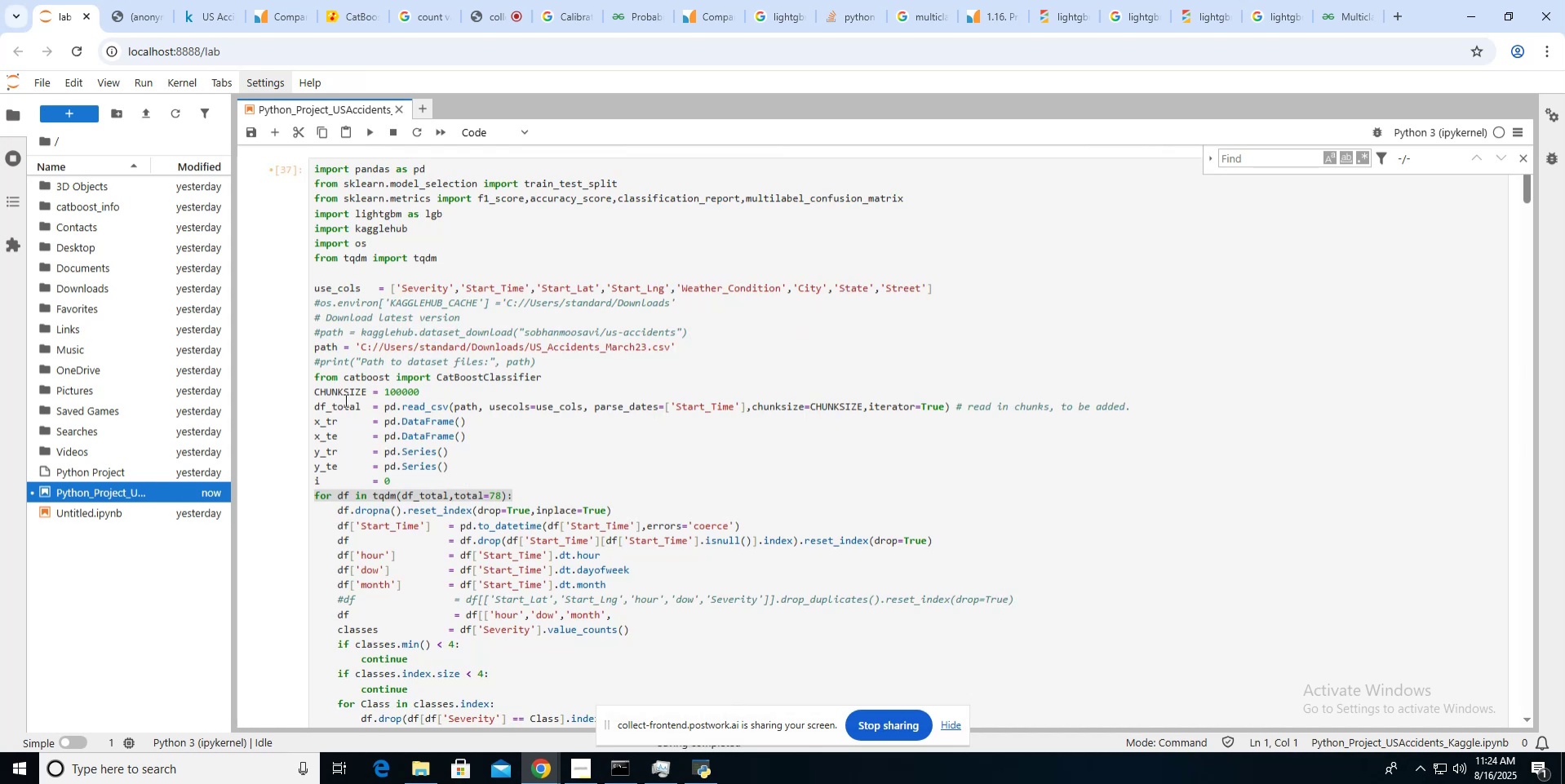 
double_click([346, 403])
 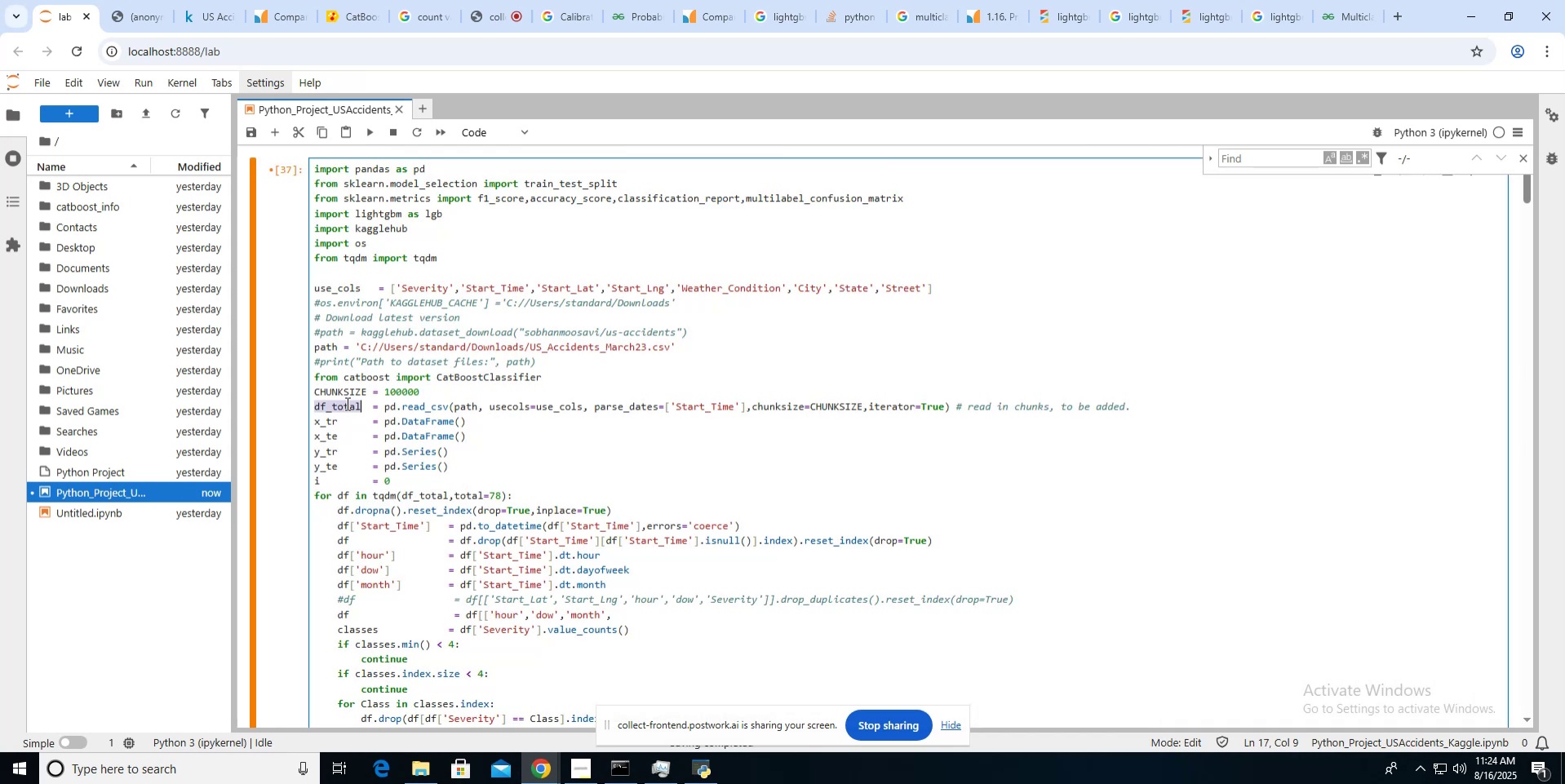 
triple_click([346, 403])
 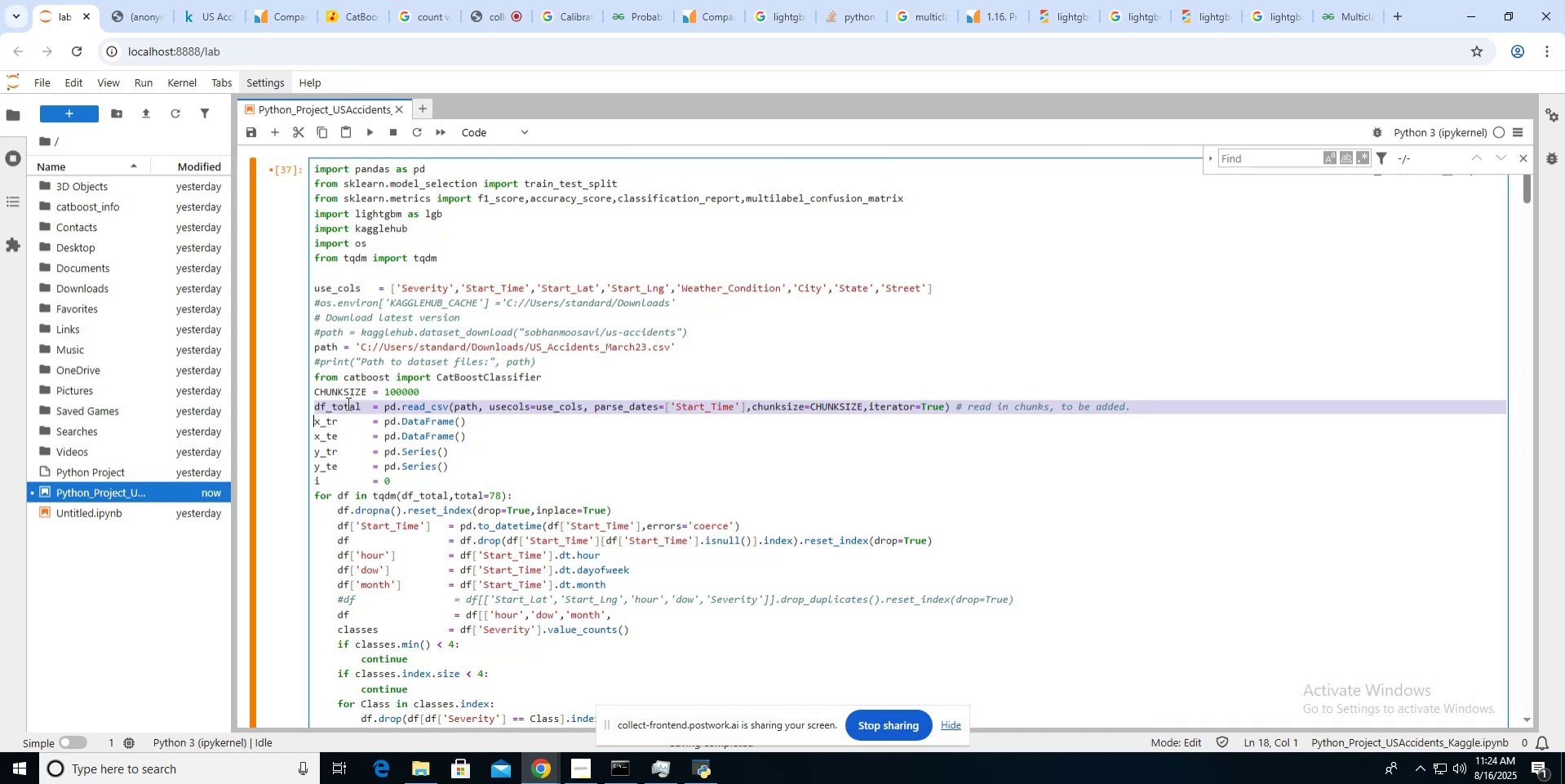 
hold_key(key=ControlLeft, duration=0.45)
 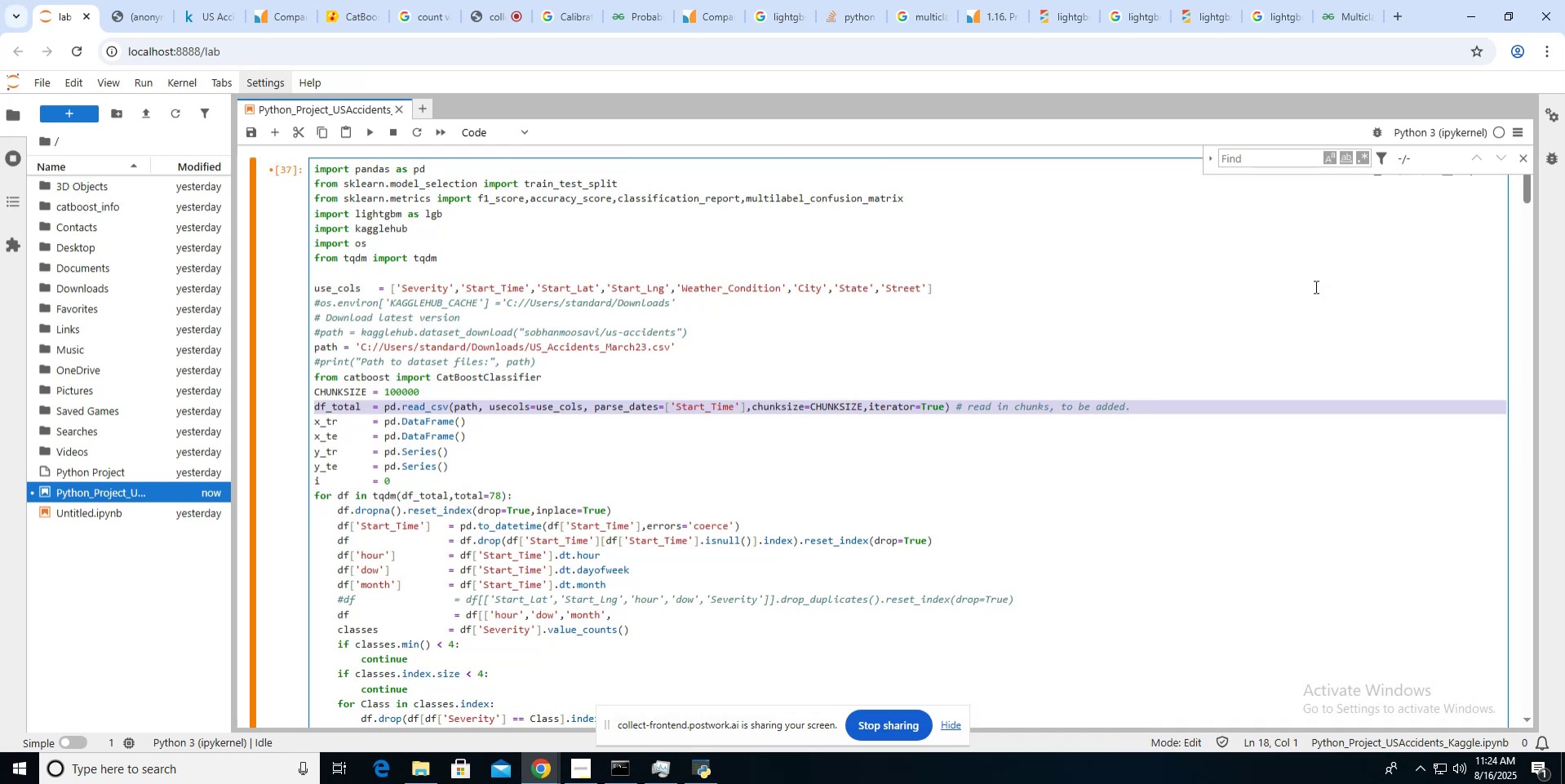 
key(C)
 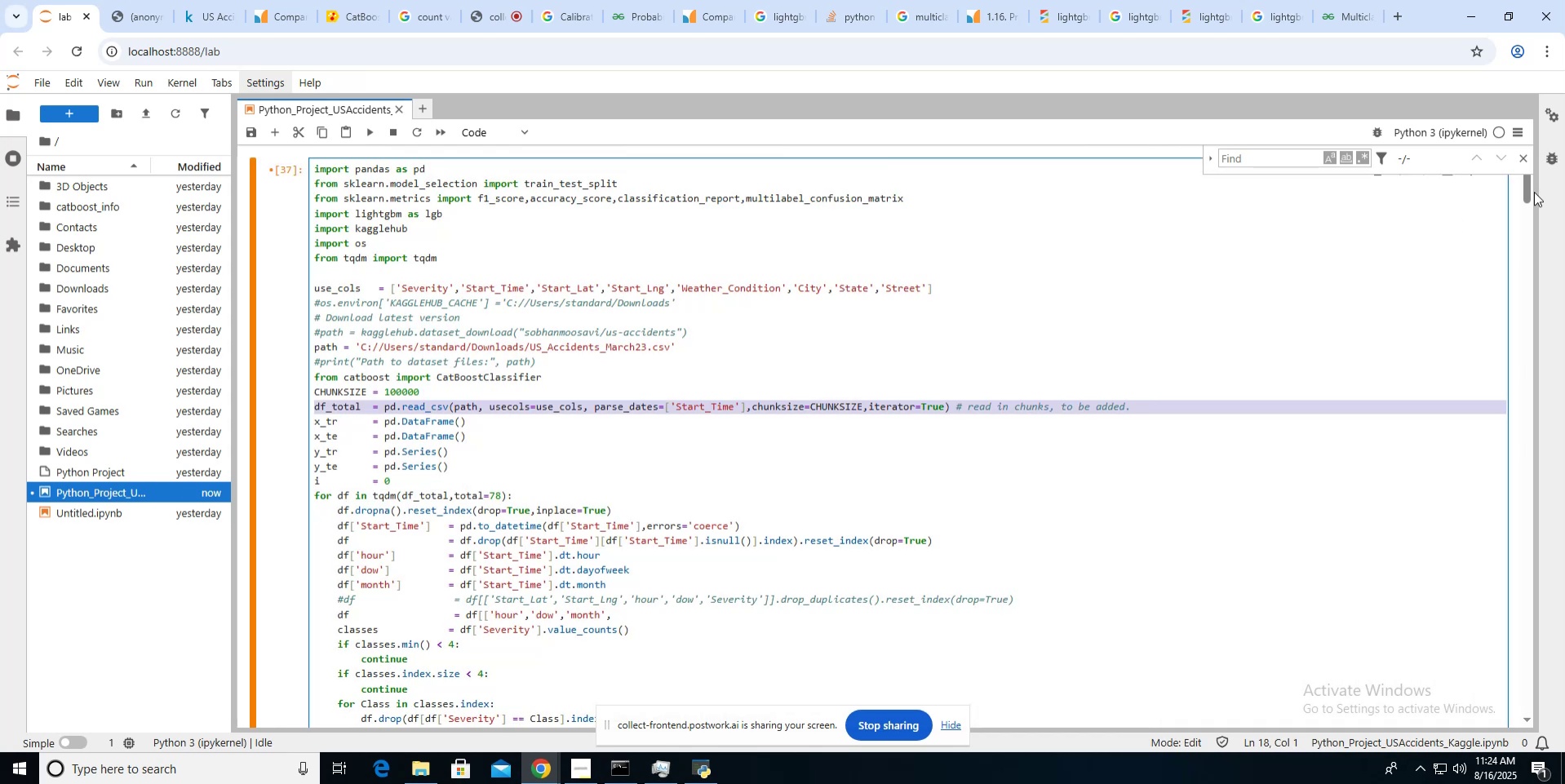 
left_click_drag(start_coordinate=[1529, 193], to_coordinate=[1518, 680])
 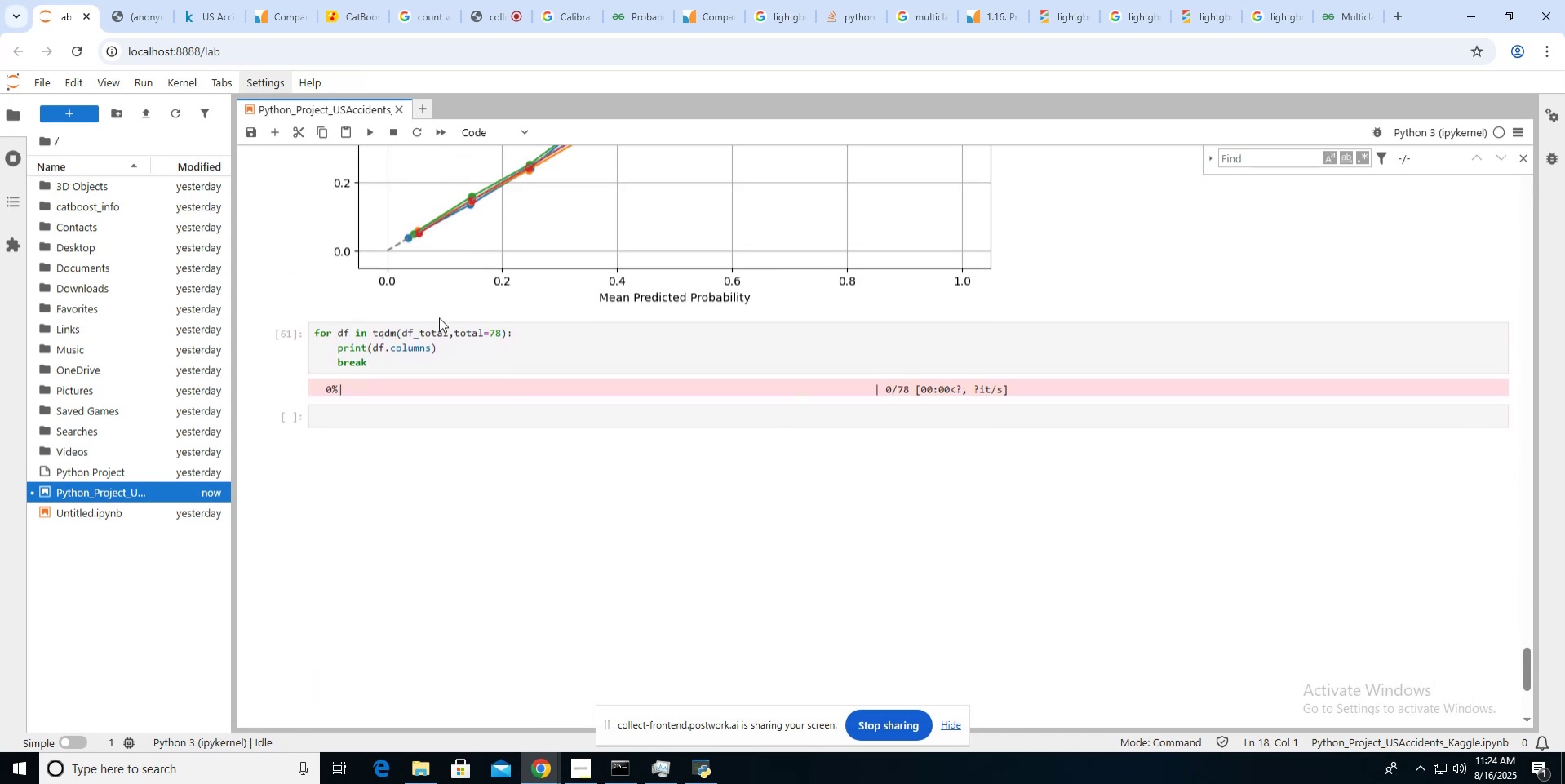 
left_click([410, 342])
 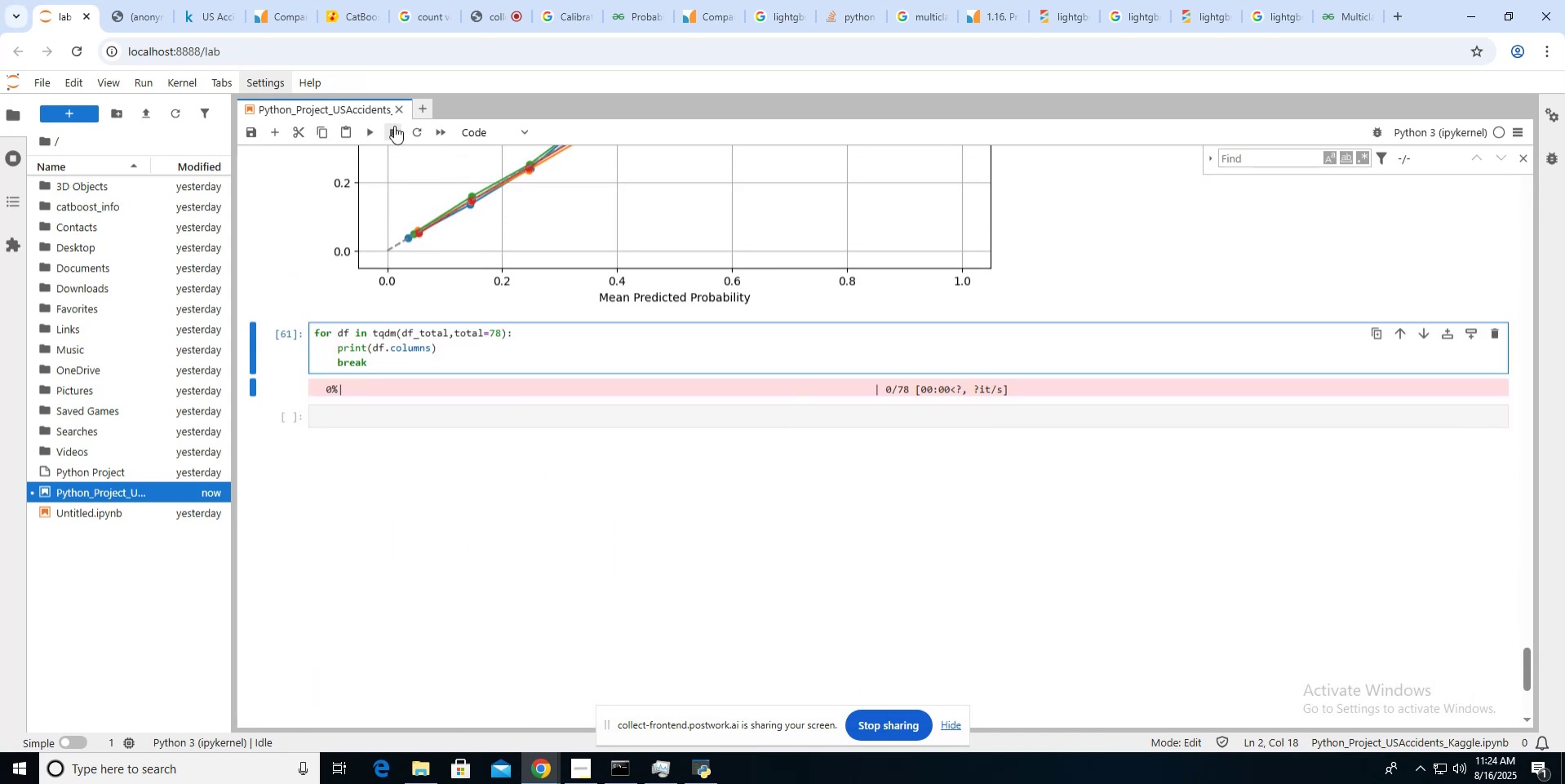 
left_click([395, 127])
 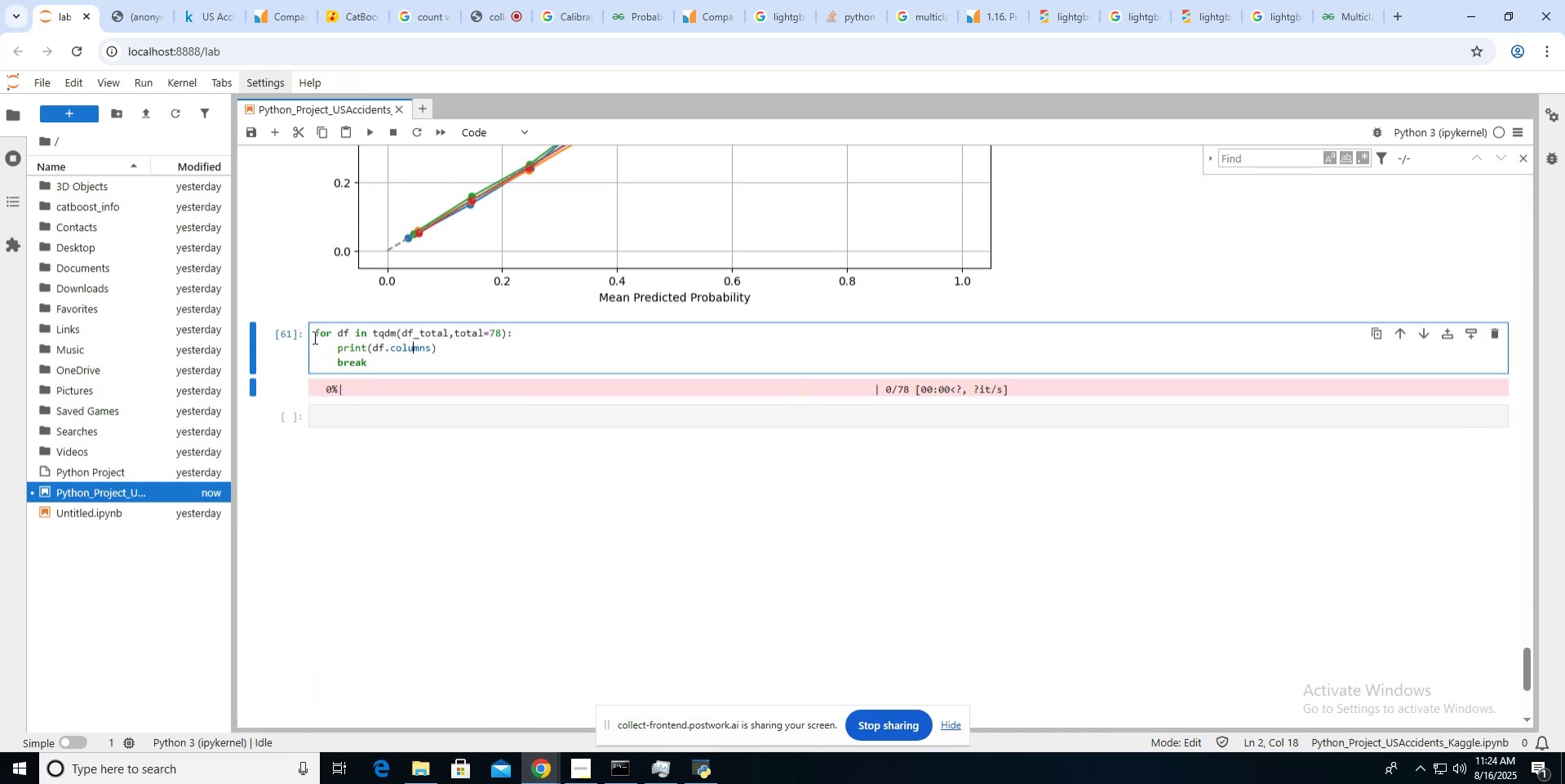 
left_click([313, 333])
 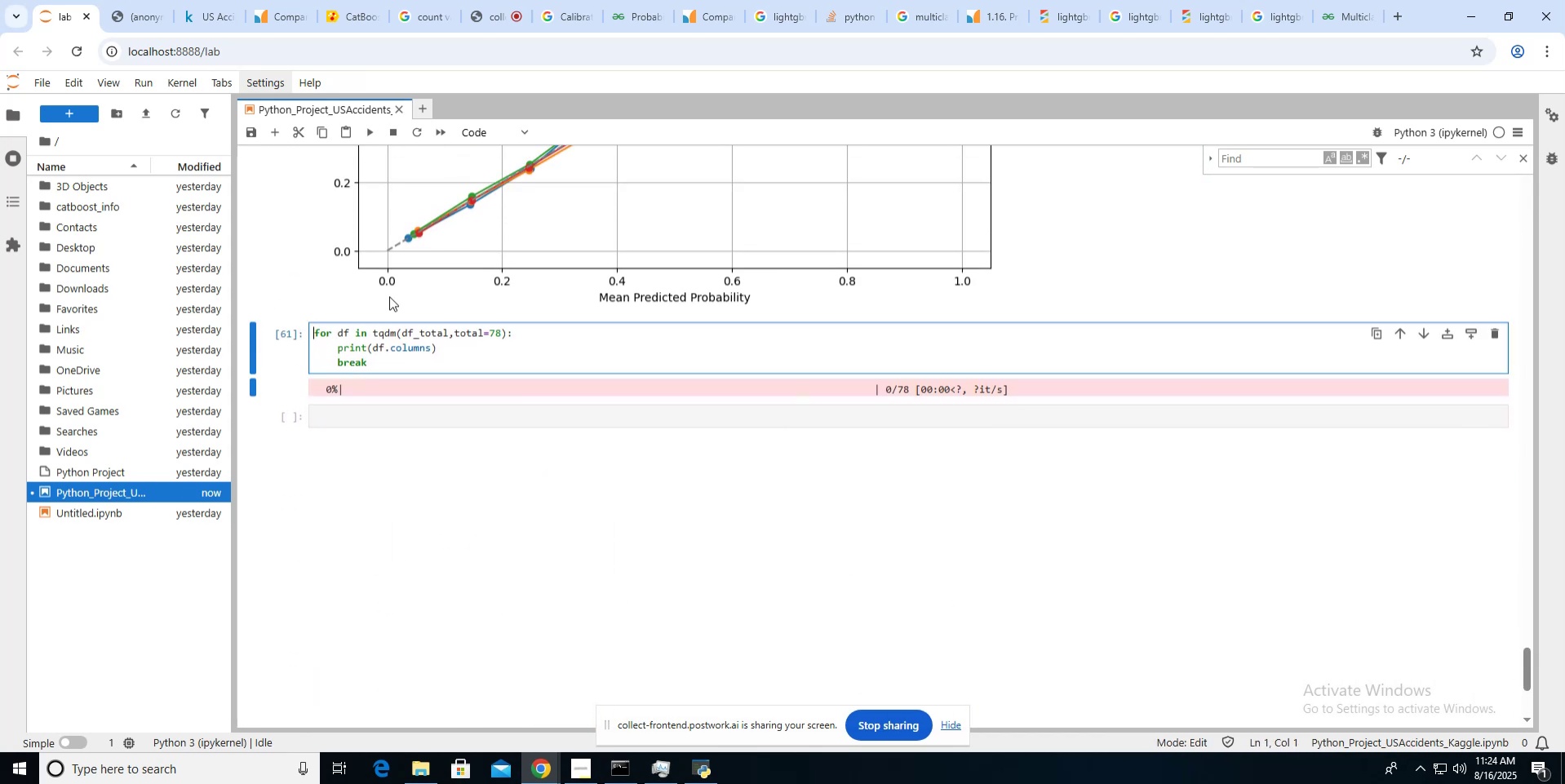 
key(Enter)
 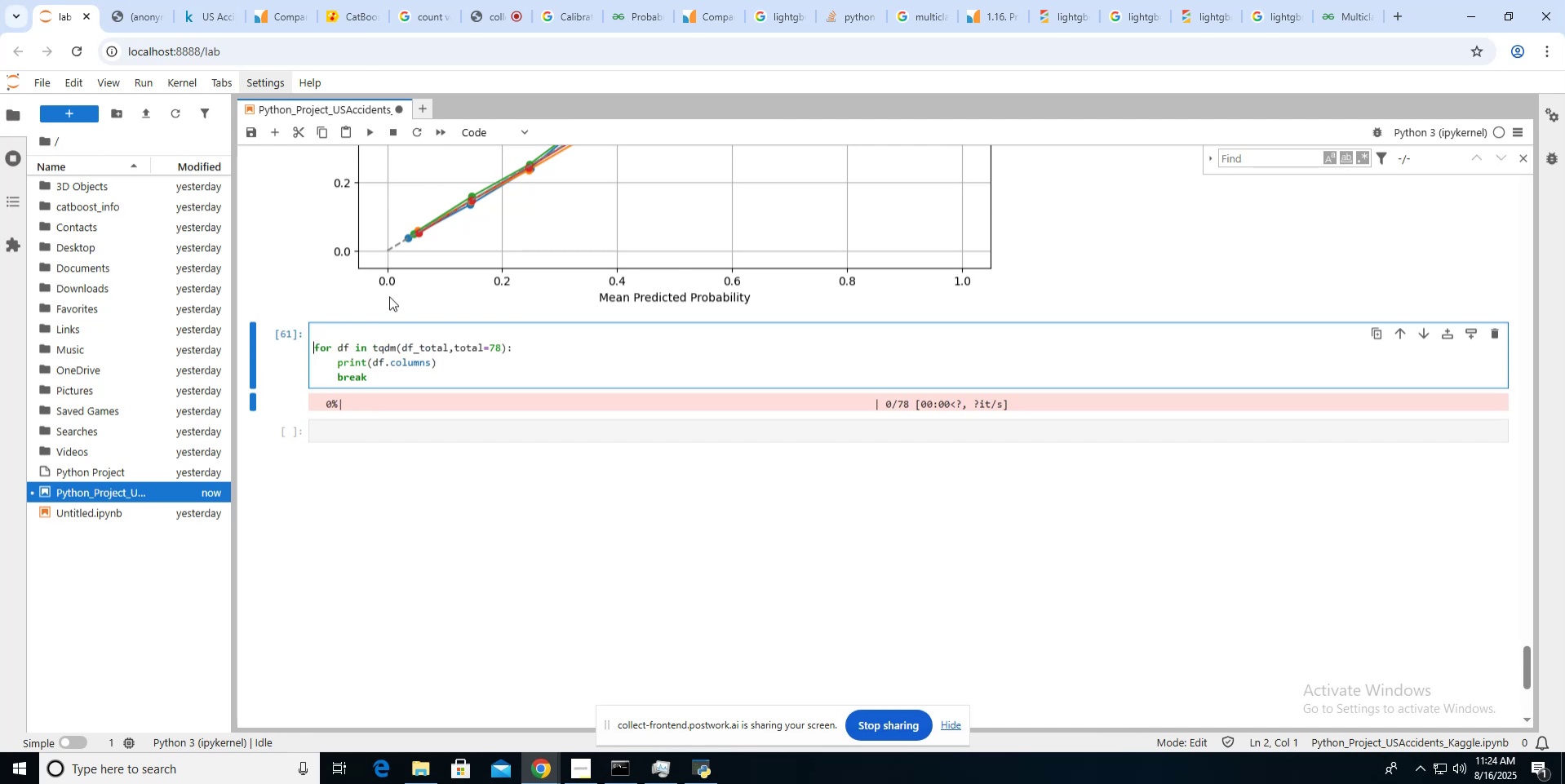 
key(ArrowUp)
 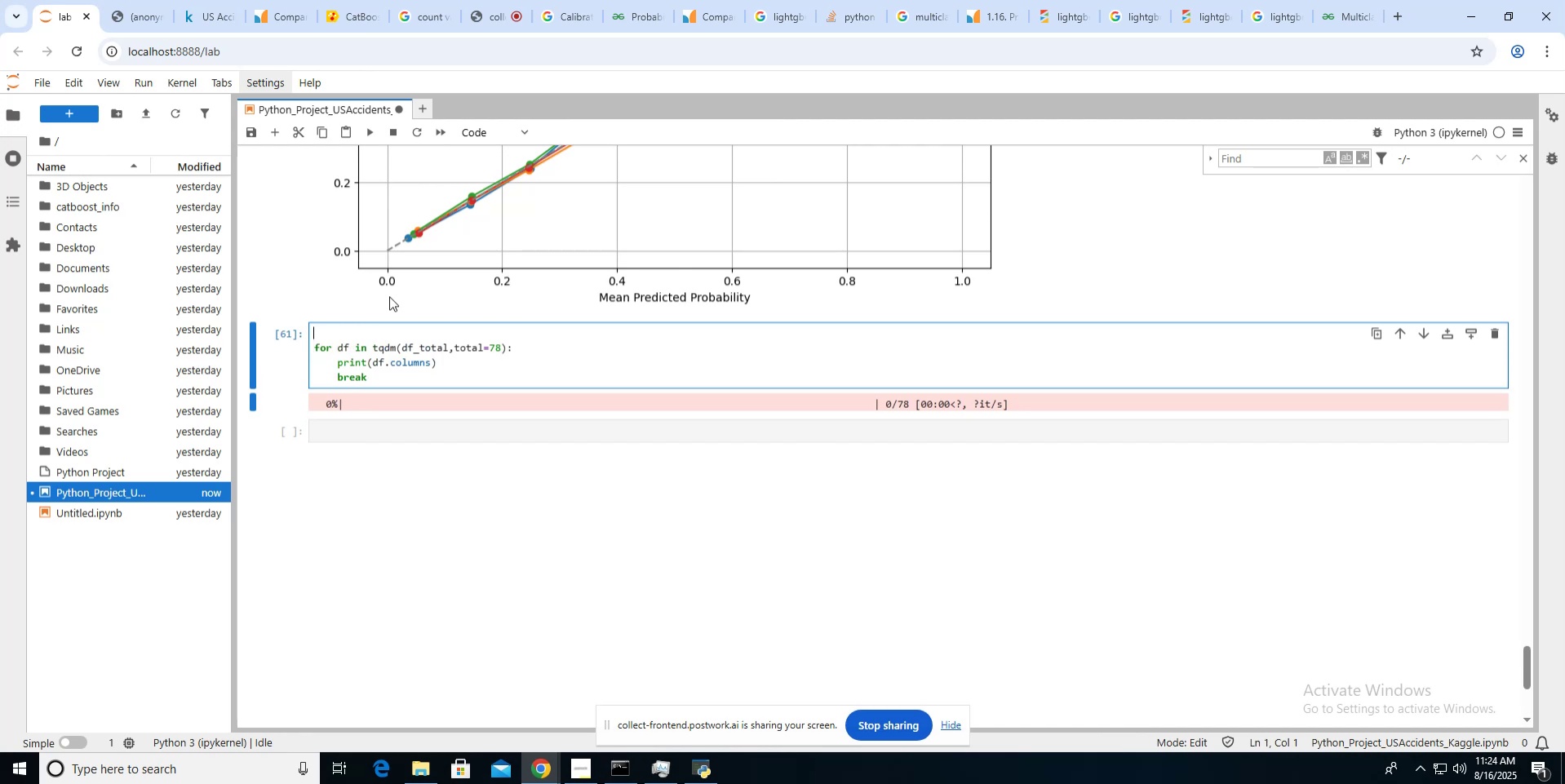 
key(Control+V)
 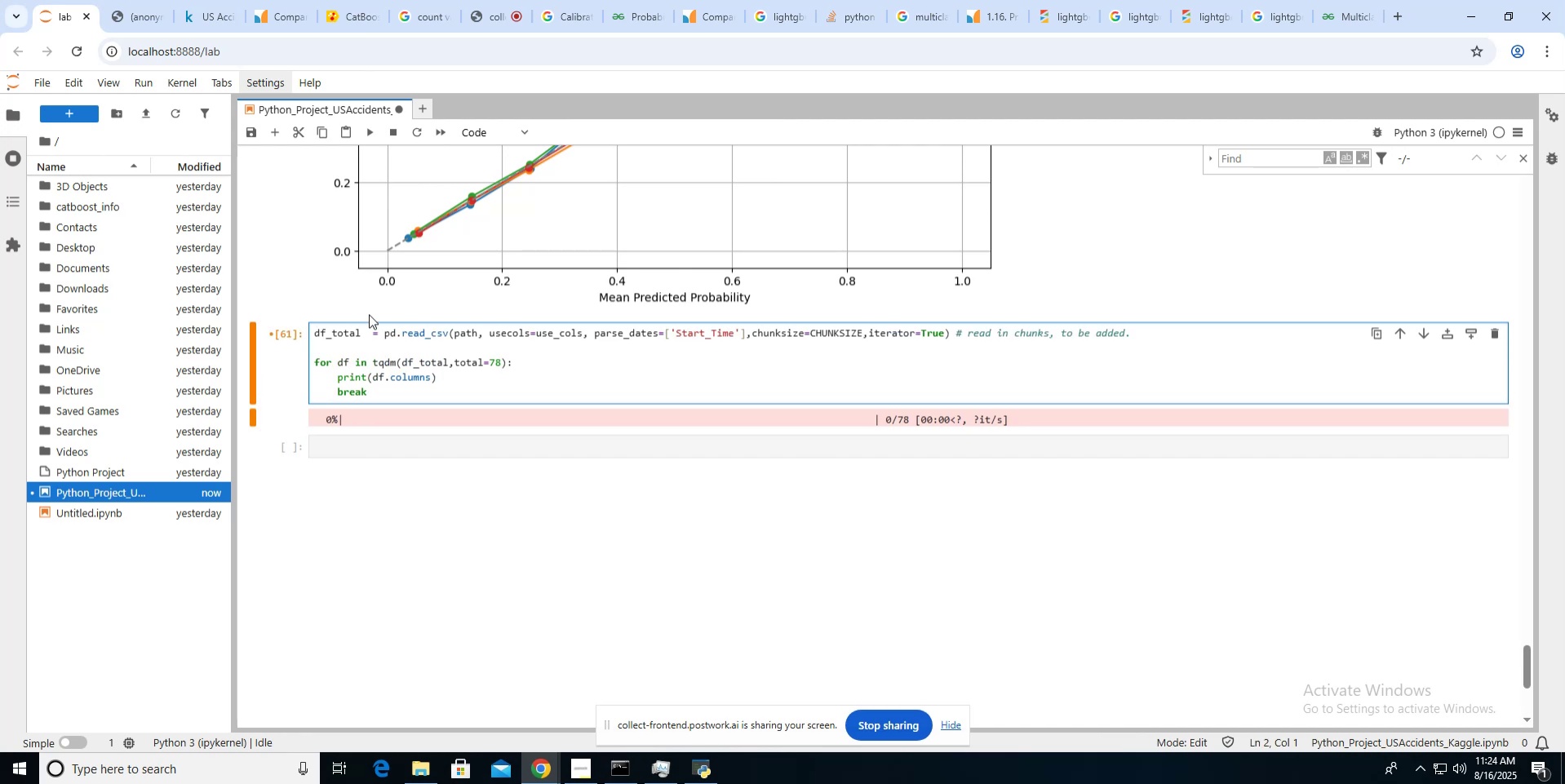 
key(Backspace)
 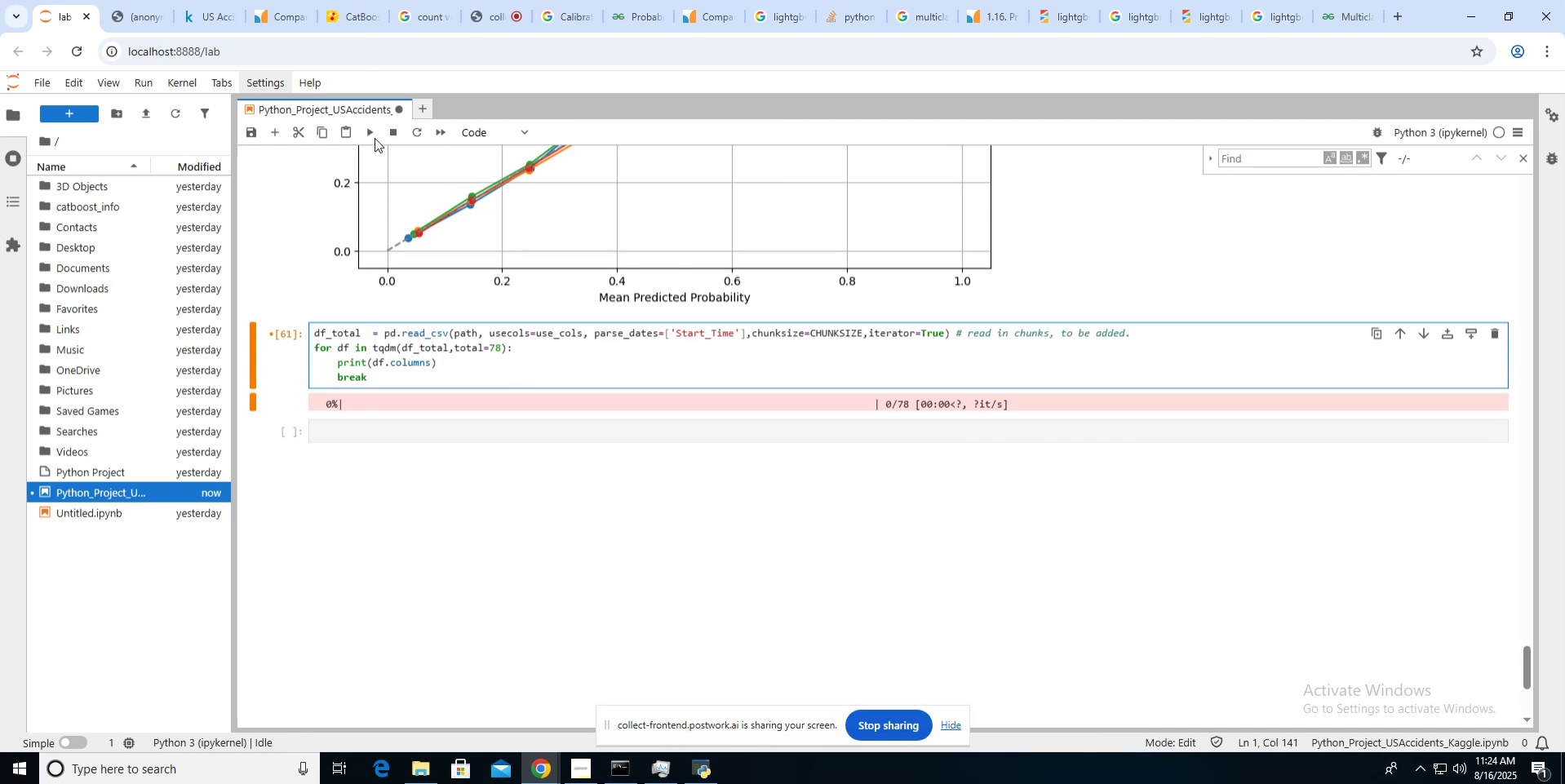 
left_click([372, 134])
 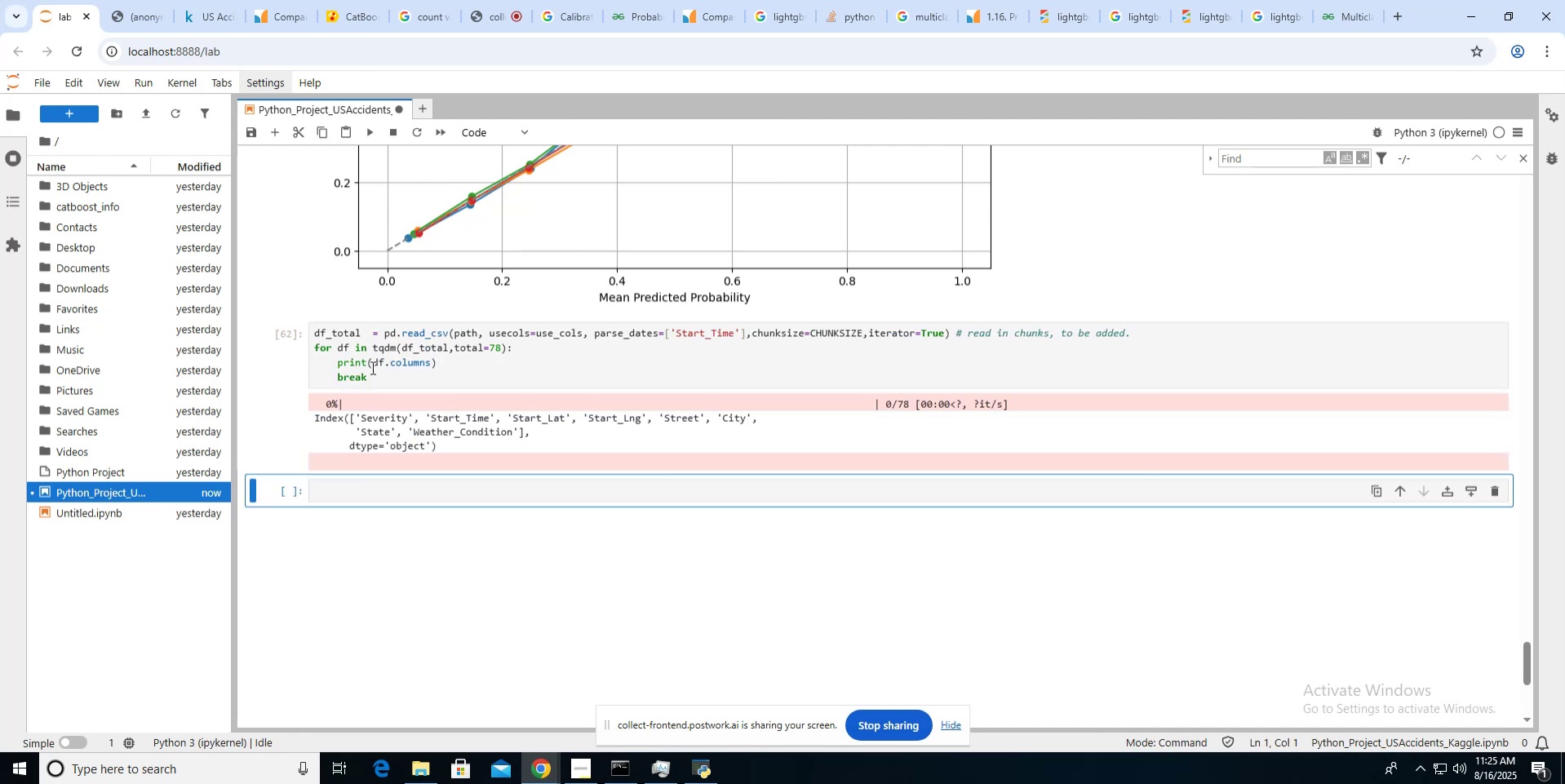 
left_click_drag(start_coordinate=[409, 426], to_coordinate=[516, 430])
 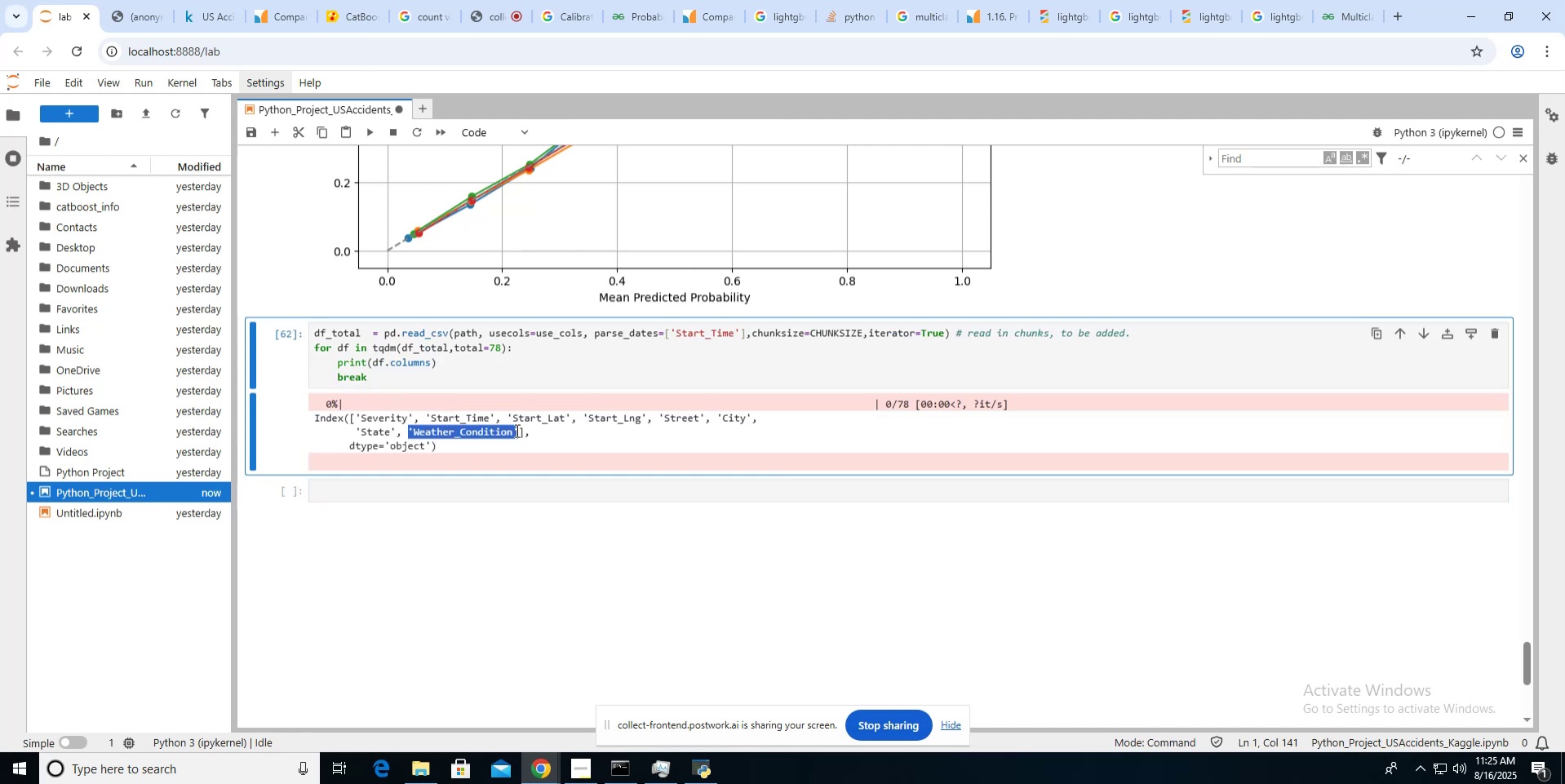 
key(Control+C)
 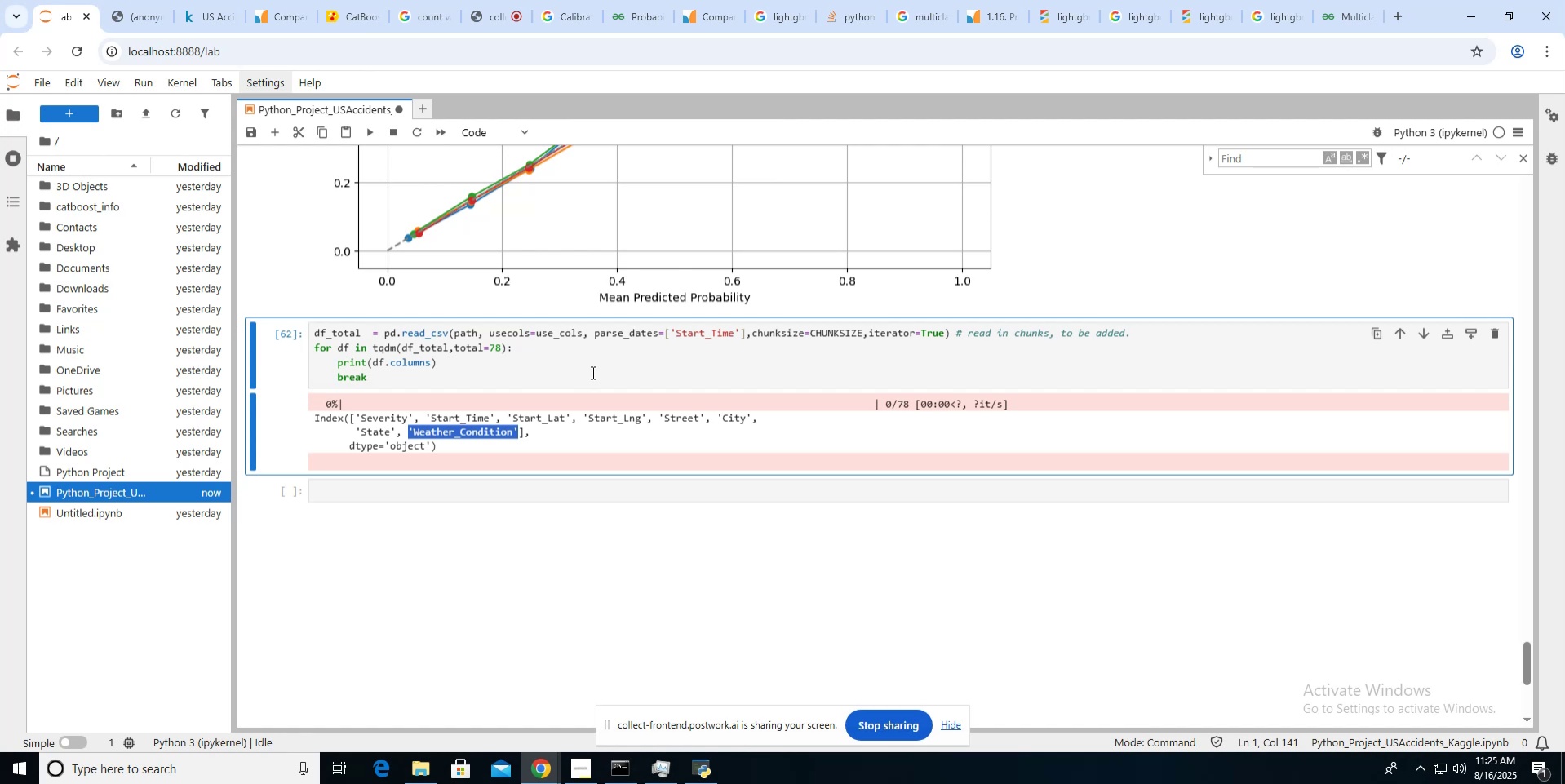 
scroll: coordinate [592, 372], scroll_direction: up, amount: 89.0
 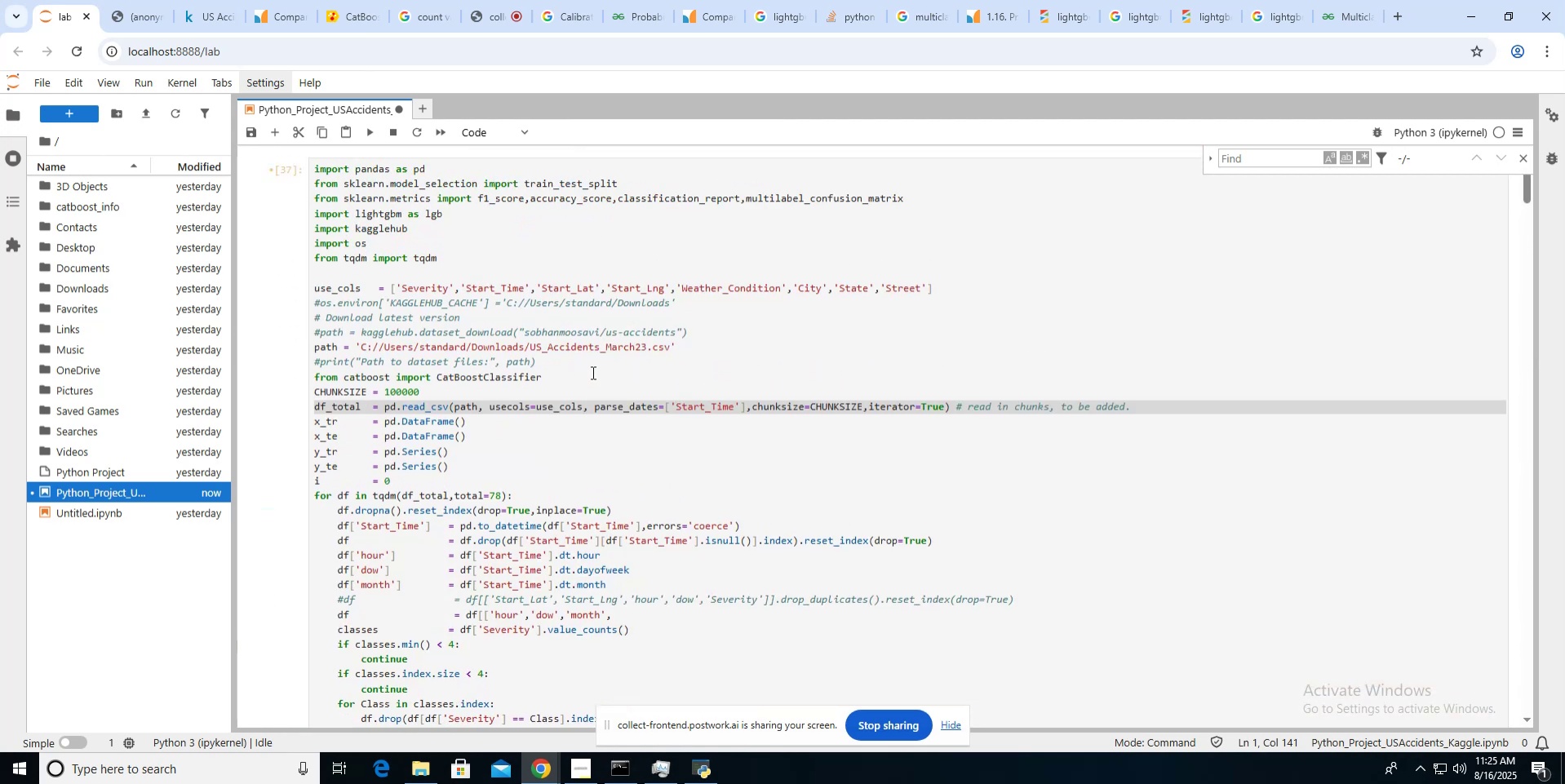 
scroll: coordinate [592, 372], scroll_direction: down, amount: 1.0
 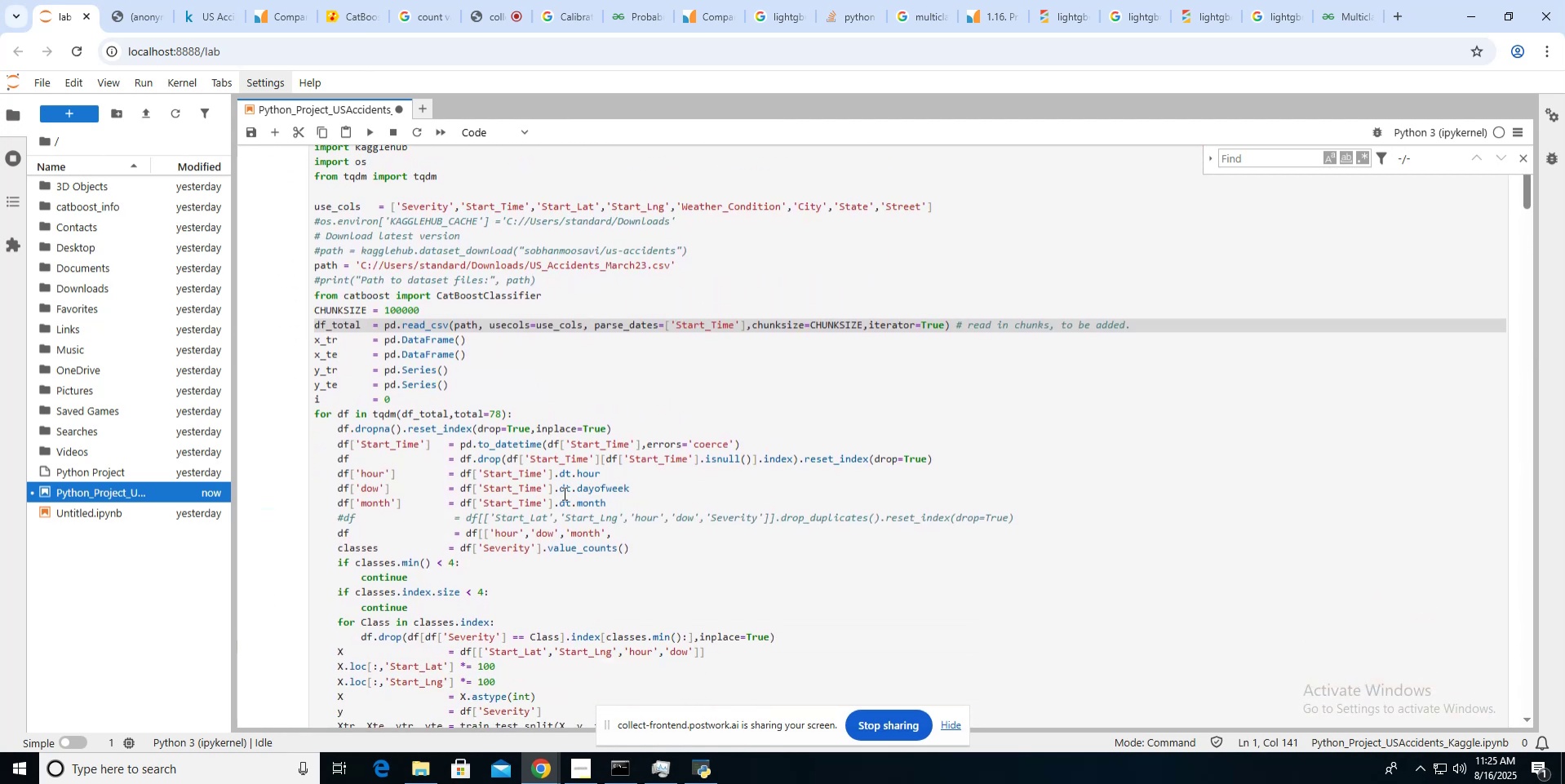 
left_click([614, 536])
 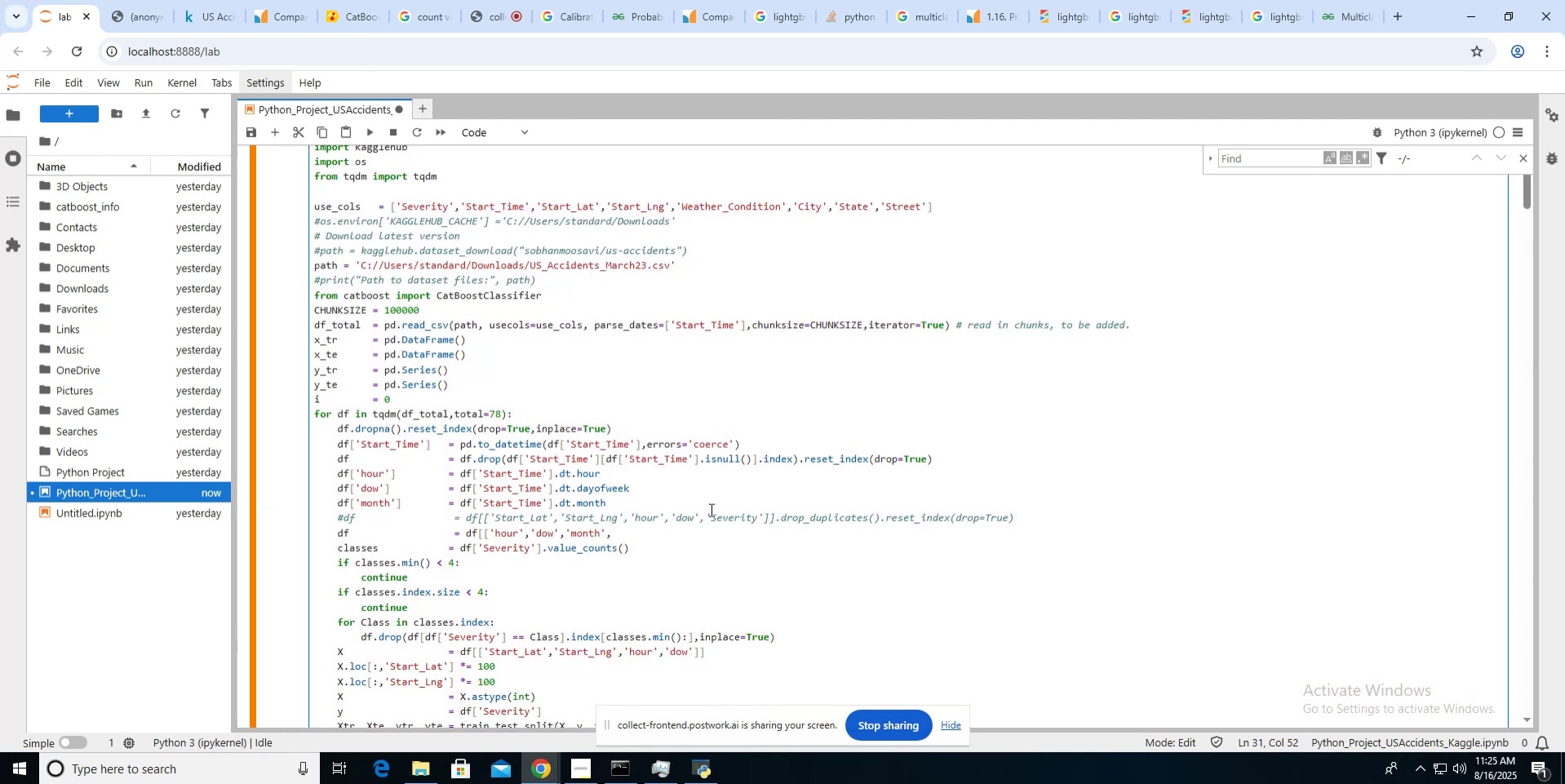 
key(Quote)
 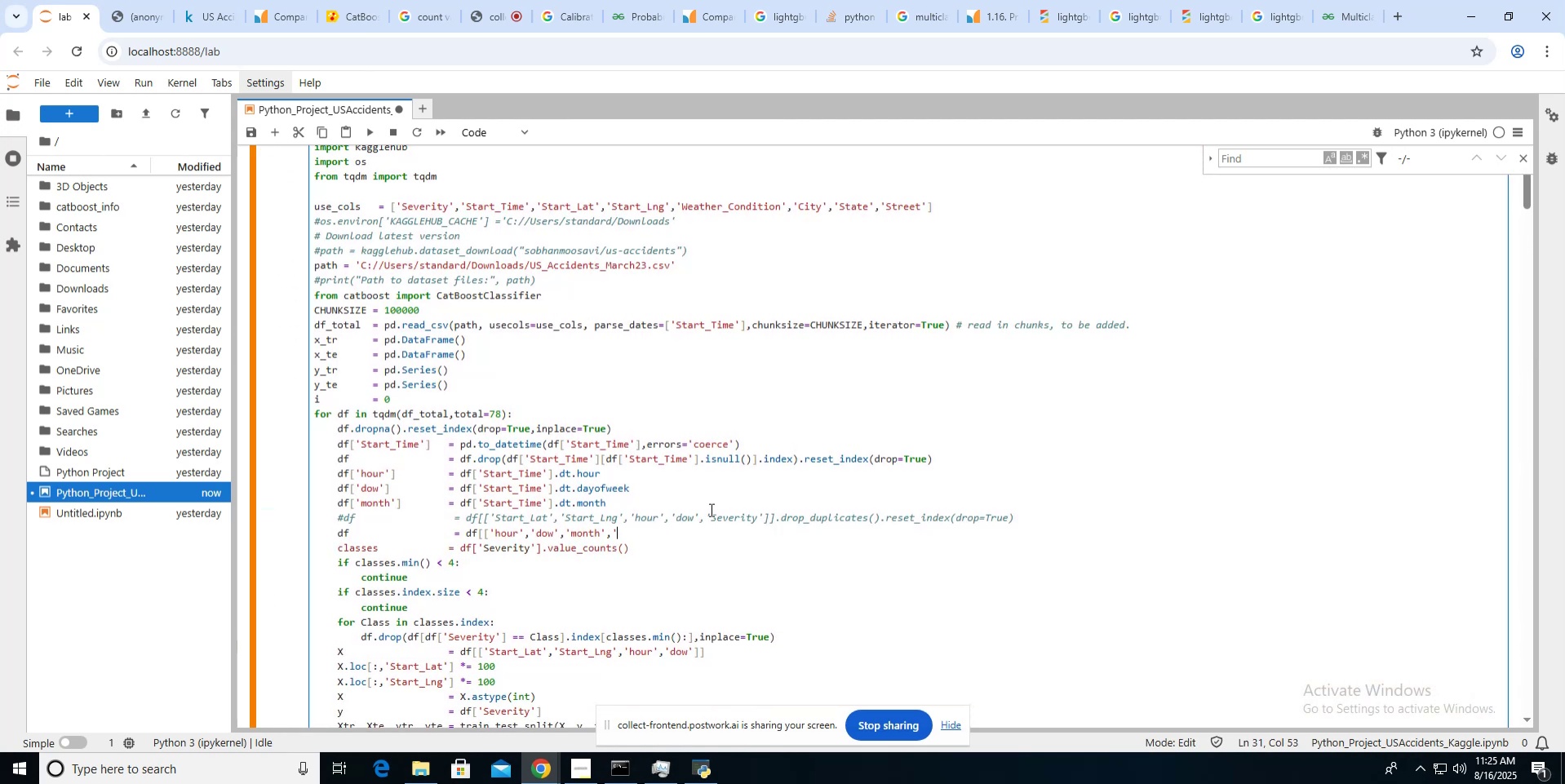 
key(Control+V)
 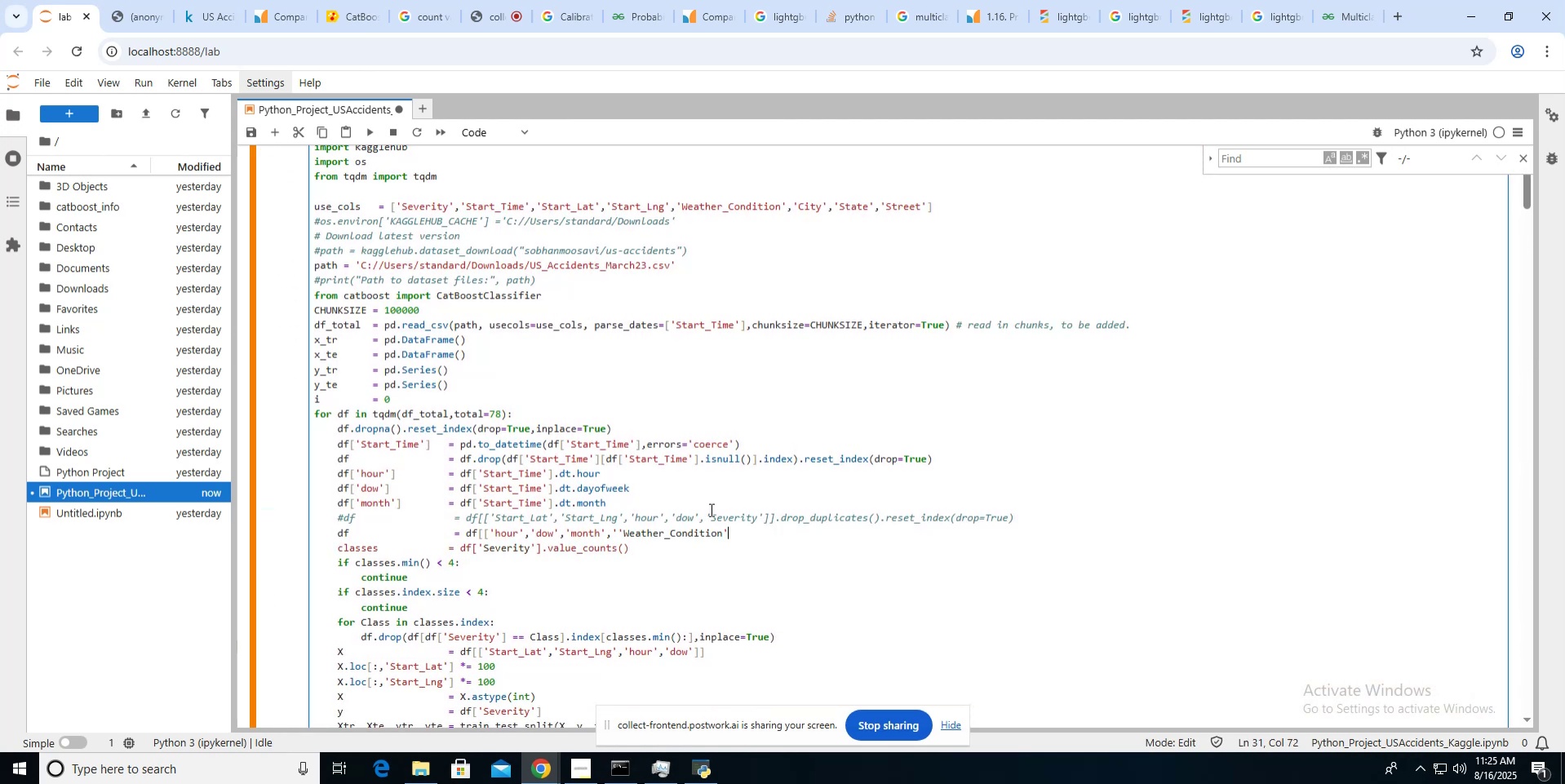 
key(Quote)
 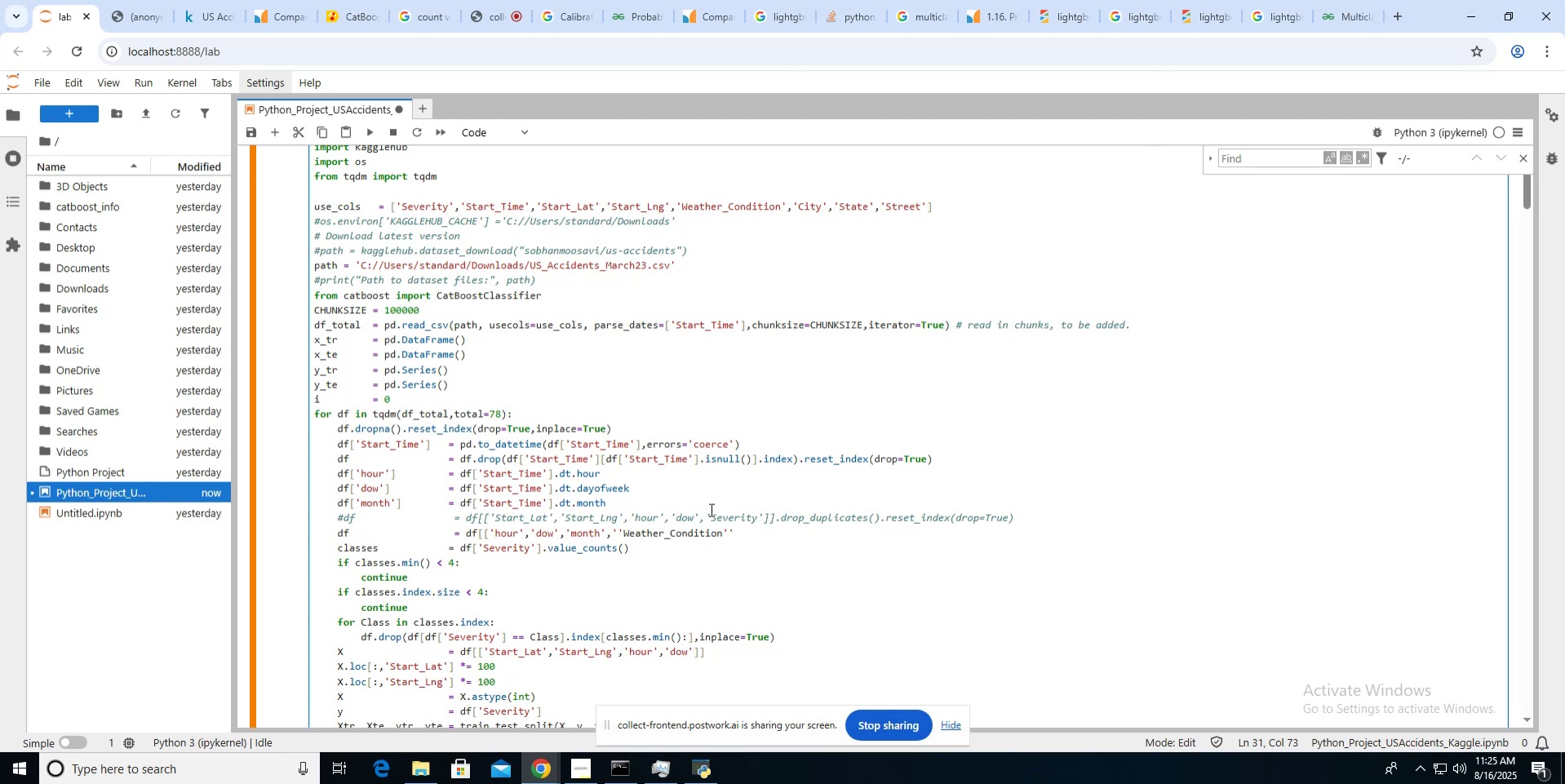 
key(Backspace)
 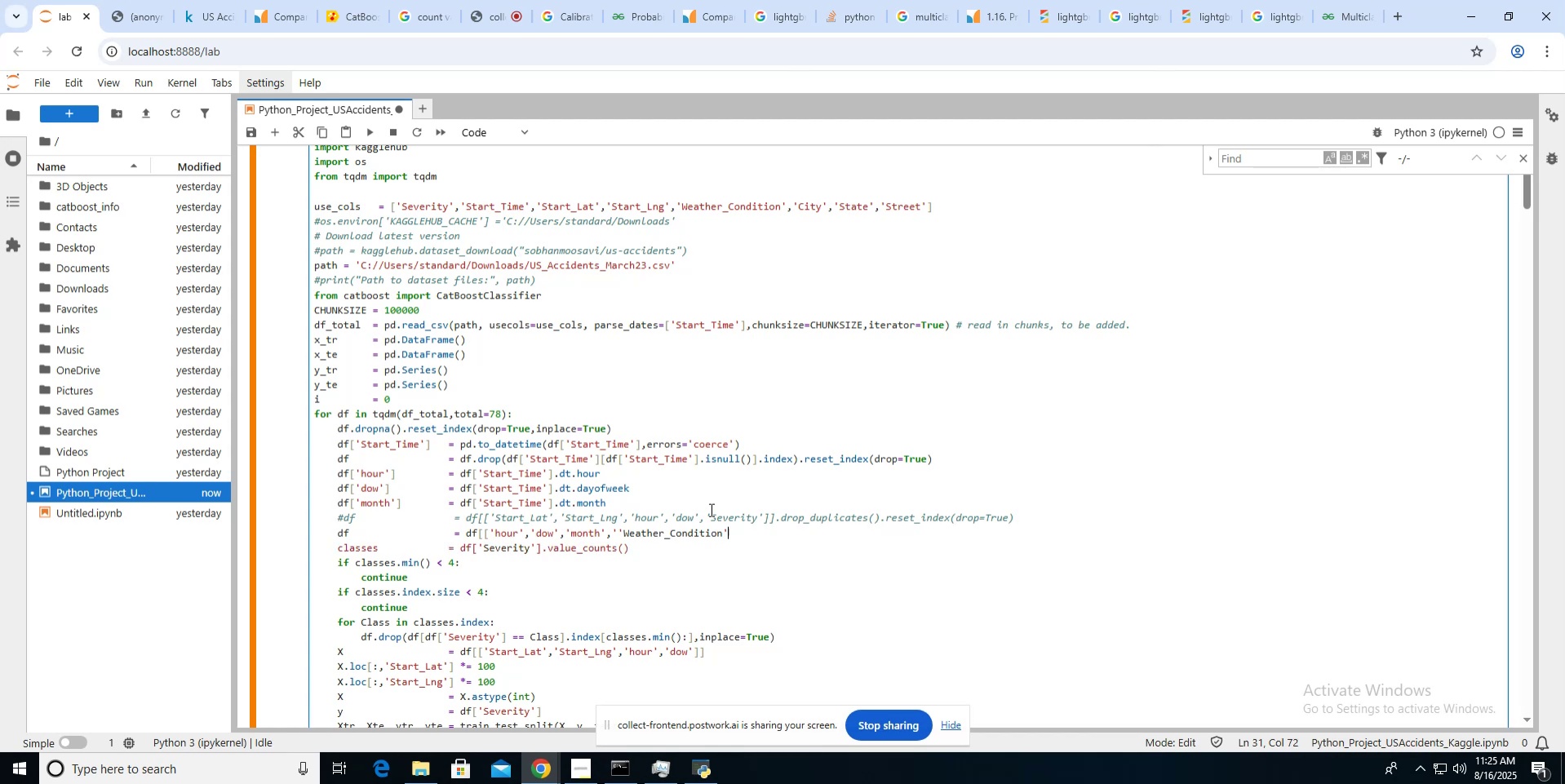 
hold_key(key=ArrowLeft, duration=1.01)
 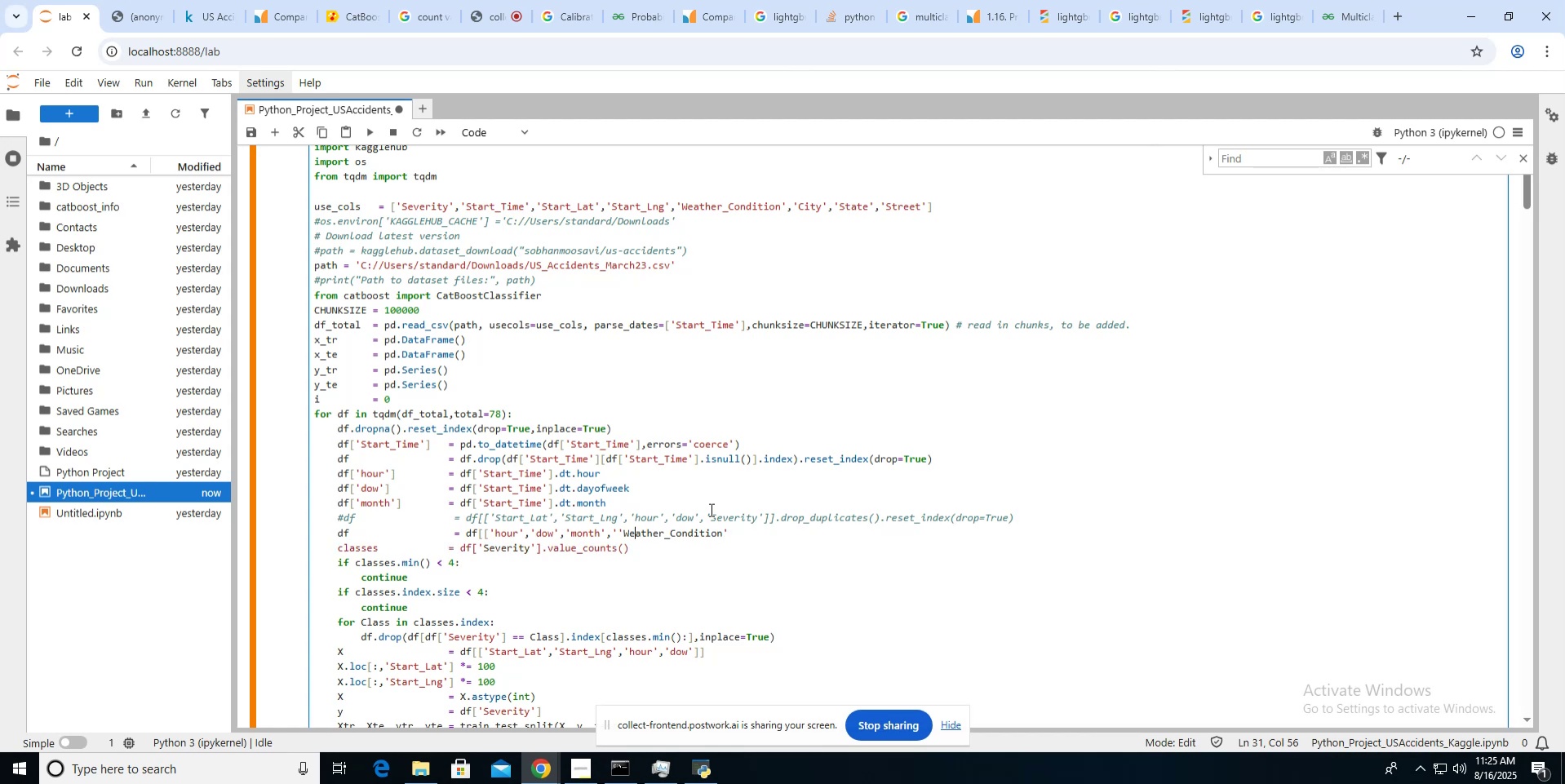 
key(ArrowLeft)
 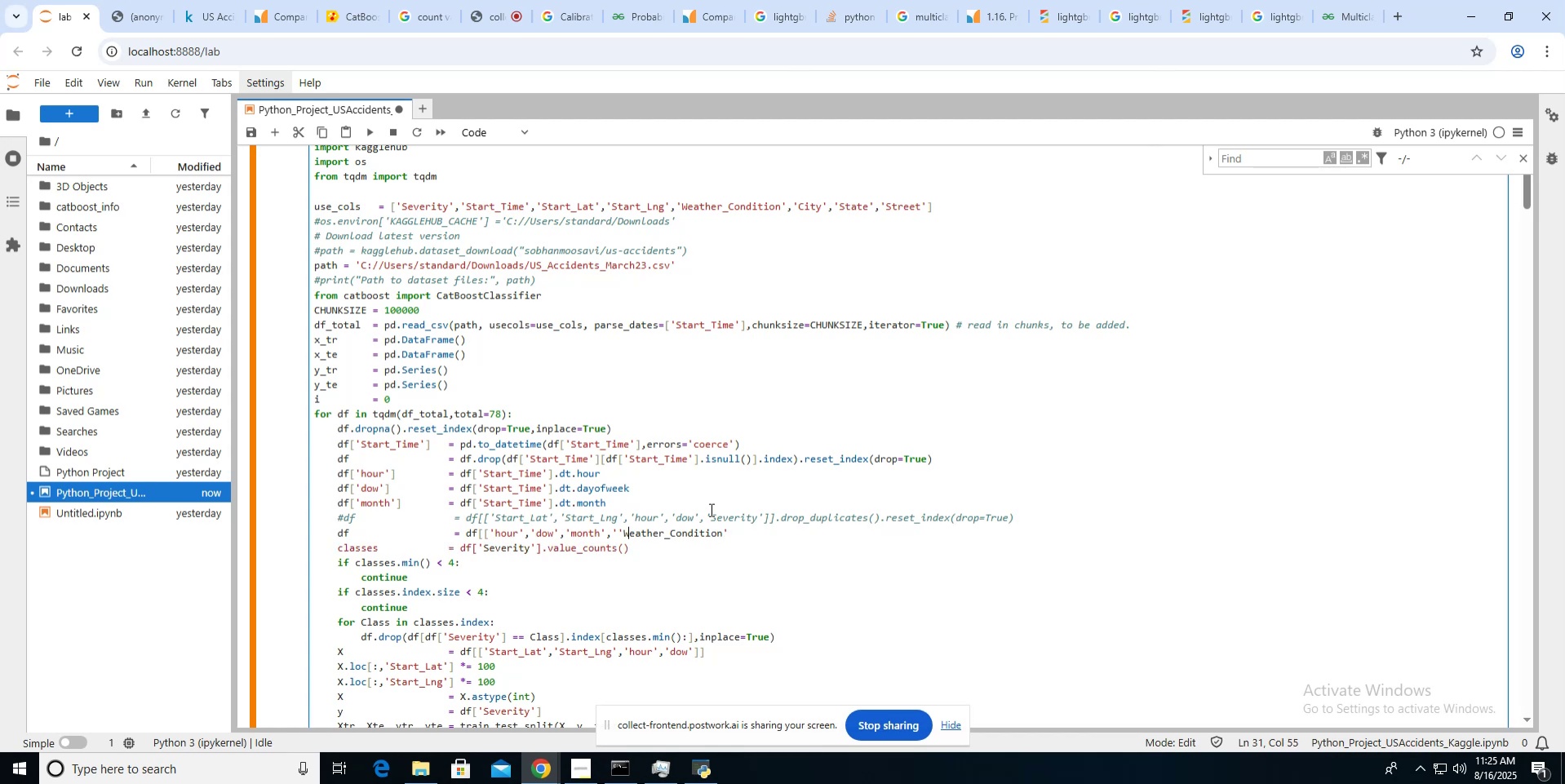 
key(ArrowLeft)
 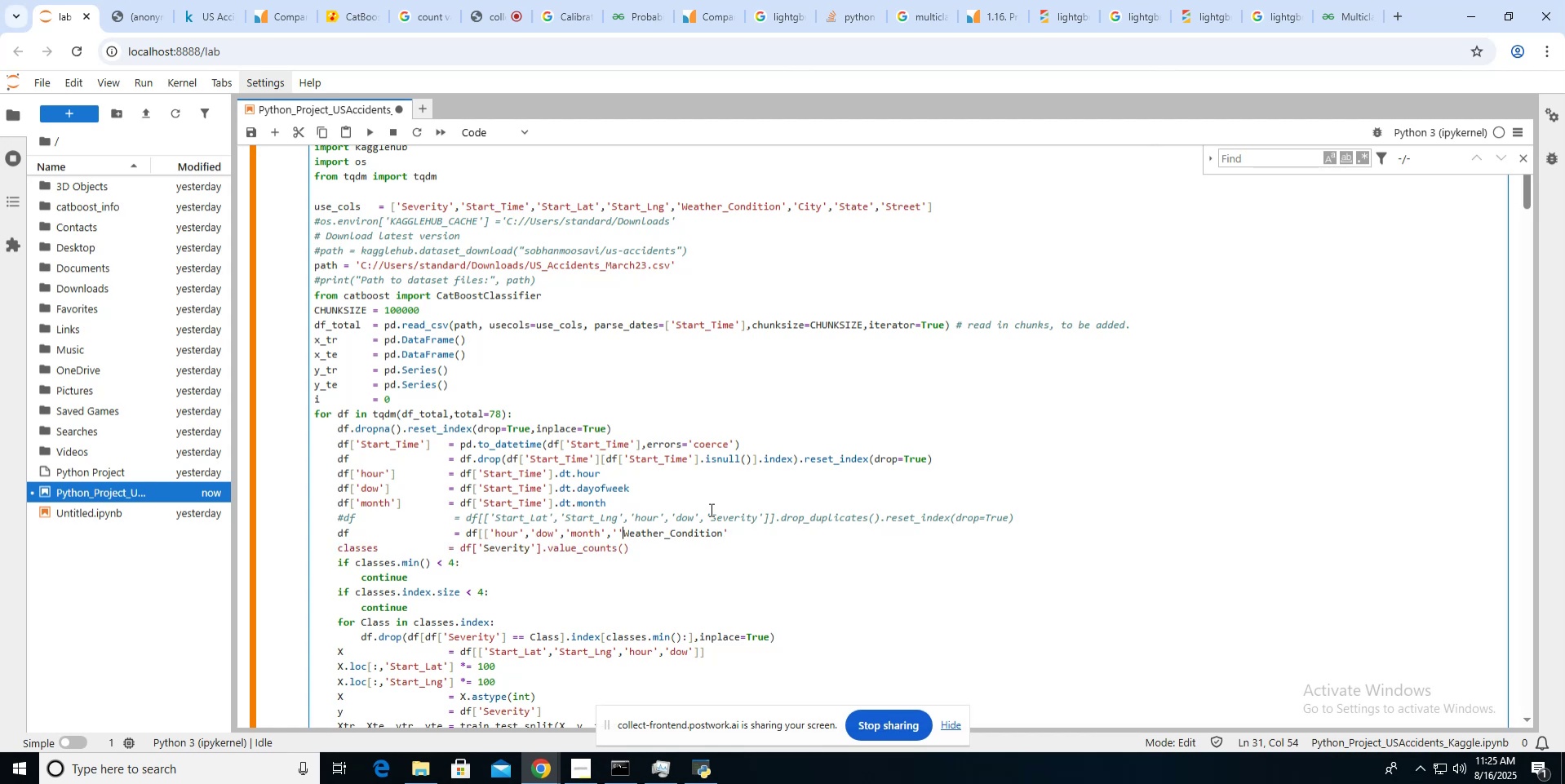 
key(Backspace)
 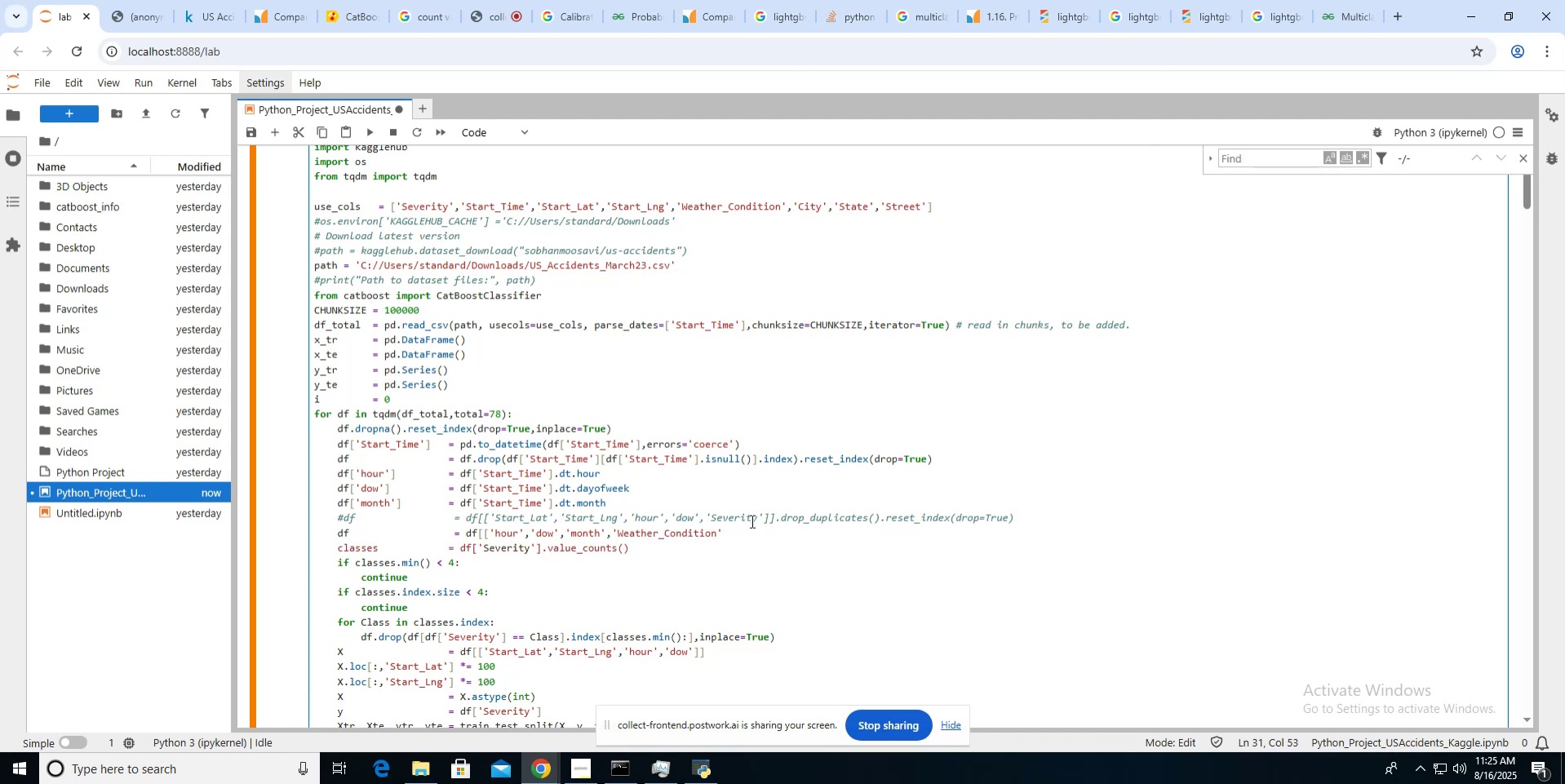 
left_click([745, 529])
 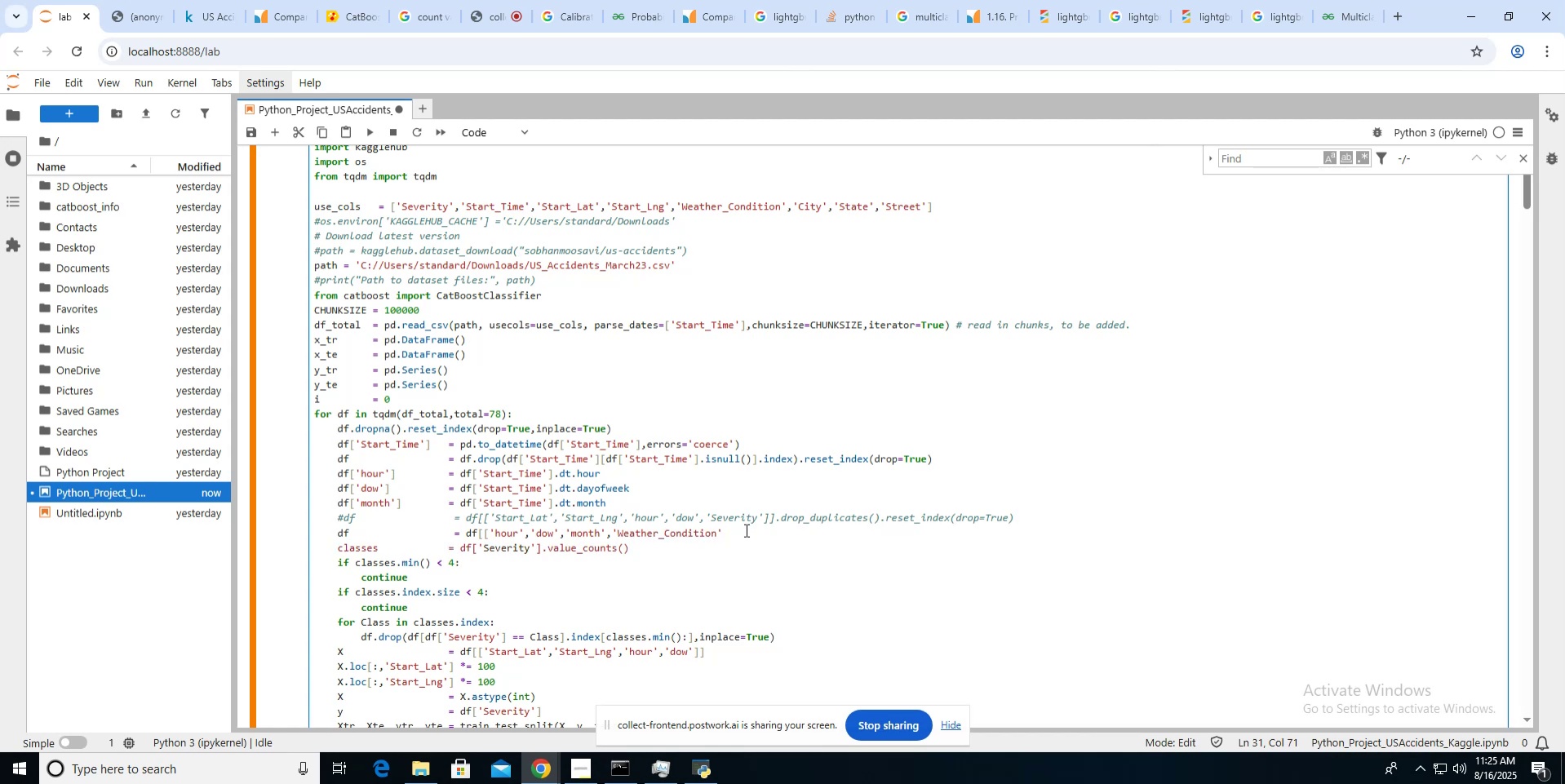 
key(BracketRight)
 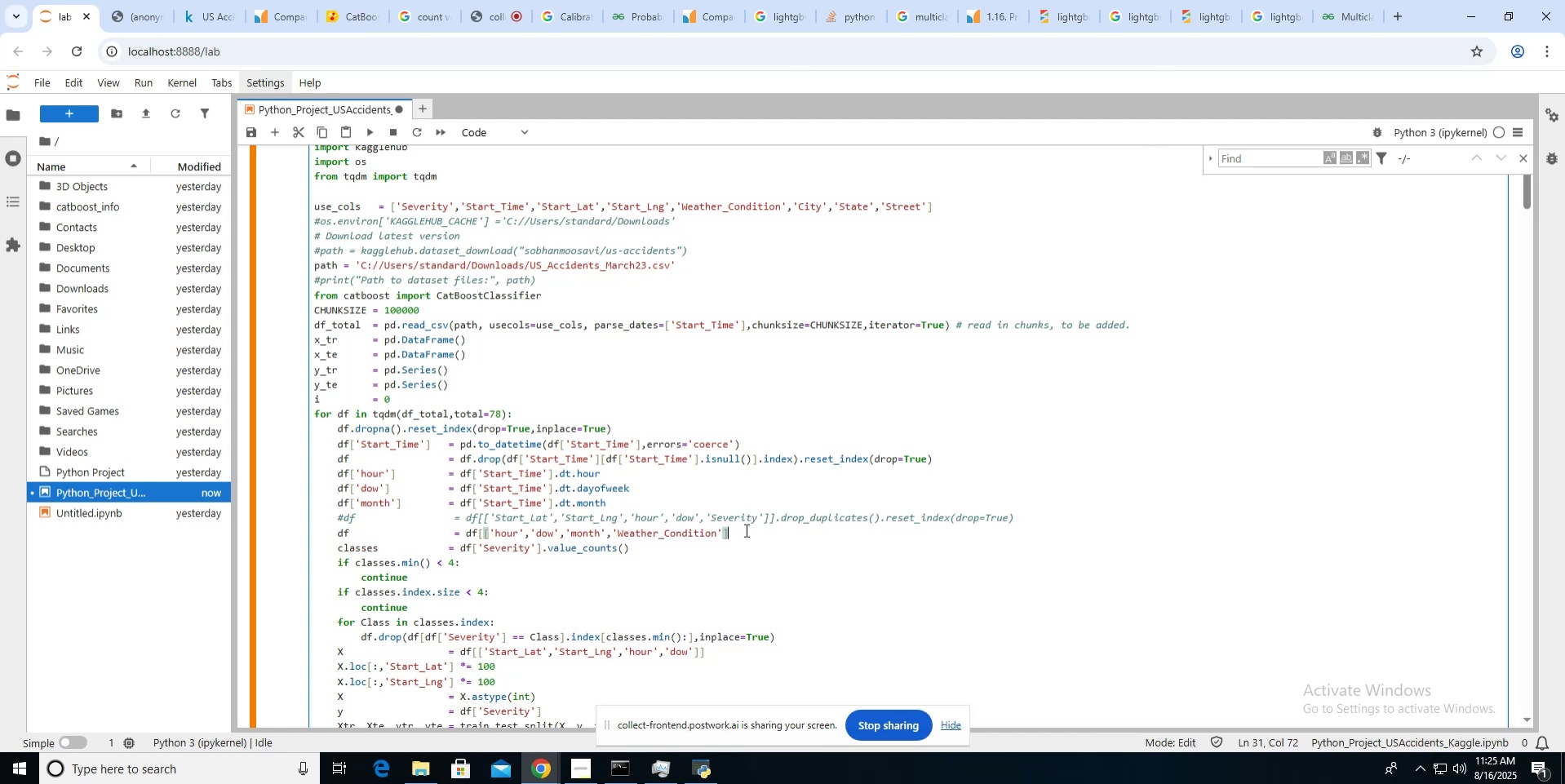 
key(BracketRight)
 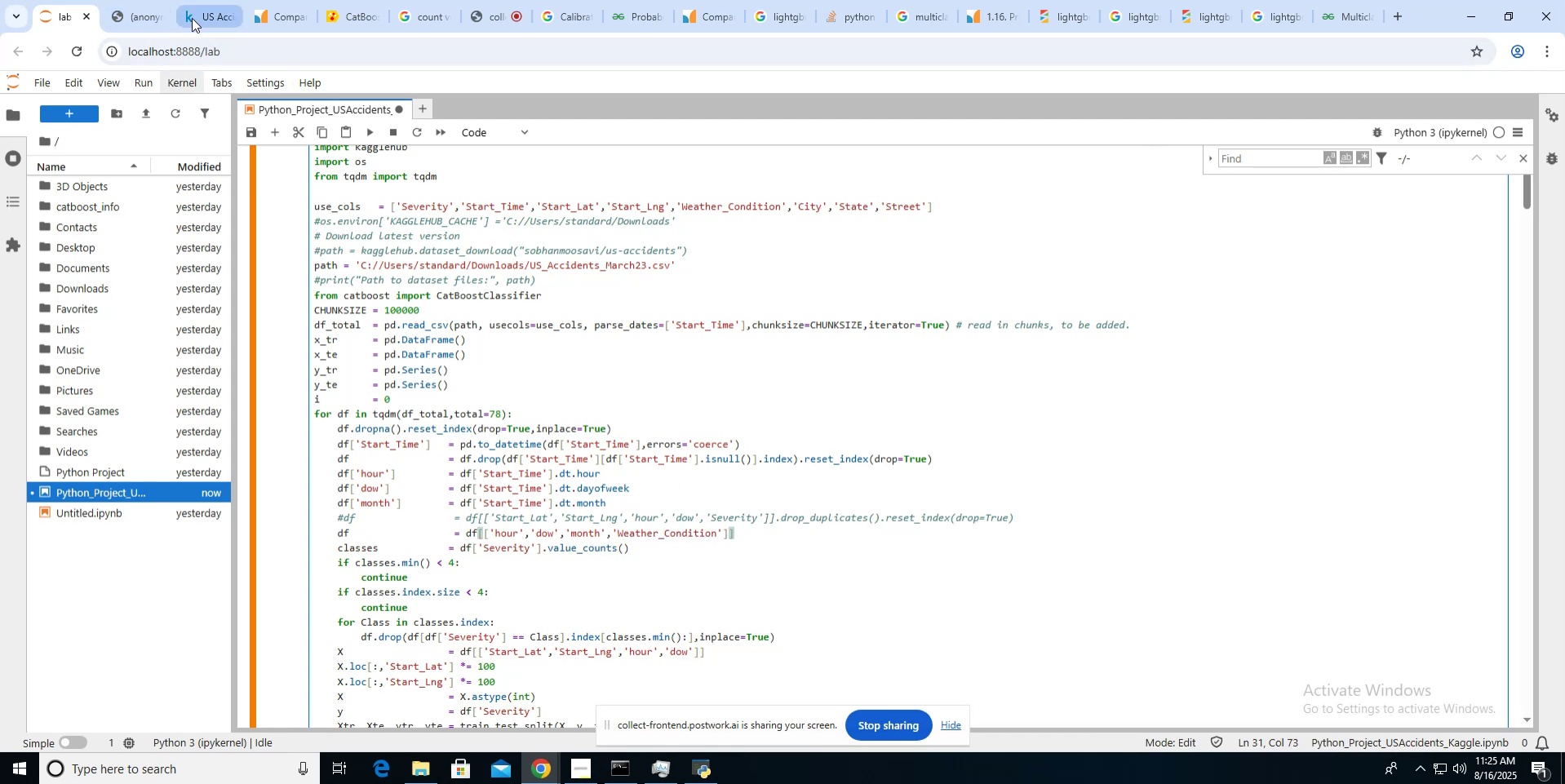 
left_click([145, 18])
 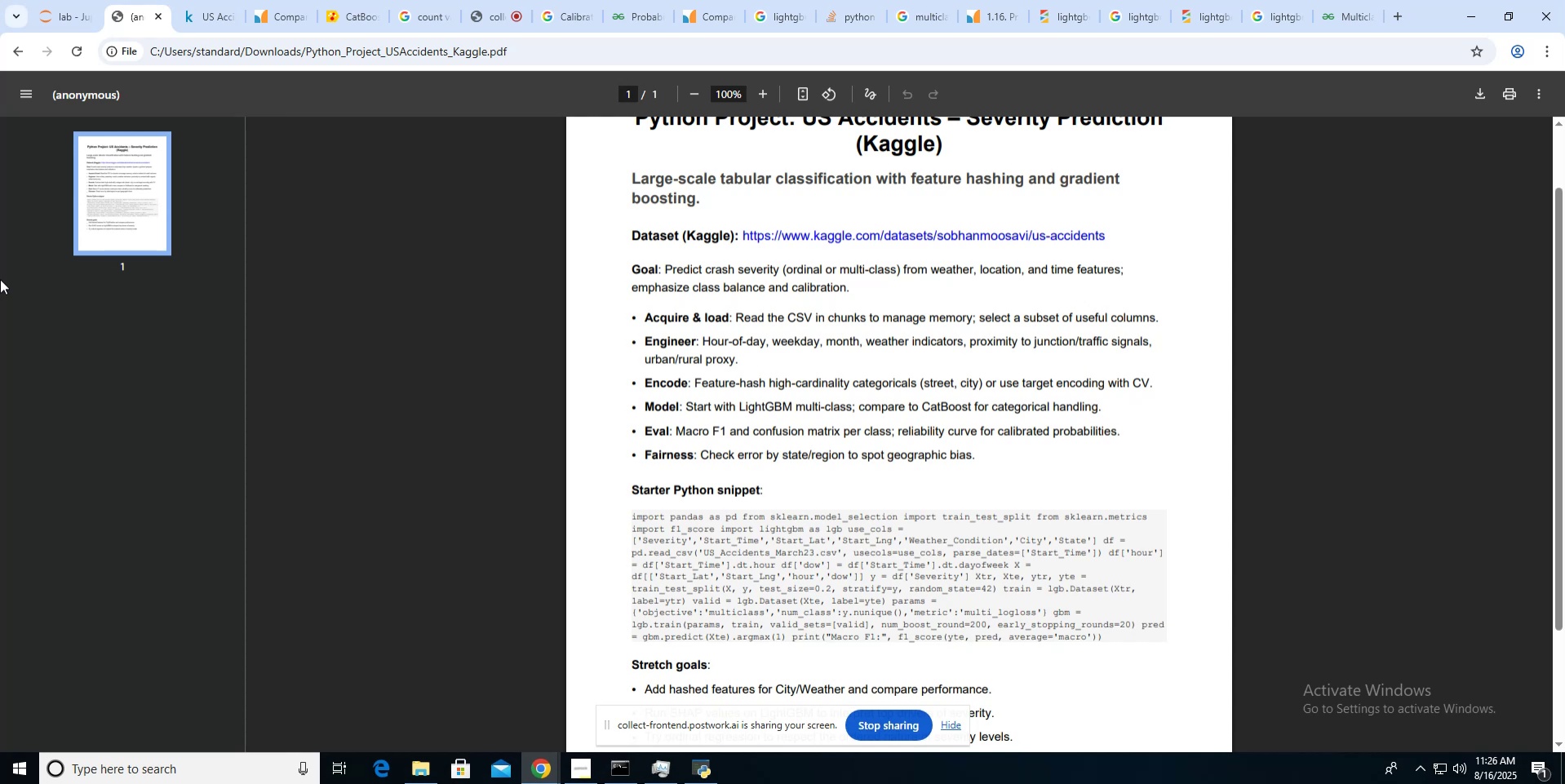 
wait(76.95)
 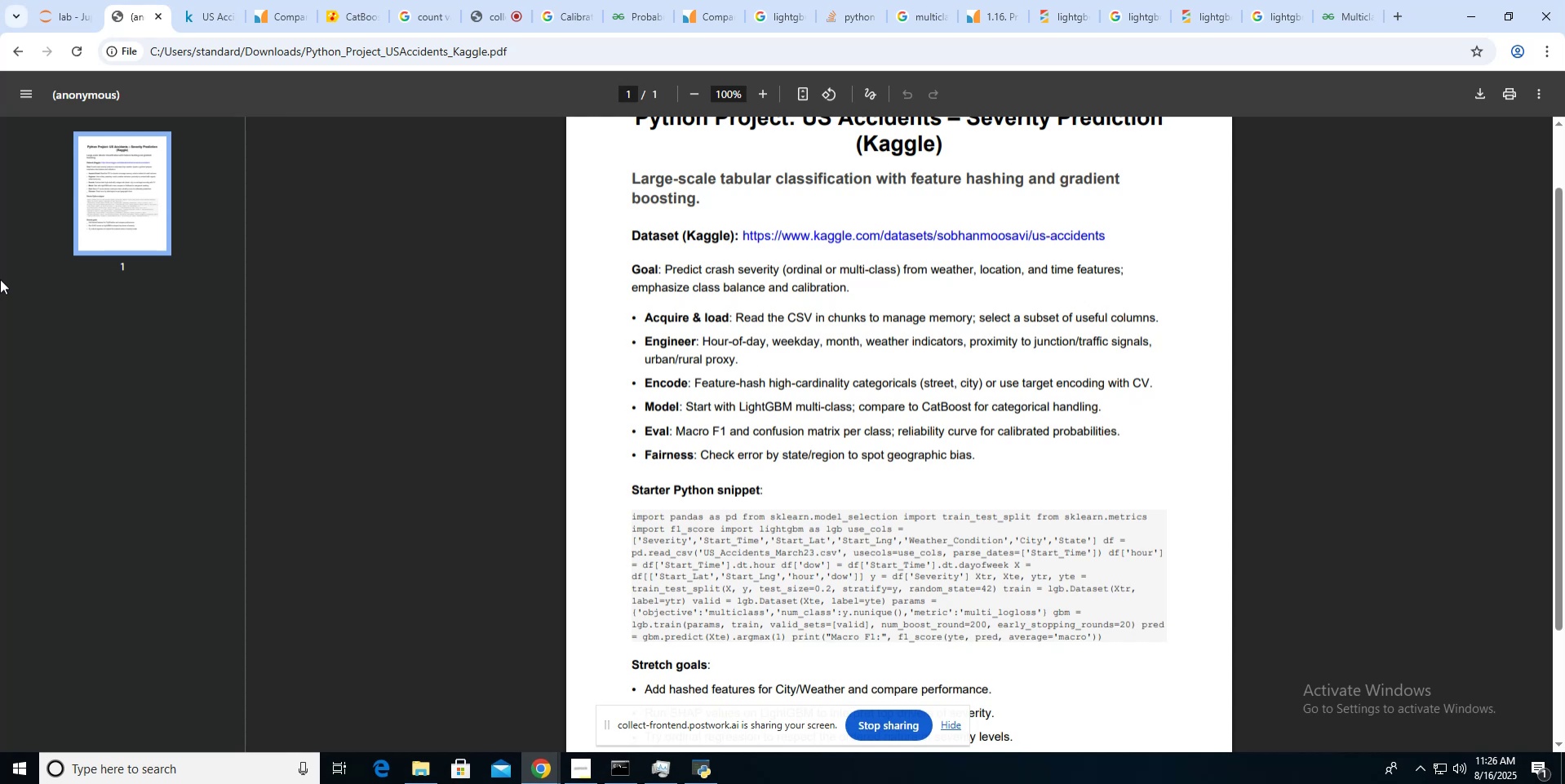 
left_click([75, 12])
 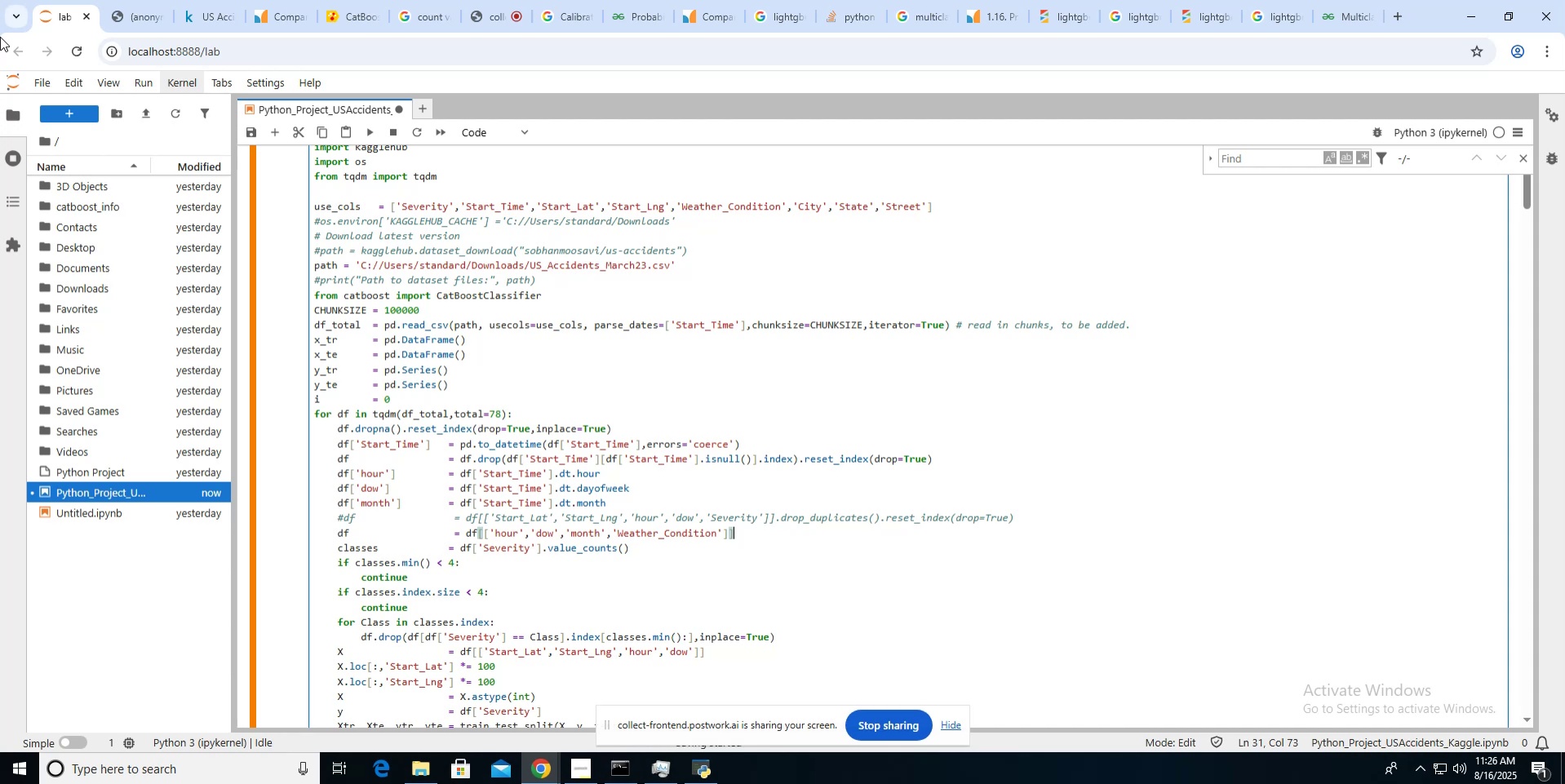 
wait(7.88)
 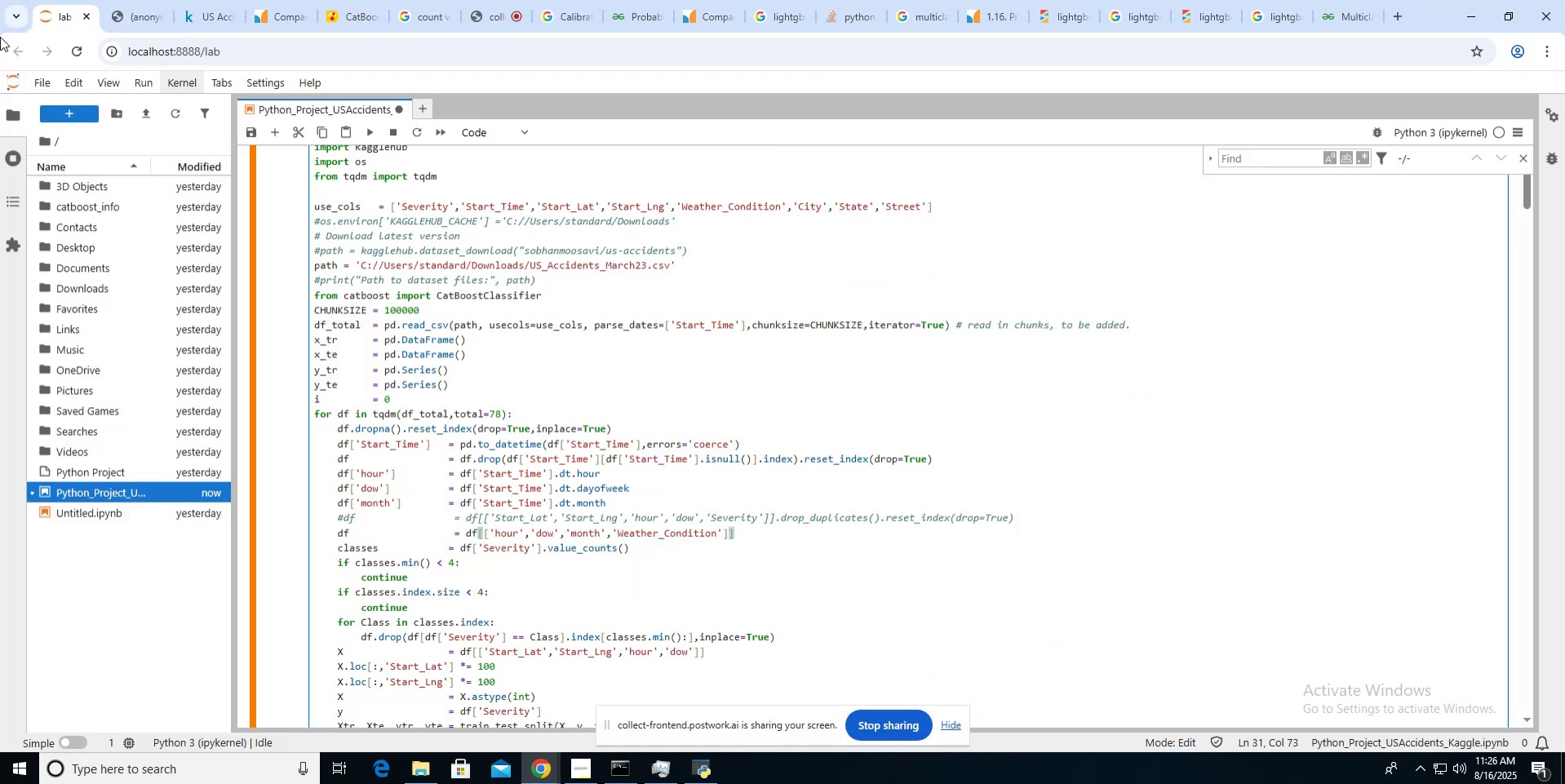 
scroll: coordinate [600, 358], scroll_direction: down, amount: 1.0
 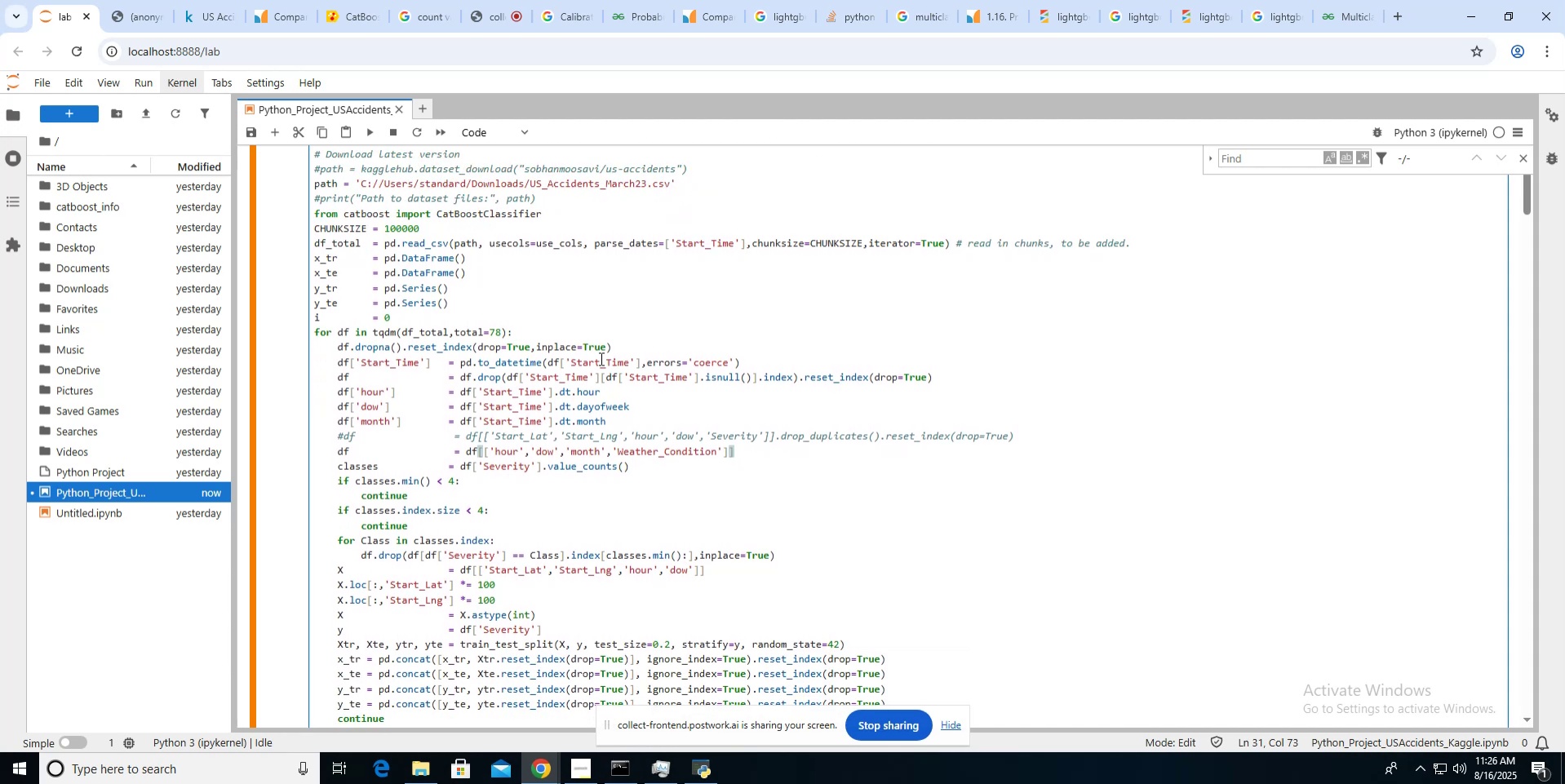 
key(ArrowLeft)
 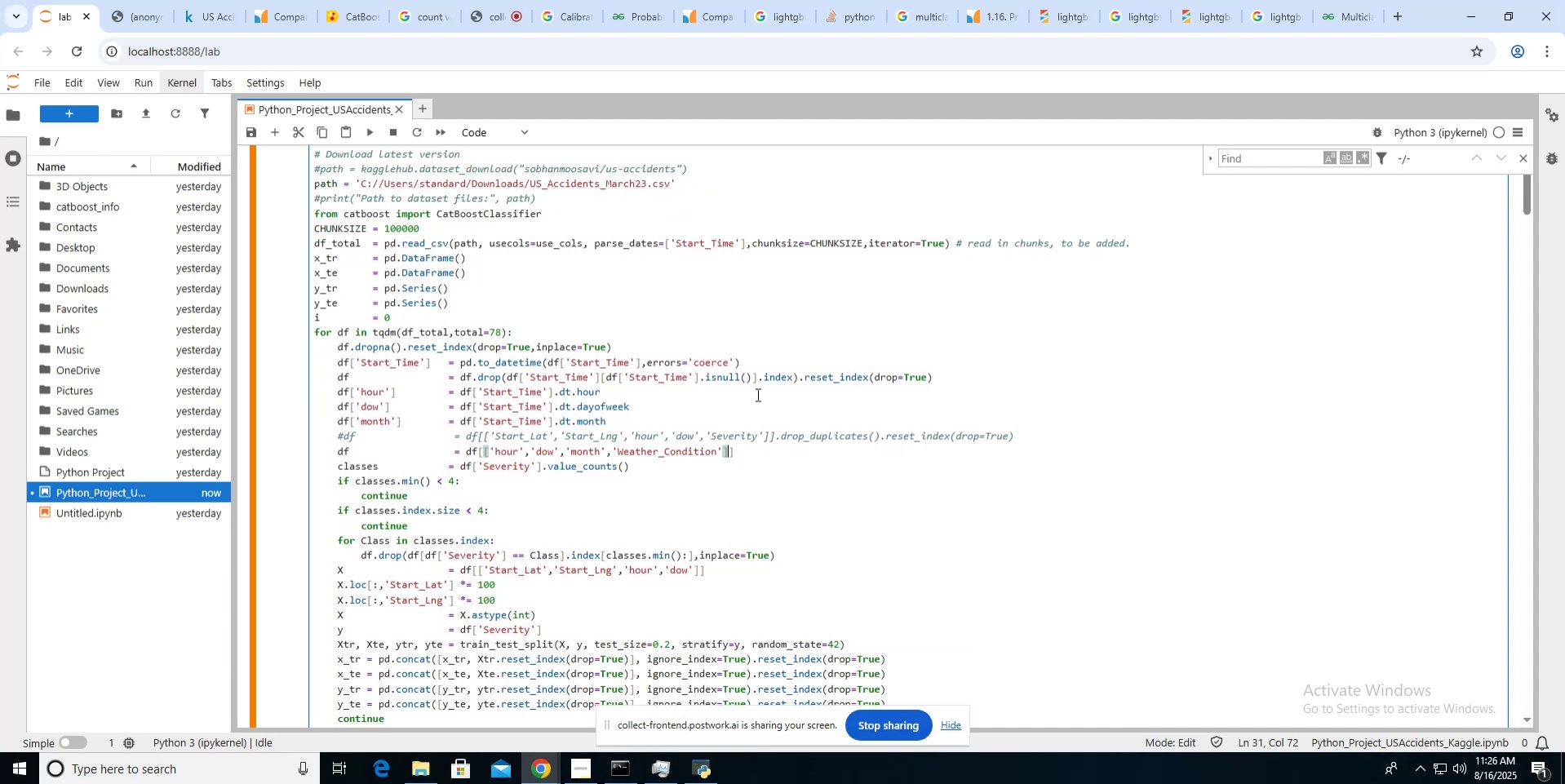 
key(ArrowLeft)
 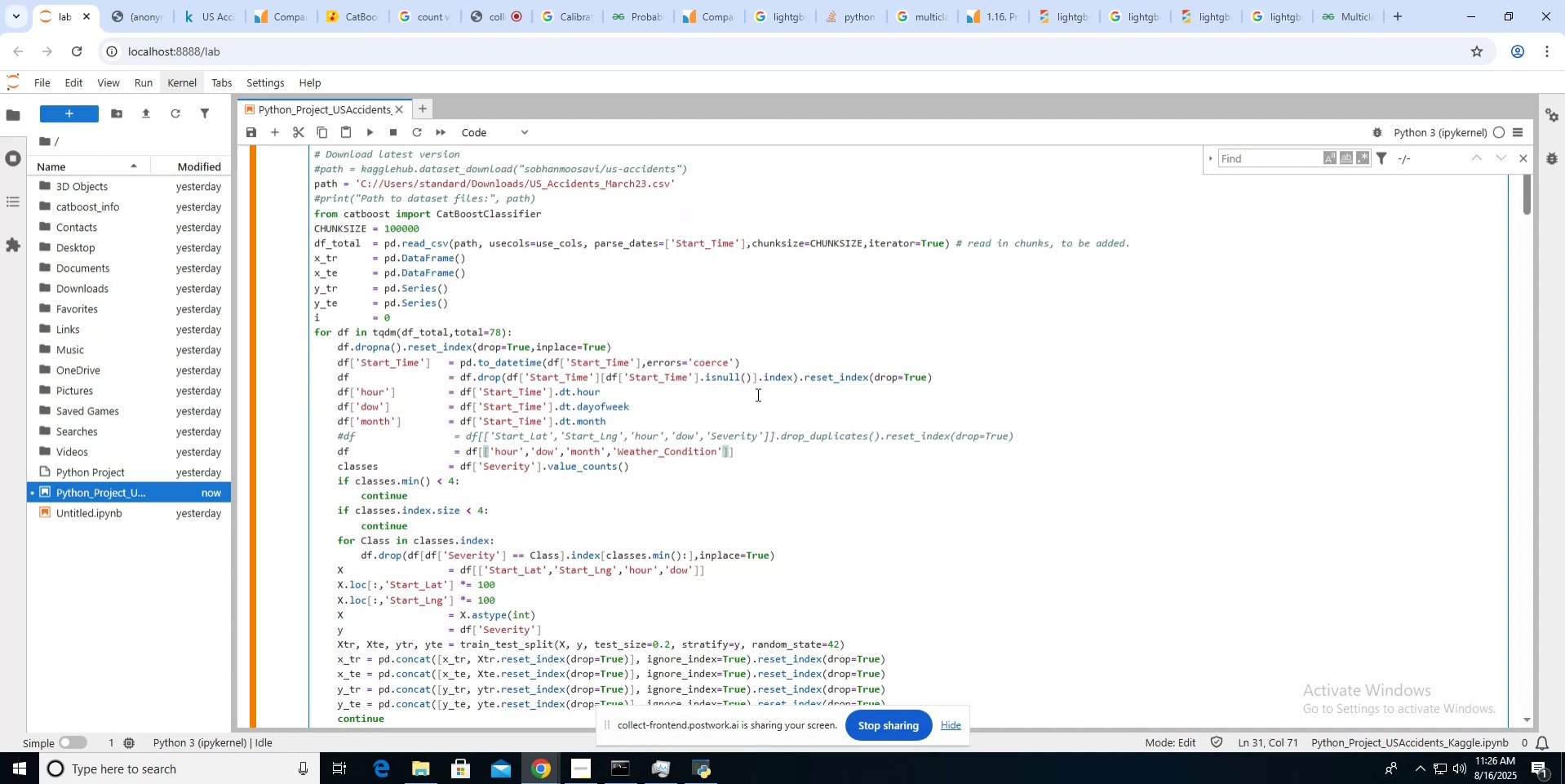 
type(m)
key(Backspace)
type(,'Cir;t)
key(Backspace)
key(Backspace)
key(Backspace)
type(ty')
 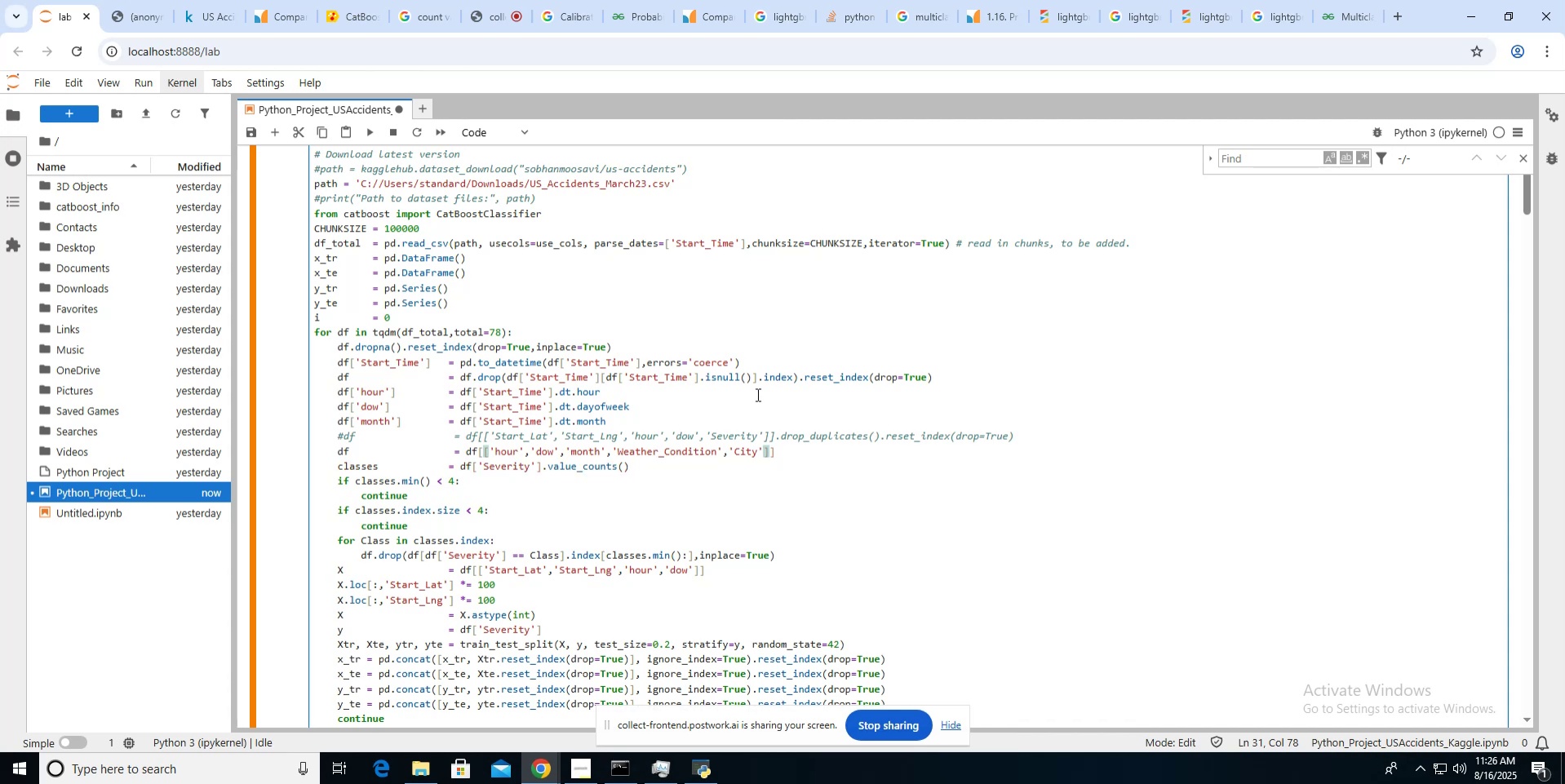 
scroll: coordinate [756, 394], scroll_direction: down, amount: 98.0
 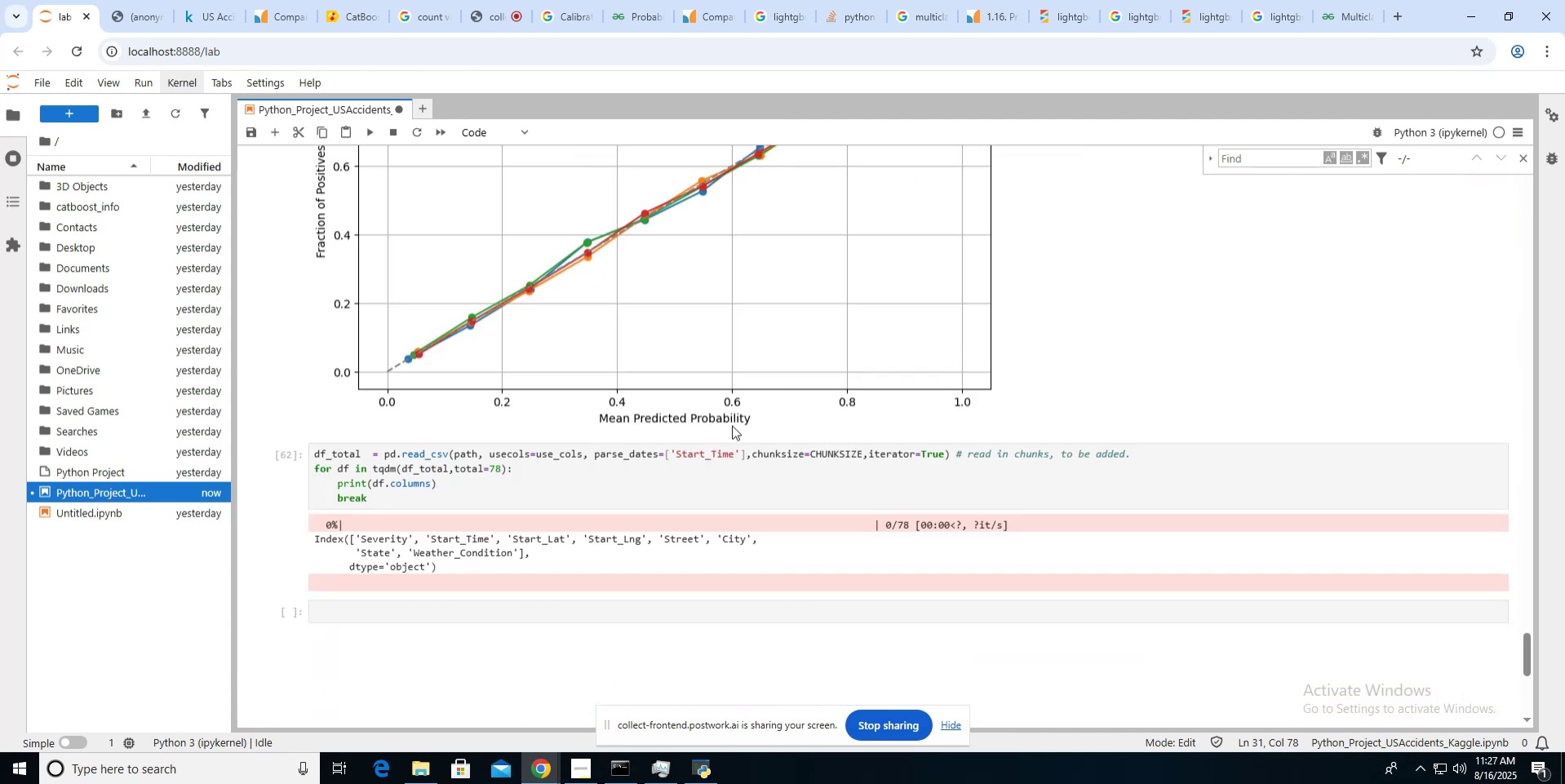 
scroll: coordinate [732, 425], scroll_direction: up, amount: 100.0
 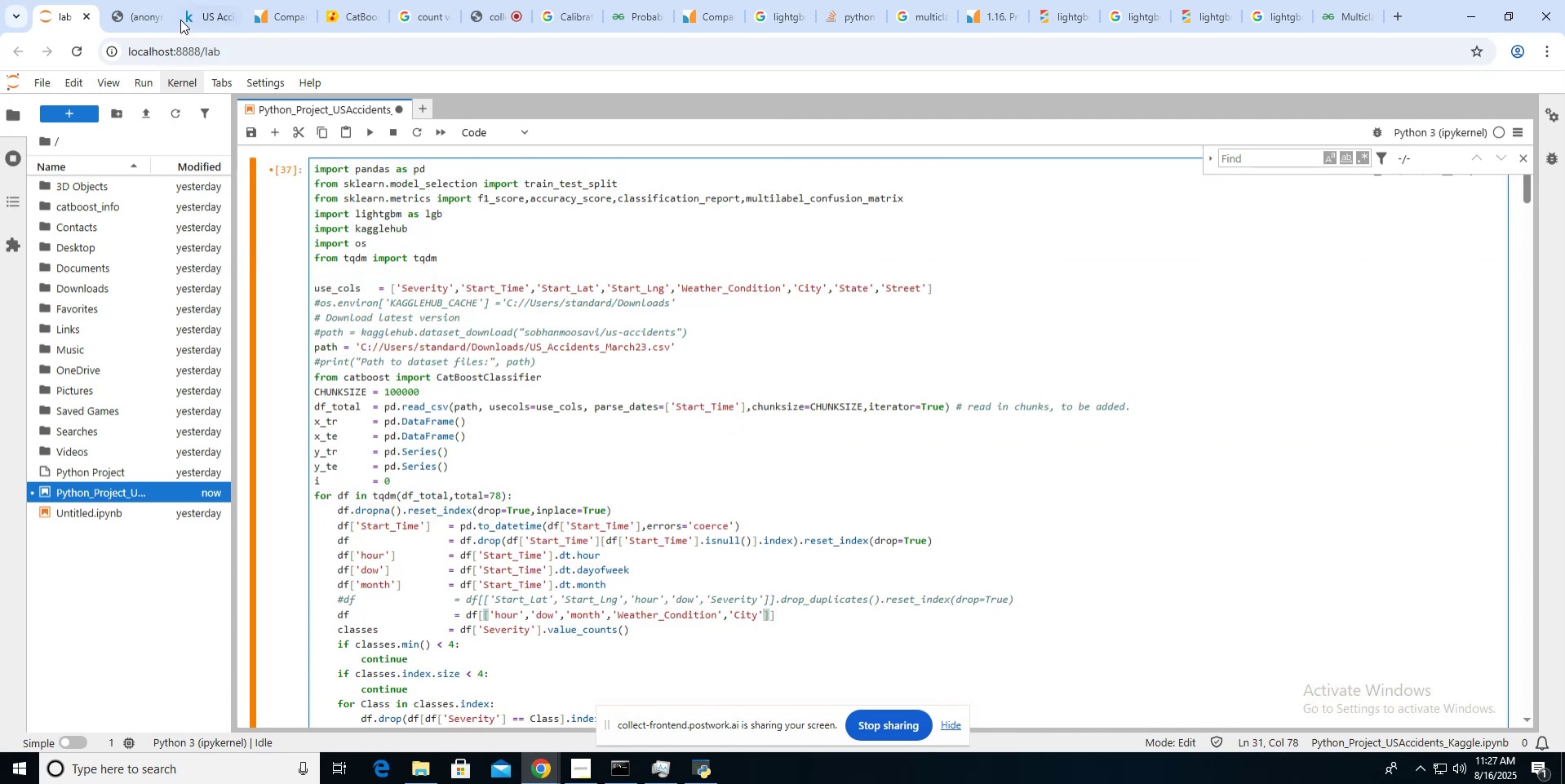 
left_click([147, 15])
 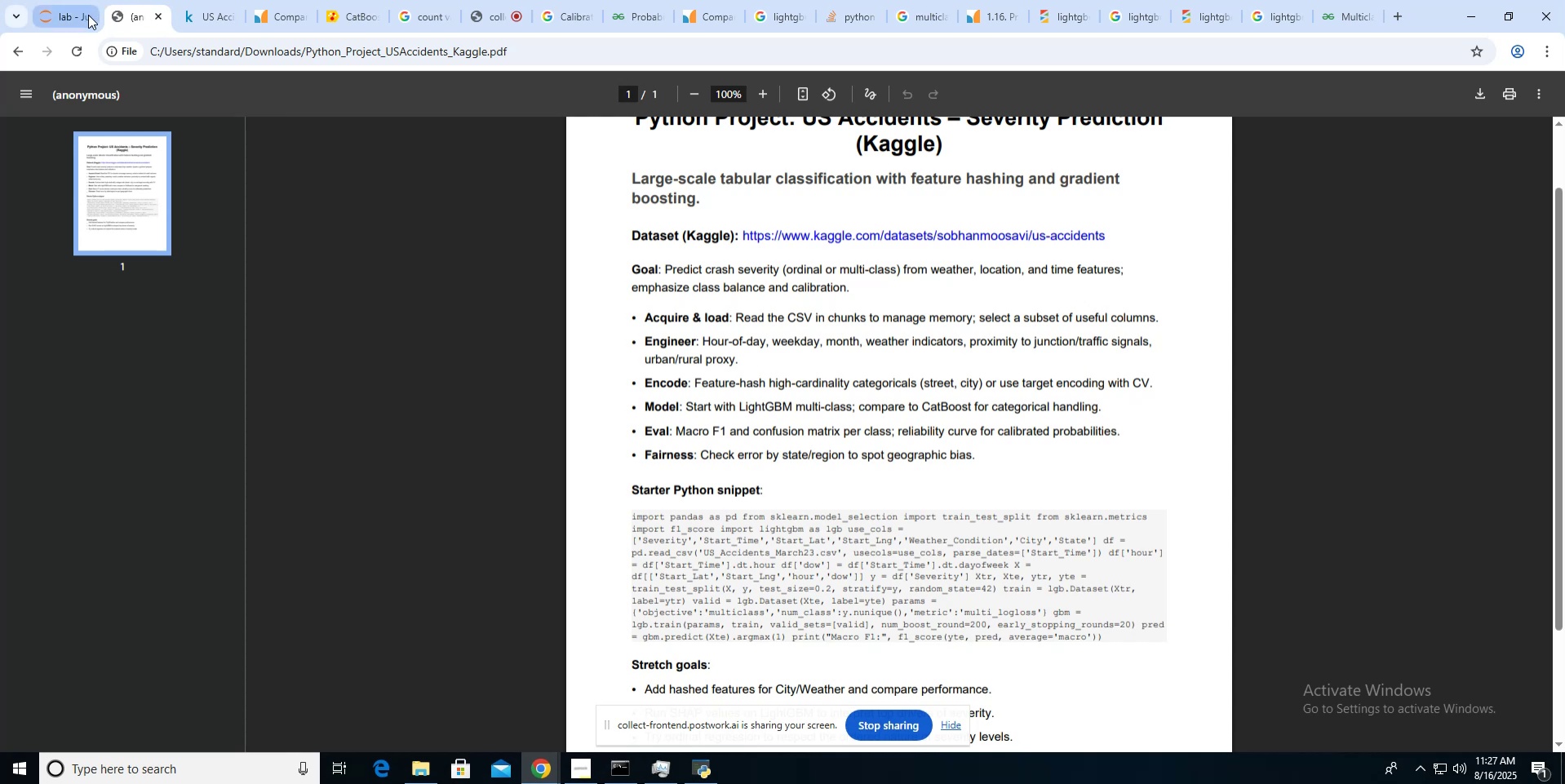 
left_click([82, 16])
 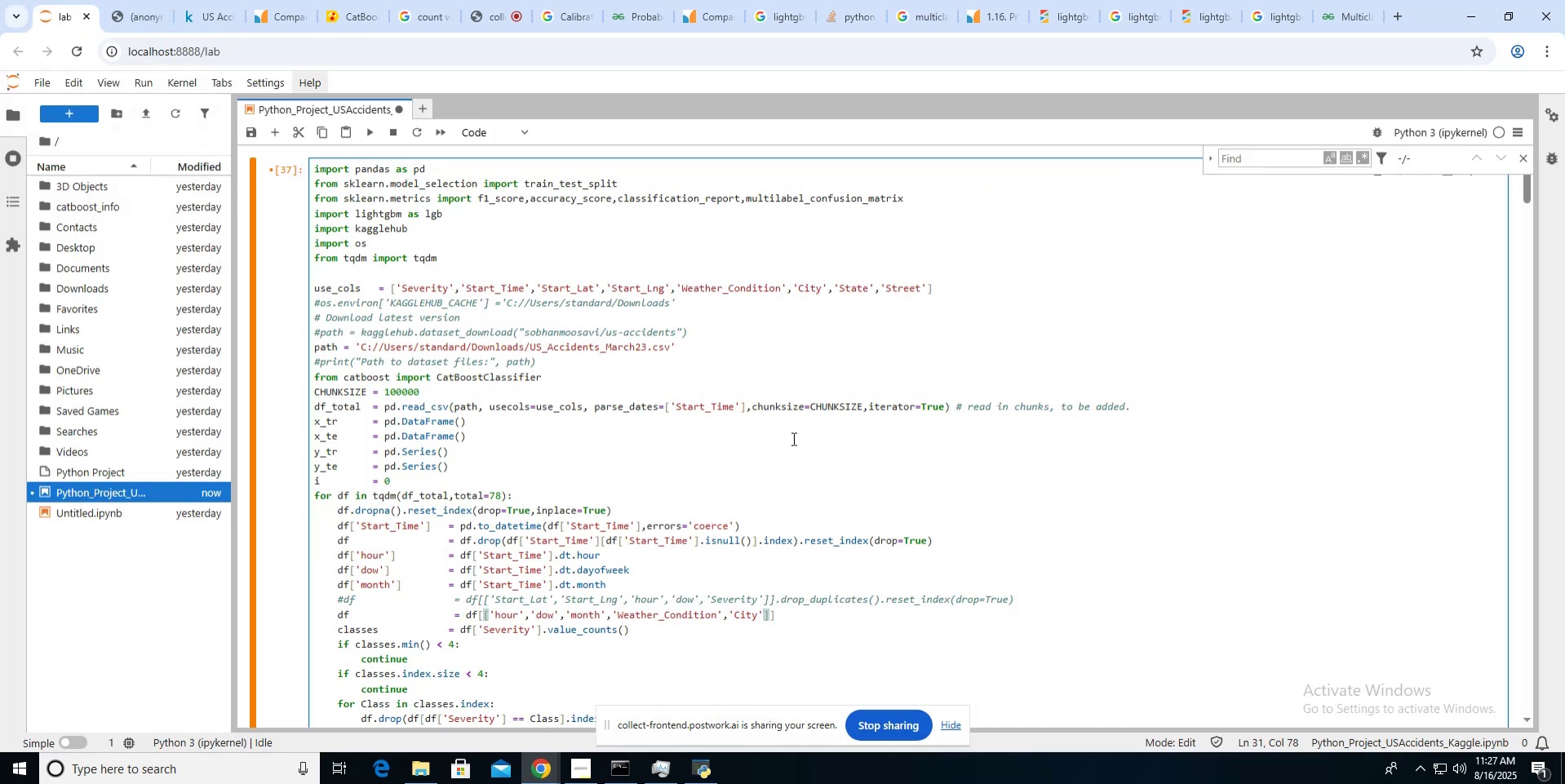 
type(,'Street')
 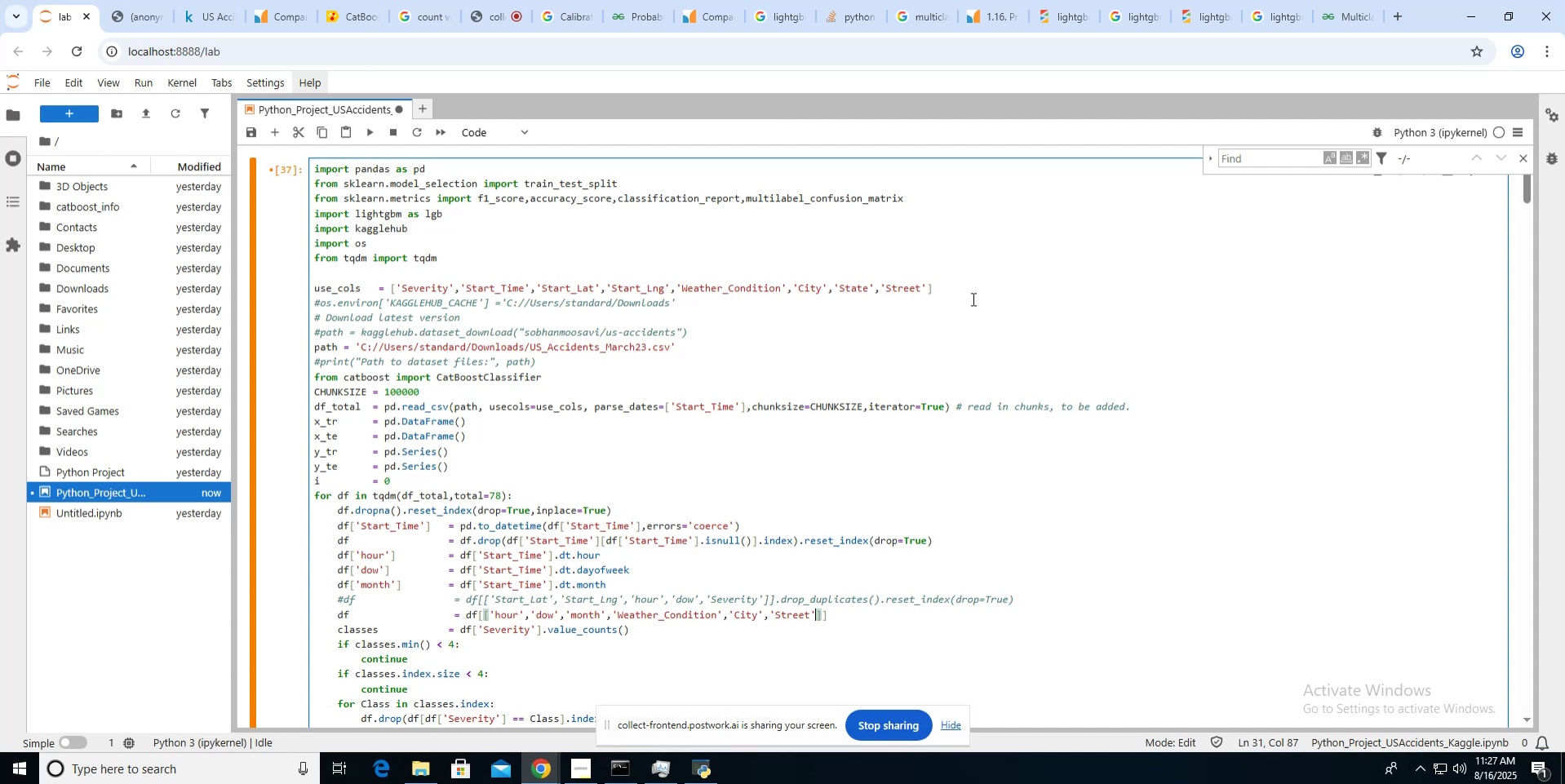 
wait(10.03)
 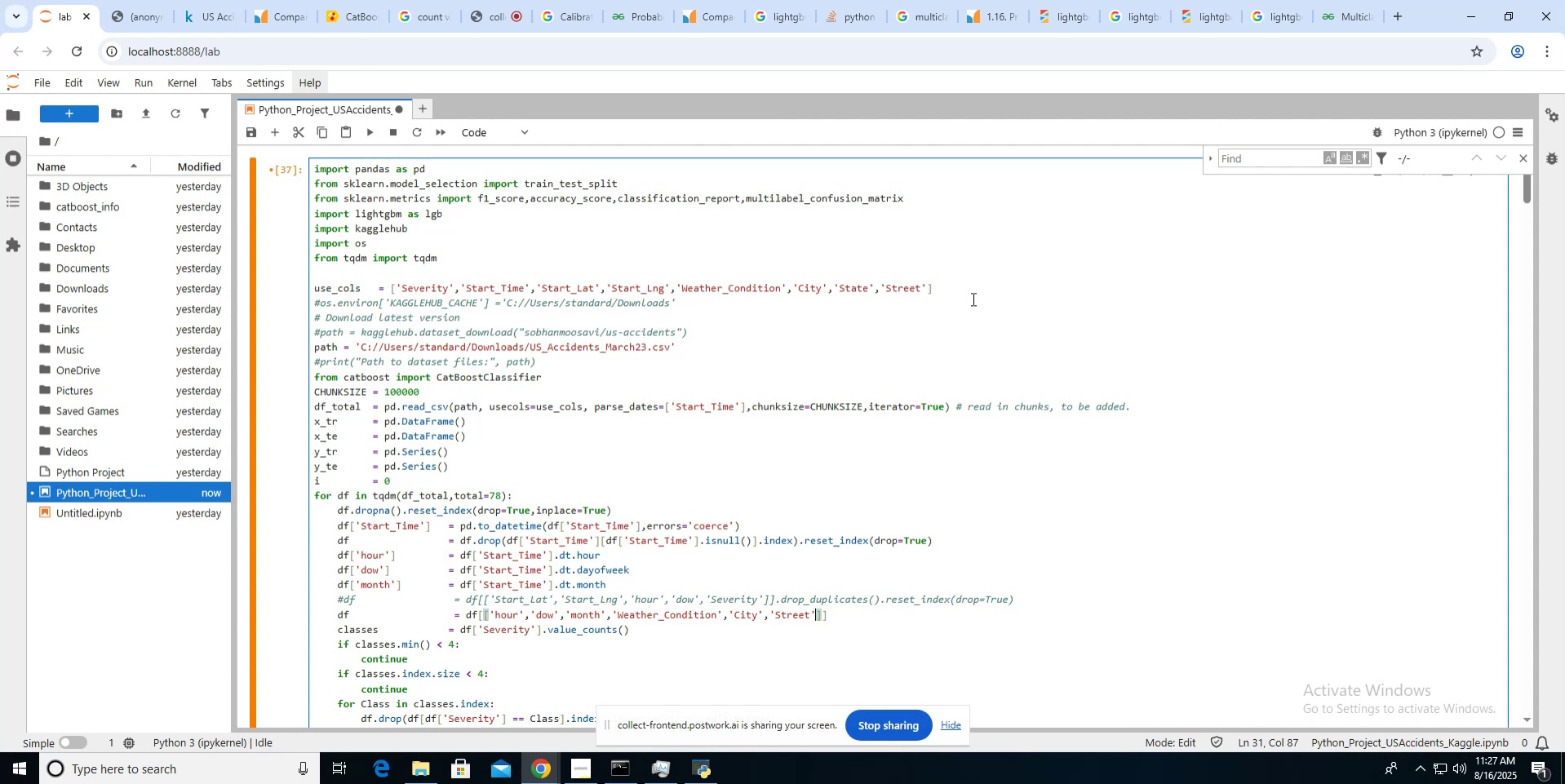 
scroll: coordinate [854, 446], scroll_direction: down, amount: 4.0
 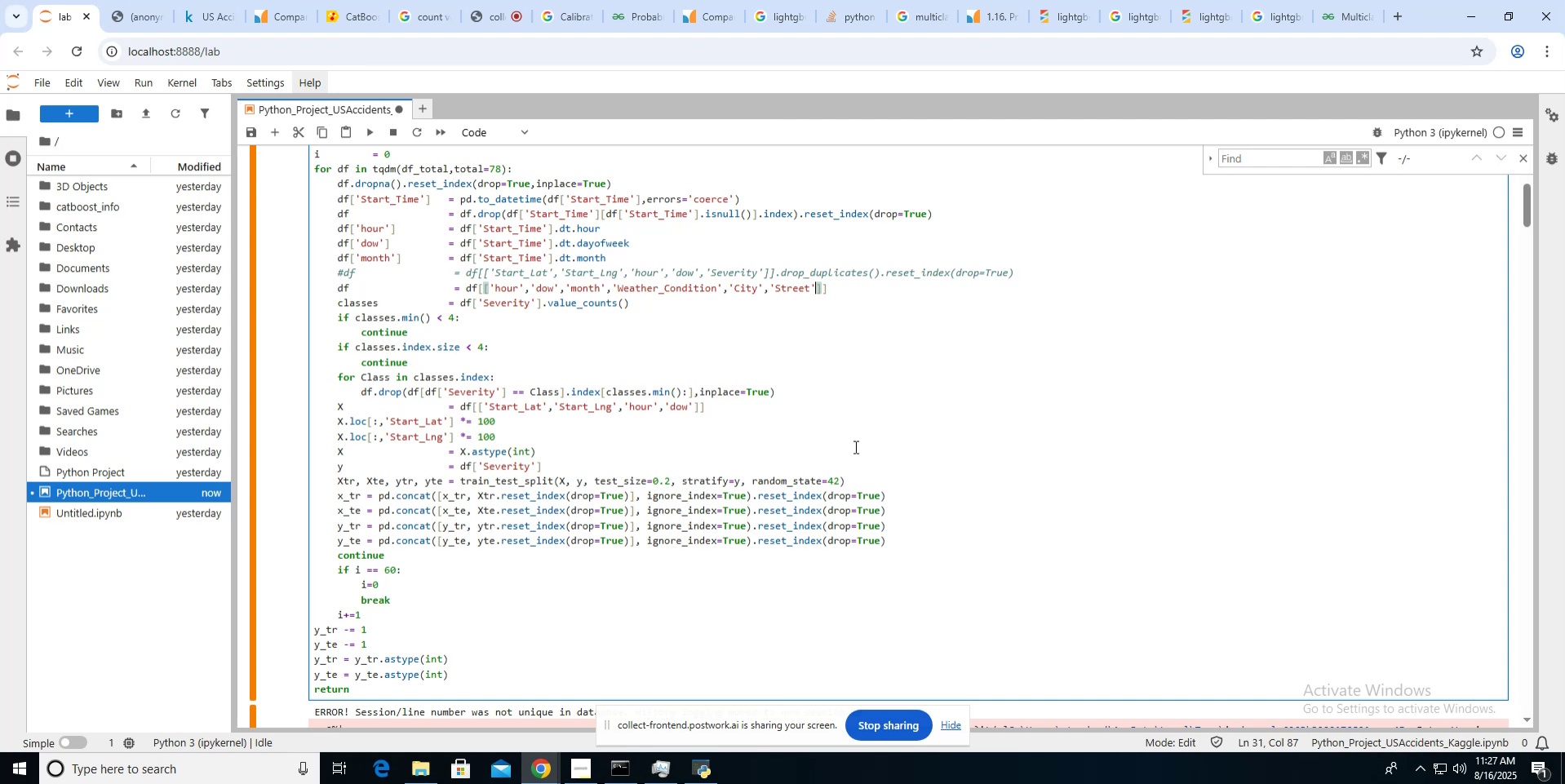 
wait(17.89)
 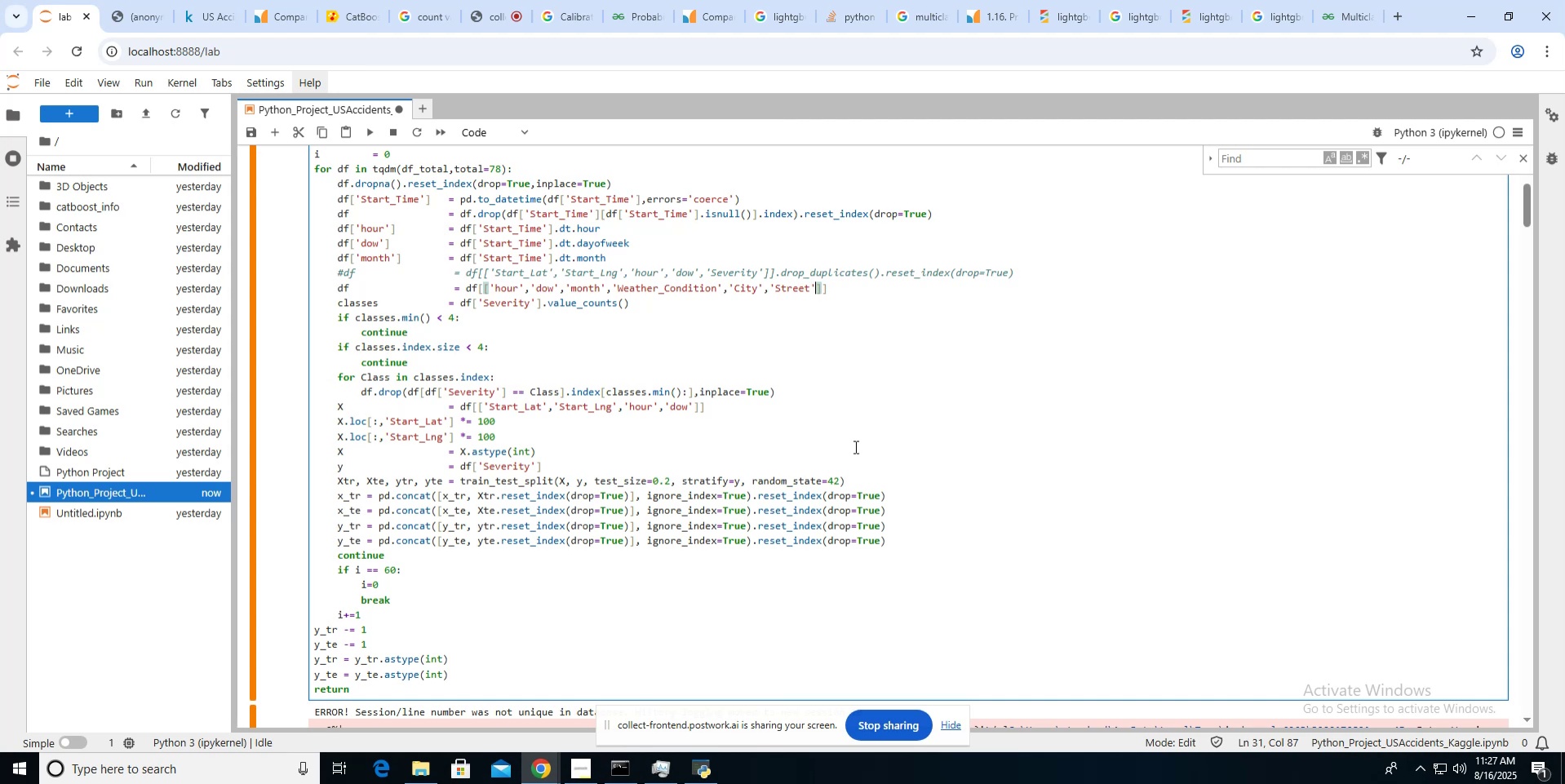 
scroll: coordinate [854, 446], scroll_direction: down, amount: 3.0
 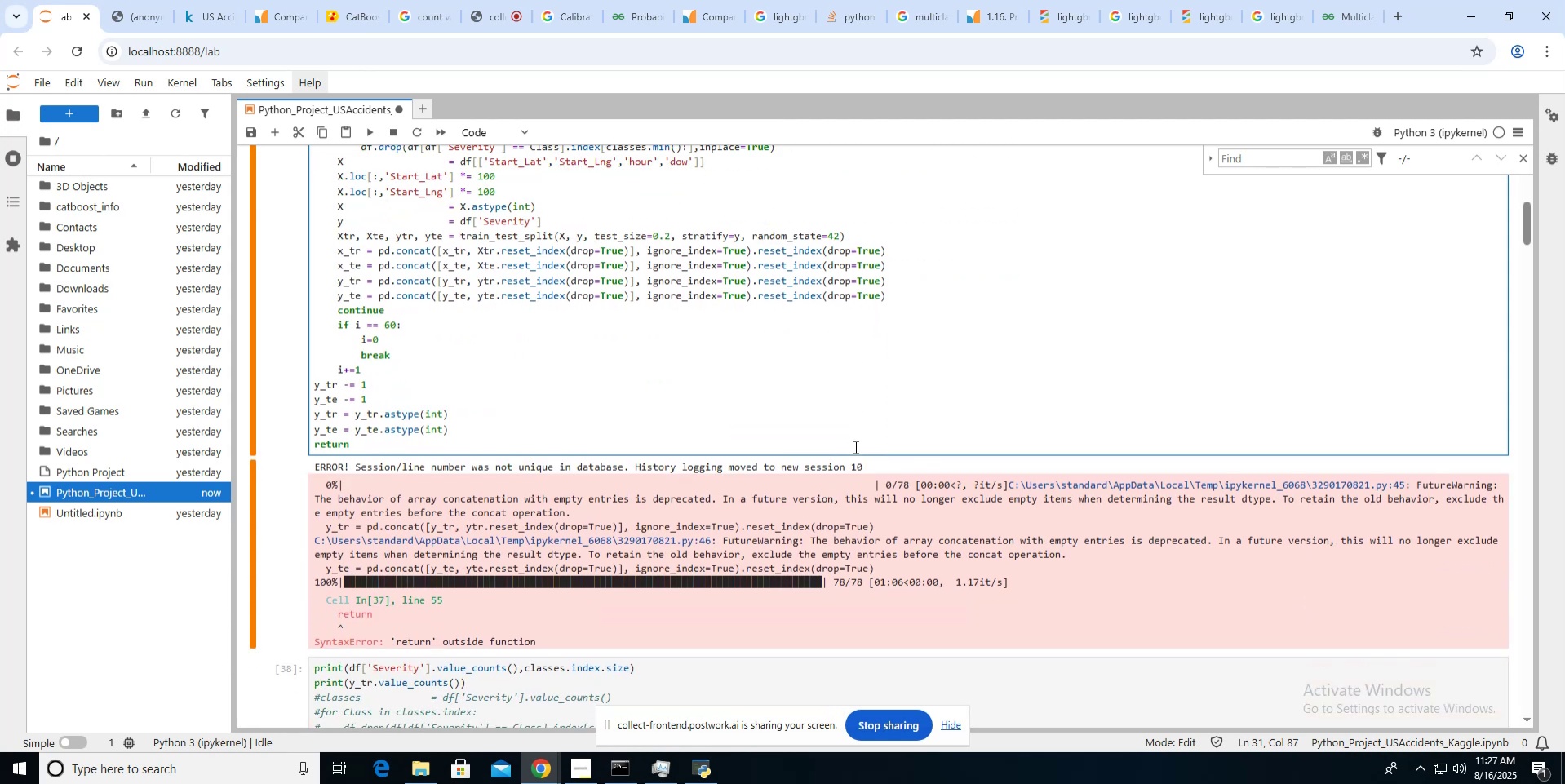 
scroll: coordinate [854, 446], scroll_direction: up, amount: 1.0
 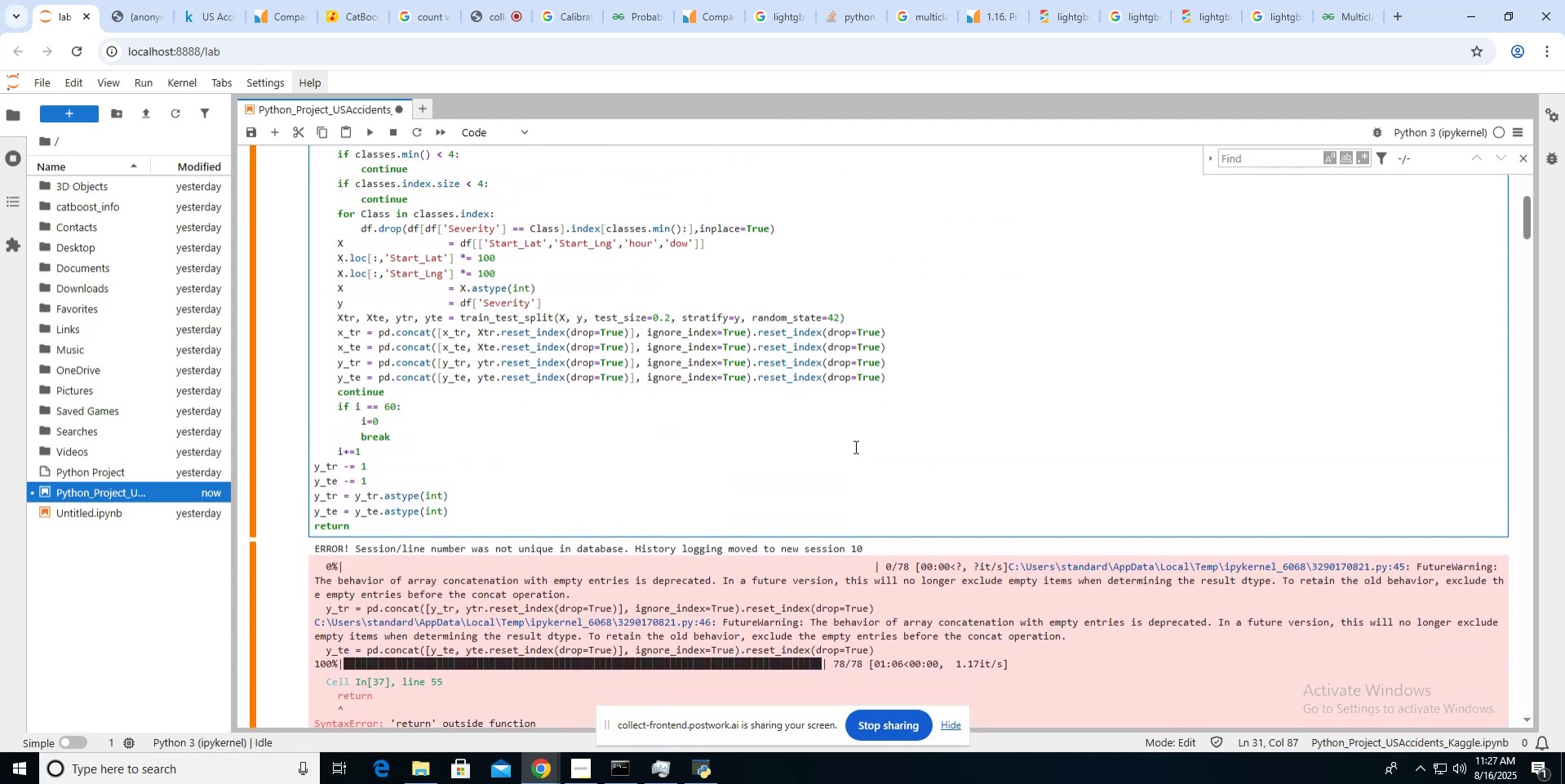 
scroll: coordinate [854, 446], scroll_direction: down, amount: 10.0
 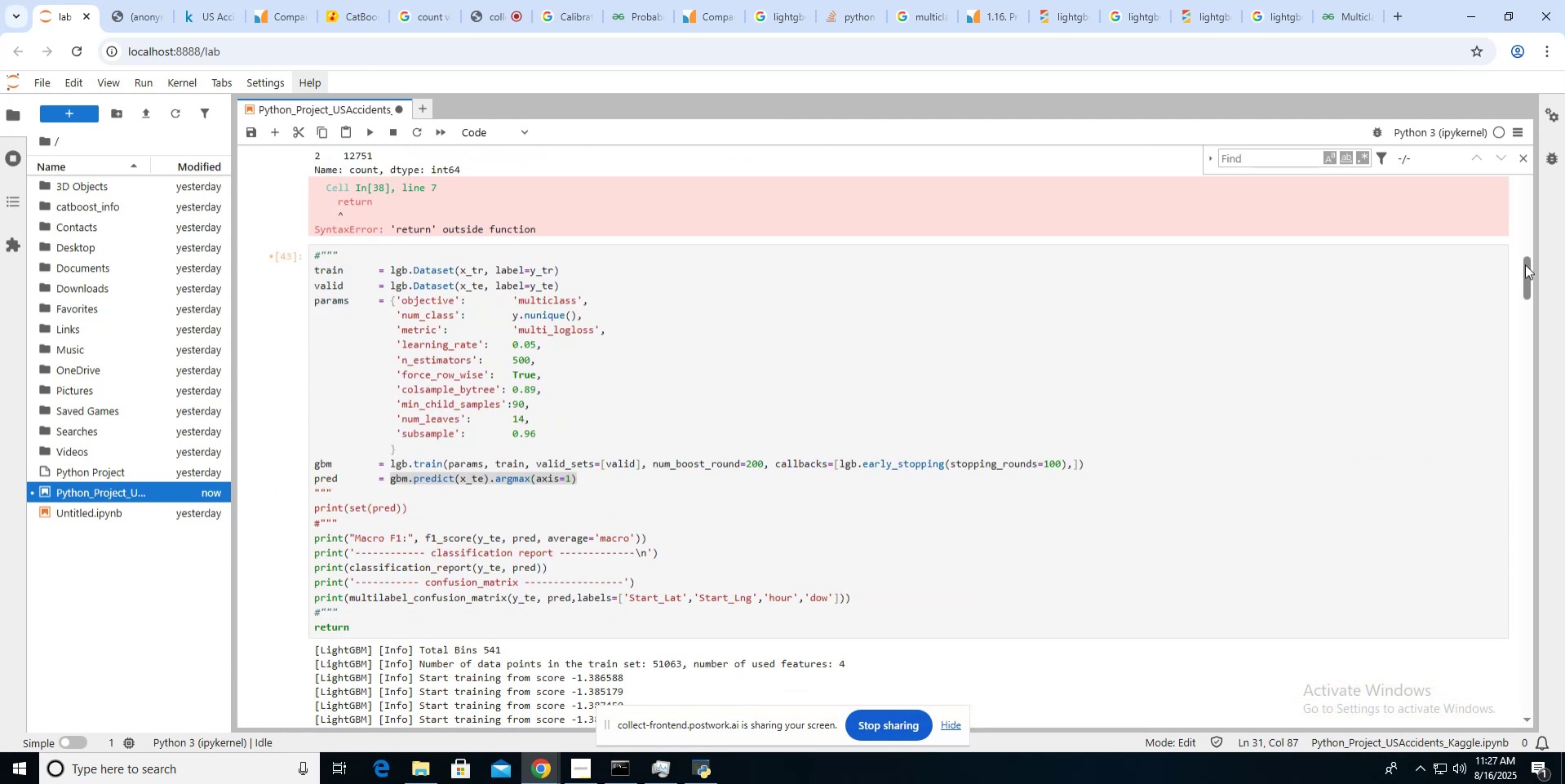 
left_click_drag(start_coordinate=[1524, 265], to_coordinate=[1506, 622])
 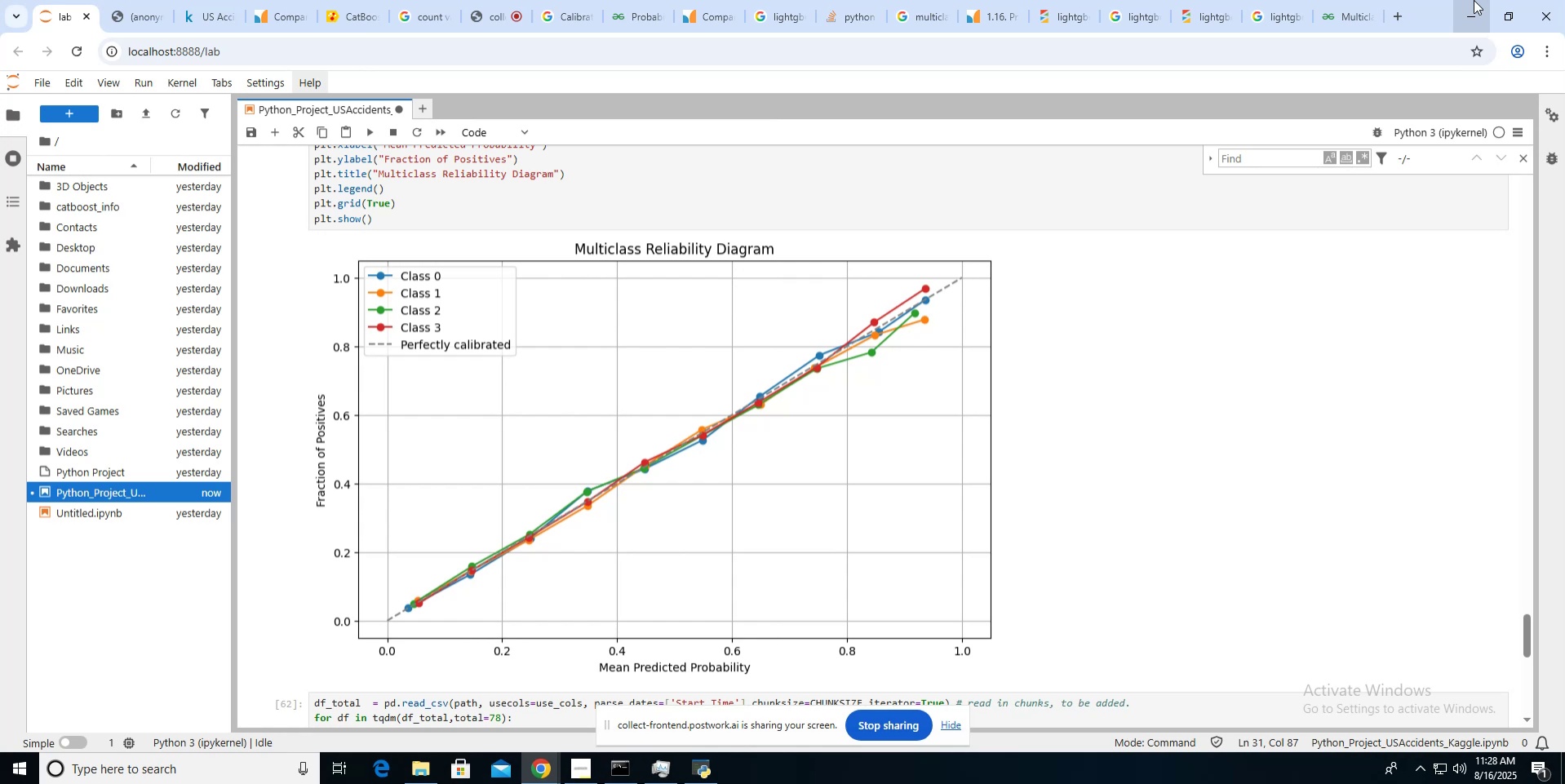 
wait(58.77)
 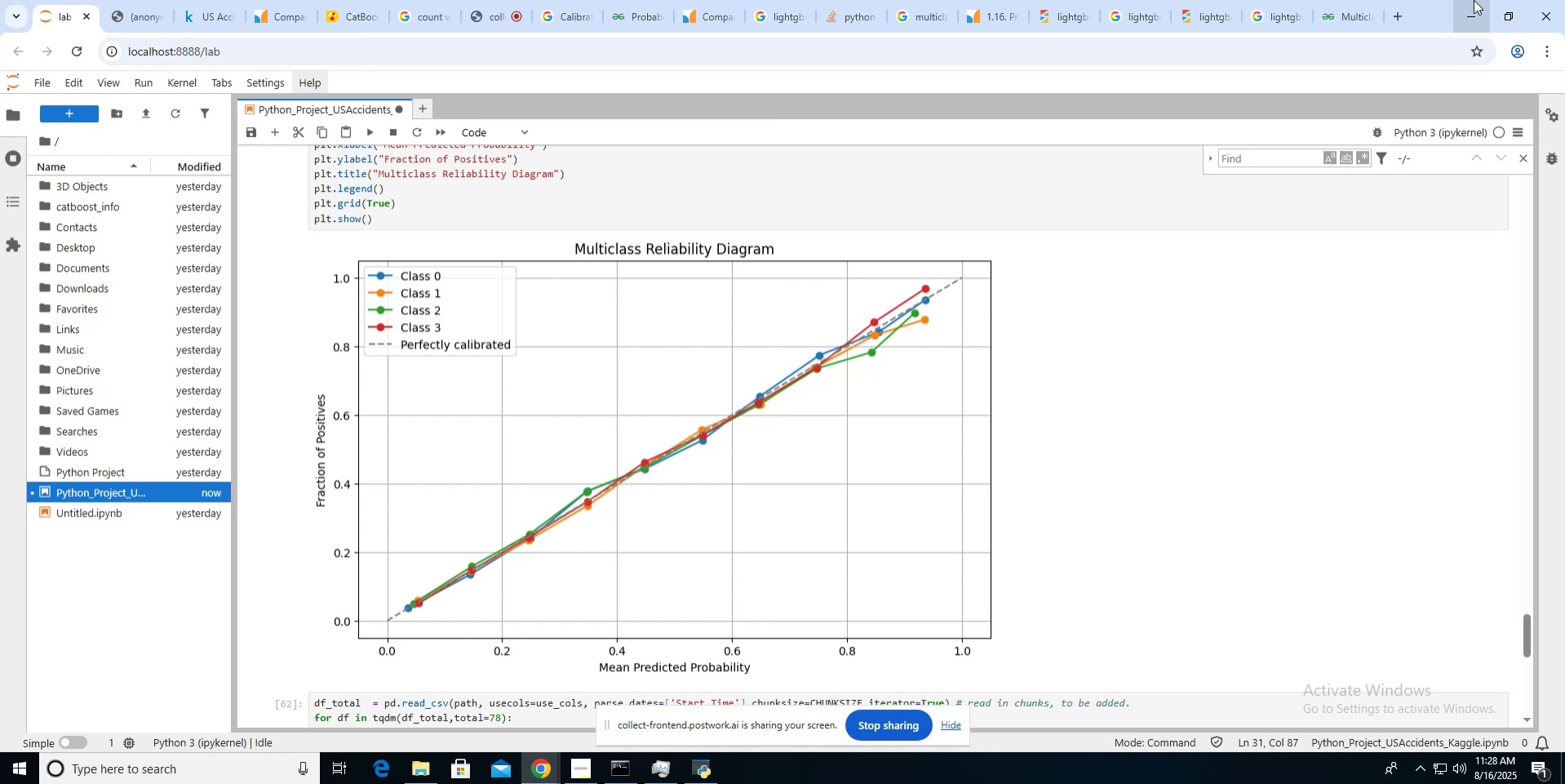 
left_click([1349, 23])
 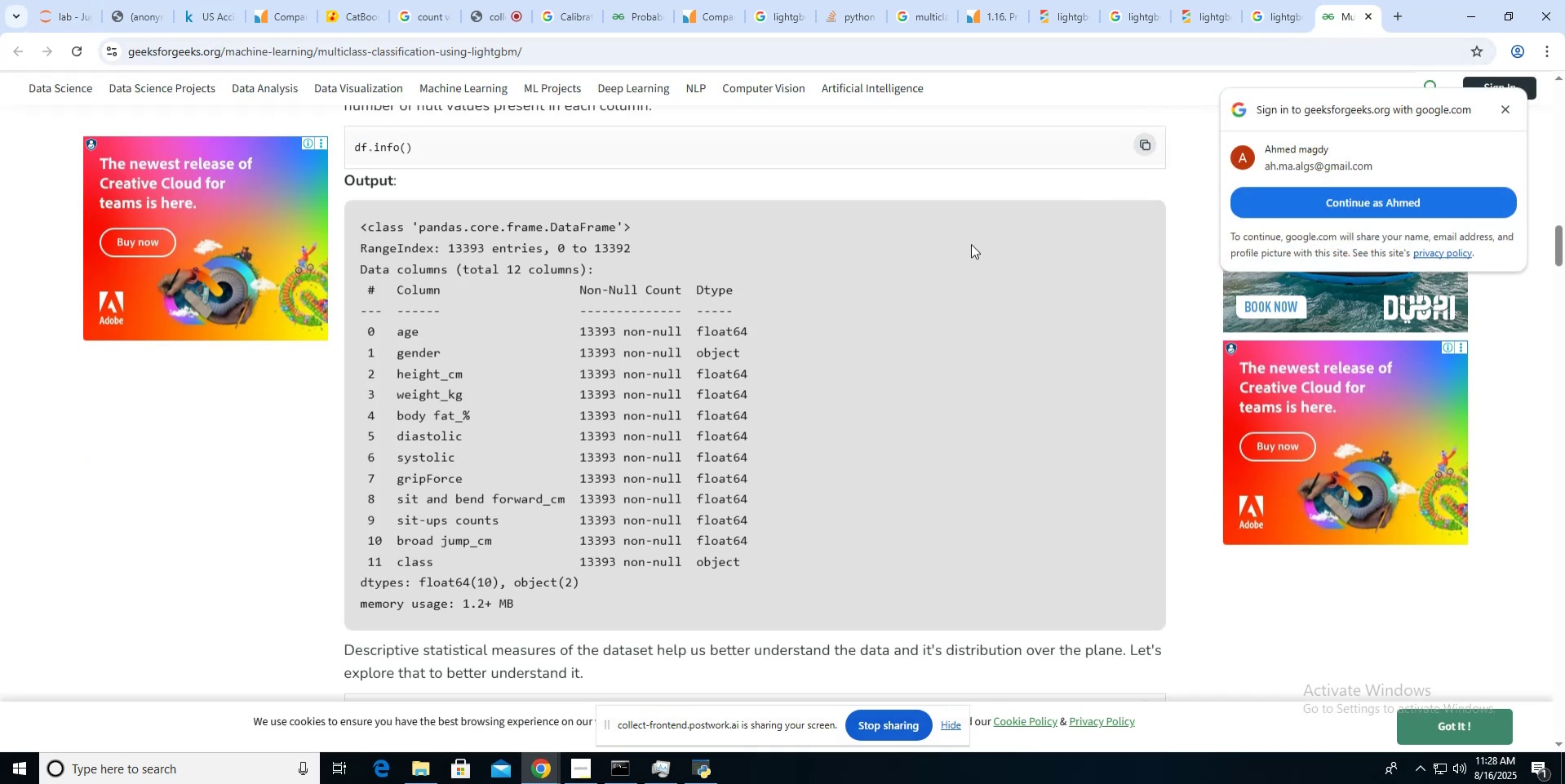 
left_click([912, 259])
 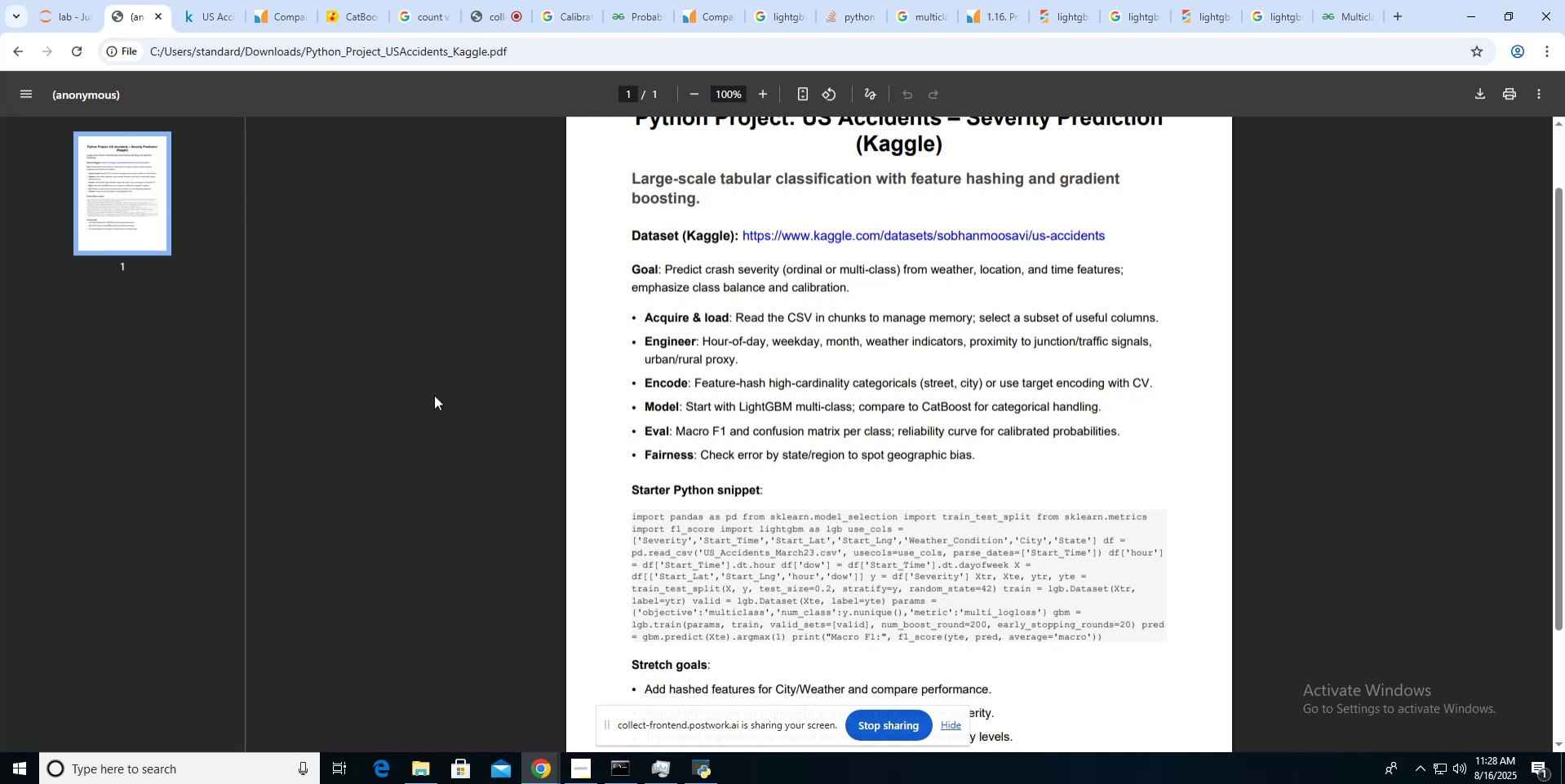 
wait(21.24)
 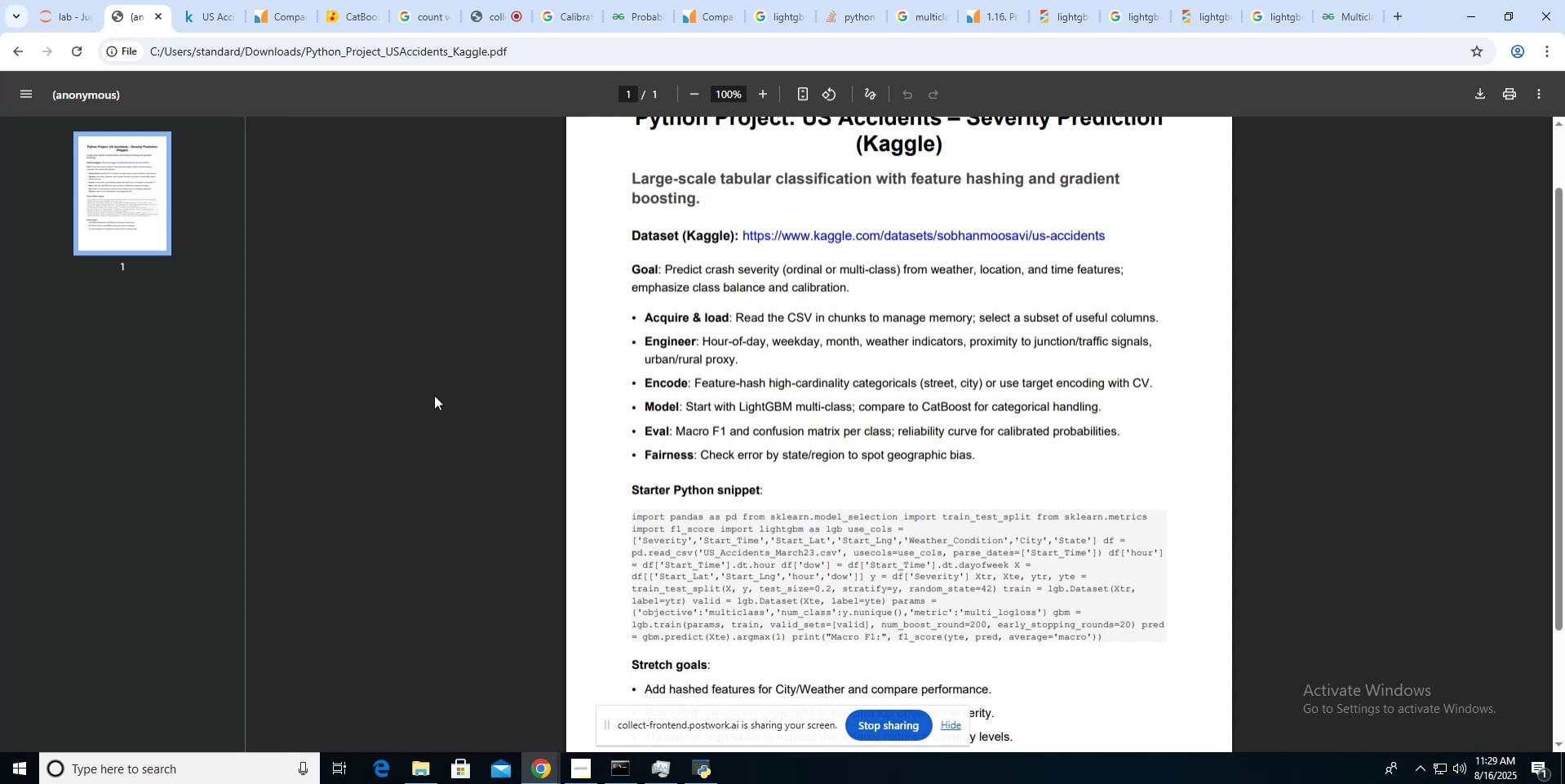 
key(Control+T)
 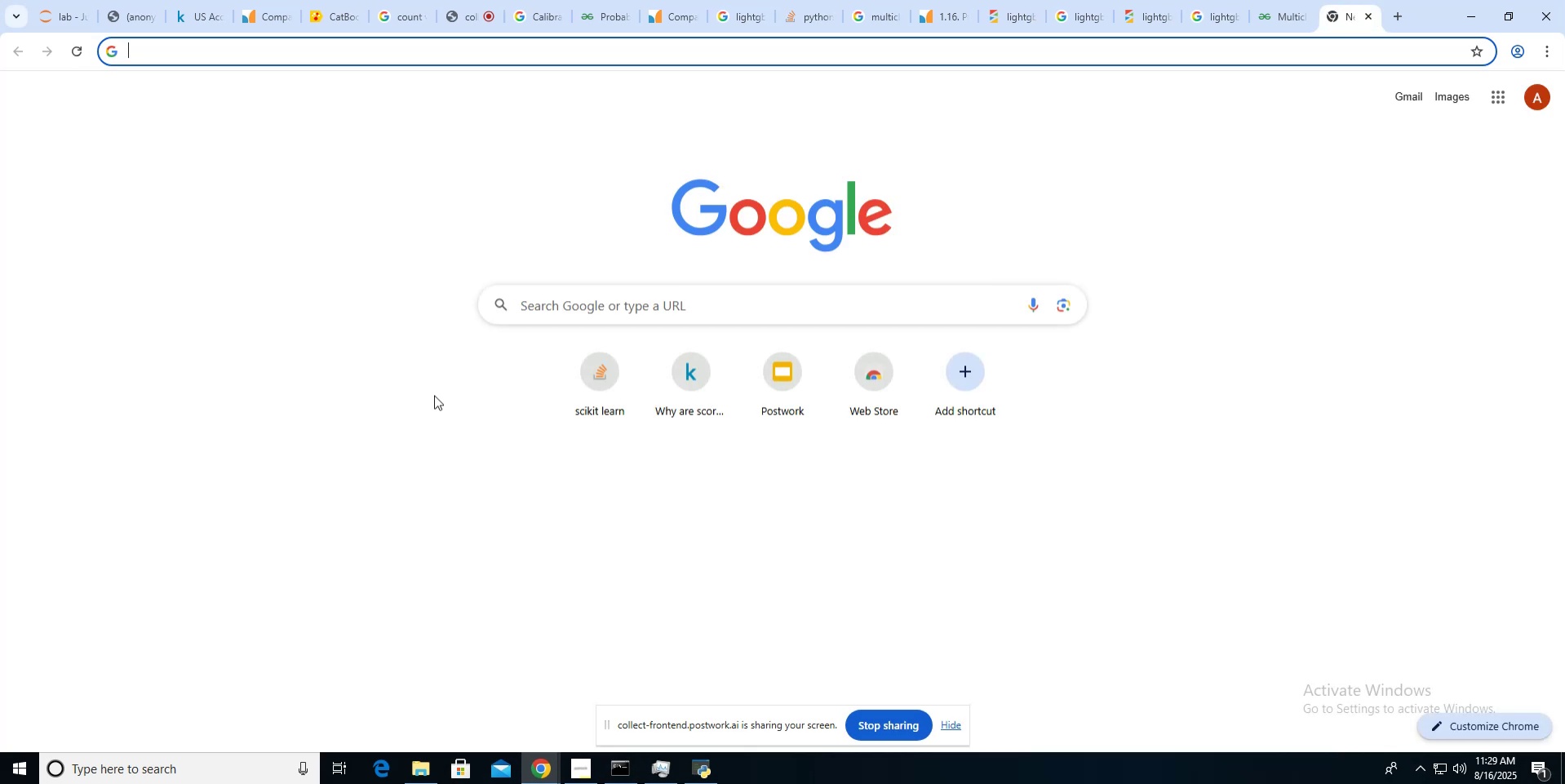 
type(feature has )
key(Backspace)
type(h some columns classifier sklearn)
 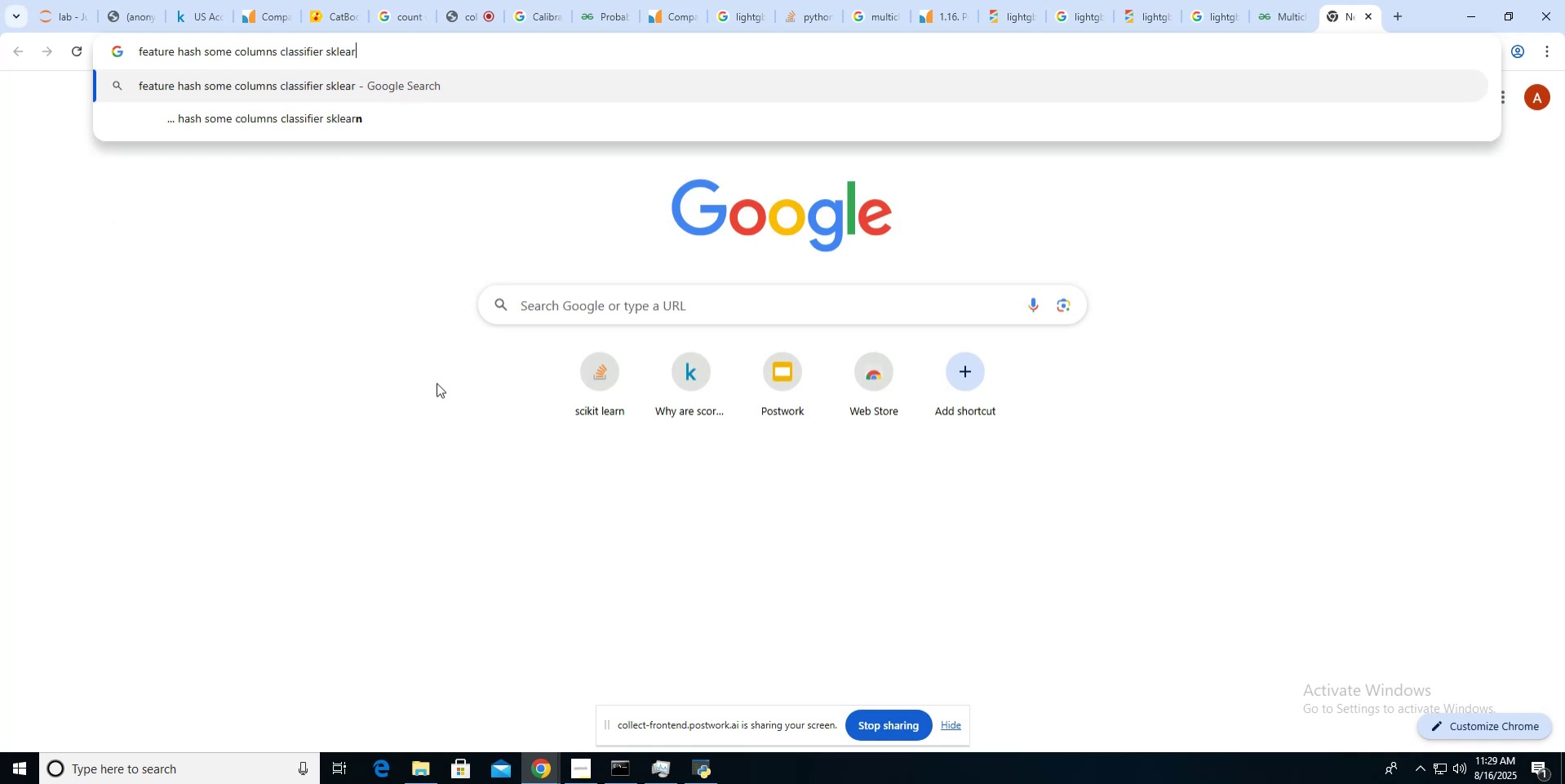 
key(Enter)
 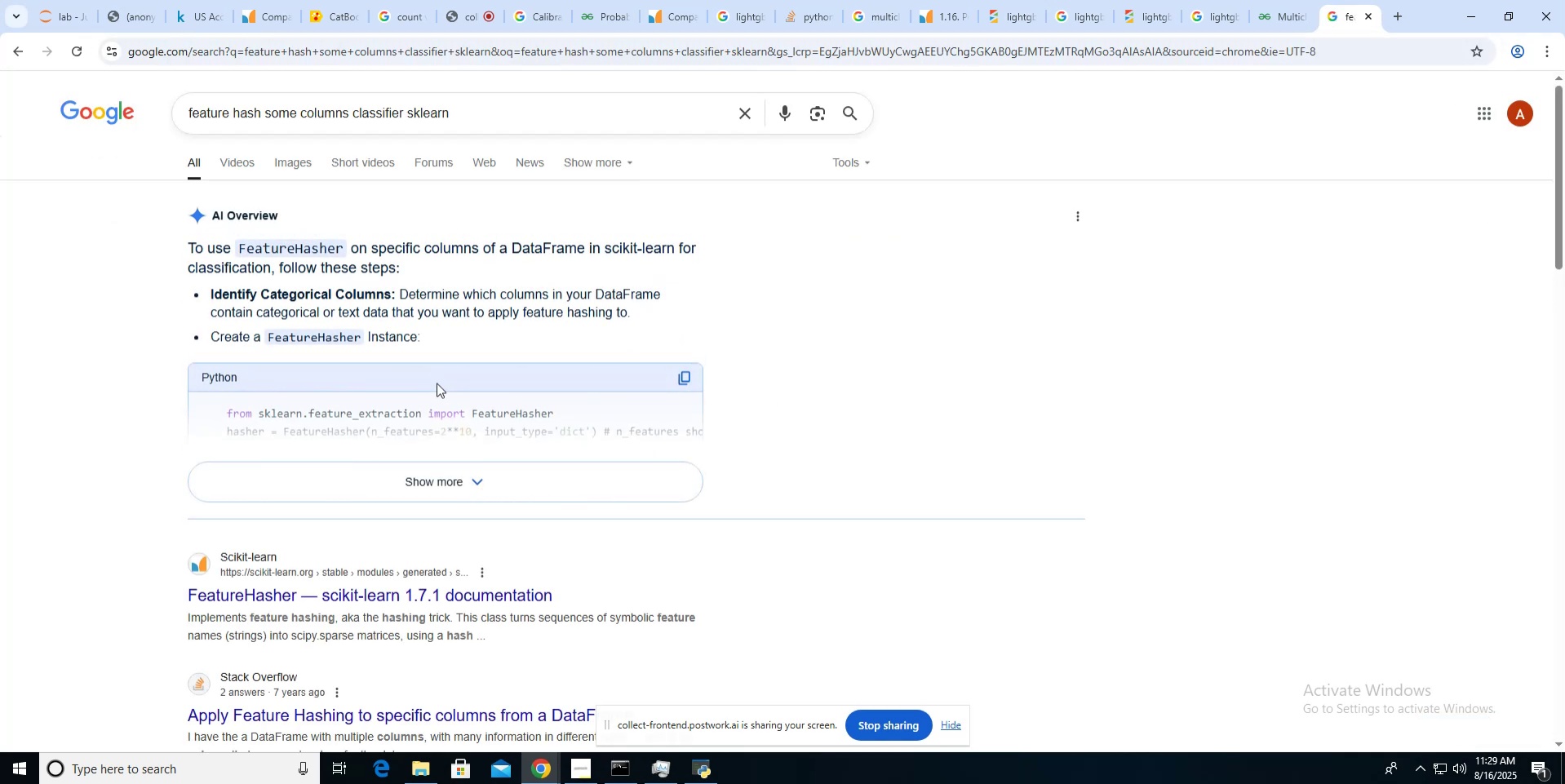 
left_click([452, 485])
 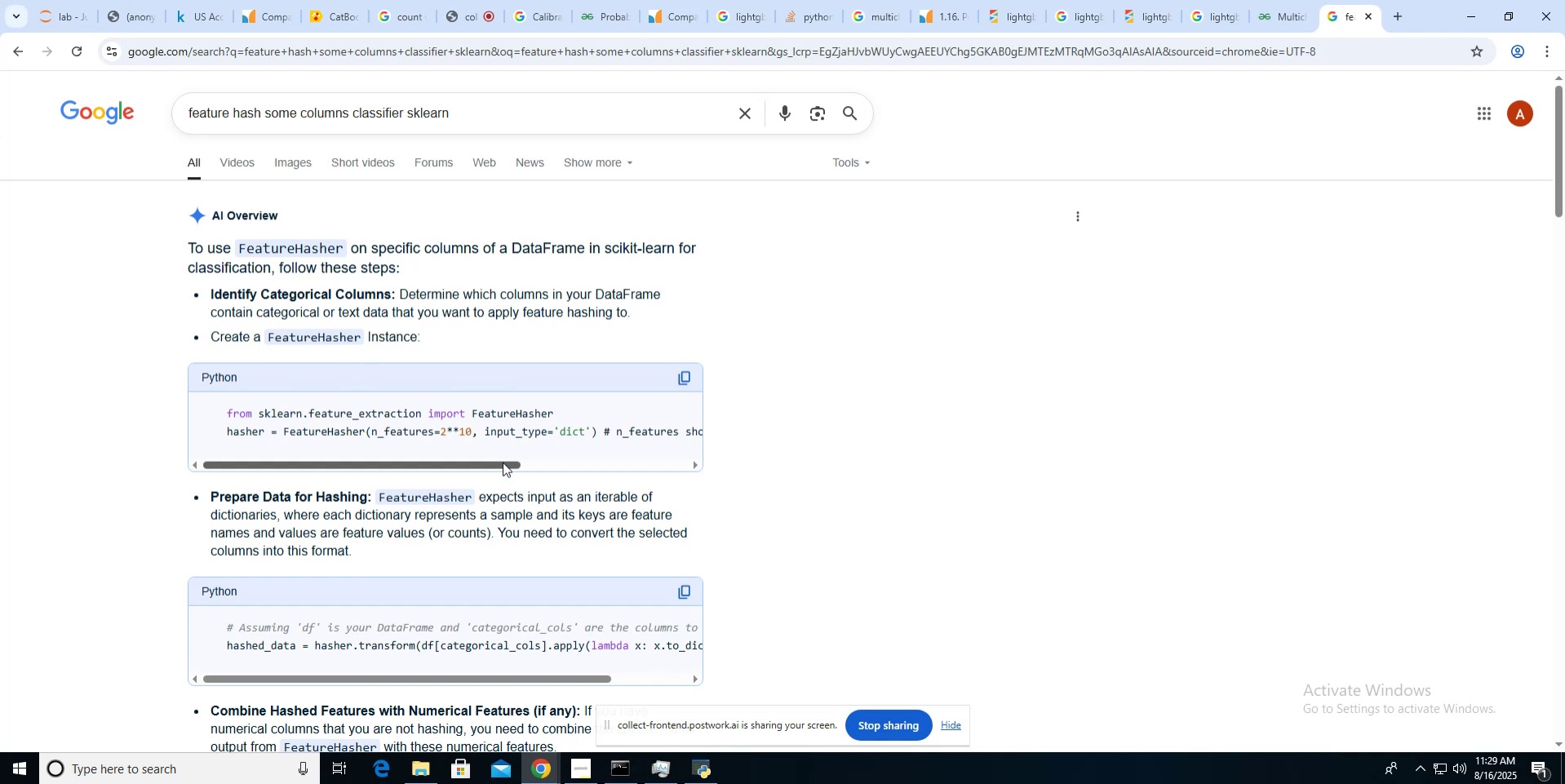 
left_click_drag(start_coordinate=[503, 462], to_coordinate=[429, 482])
 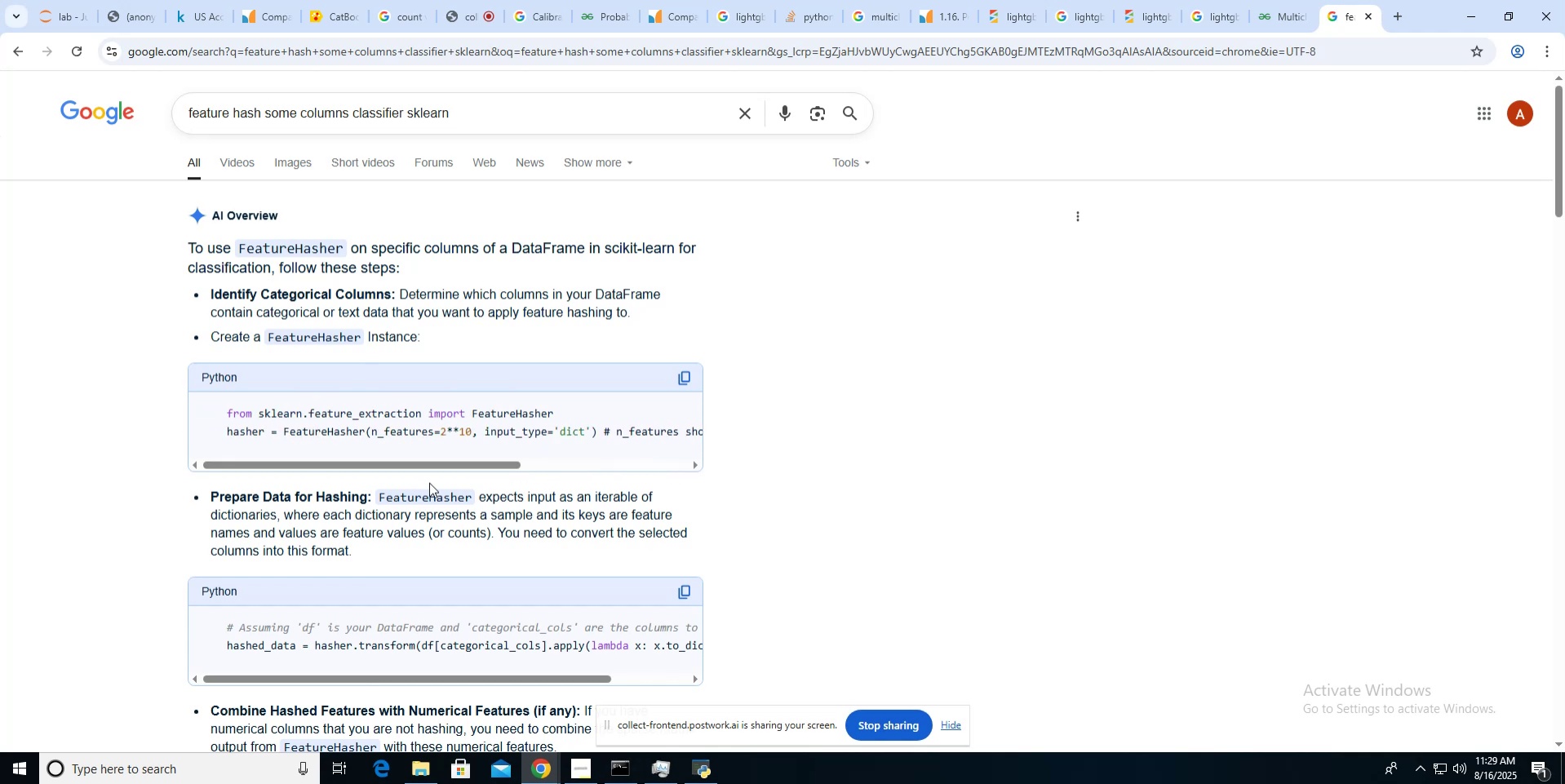 
scroll: coordinate [429, 482], scroll_direction: down, amount: 2.0
 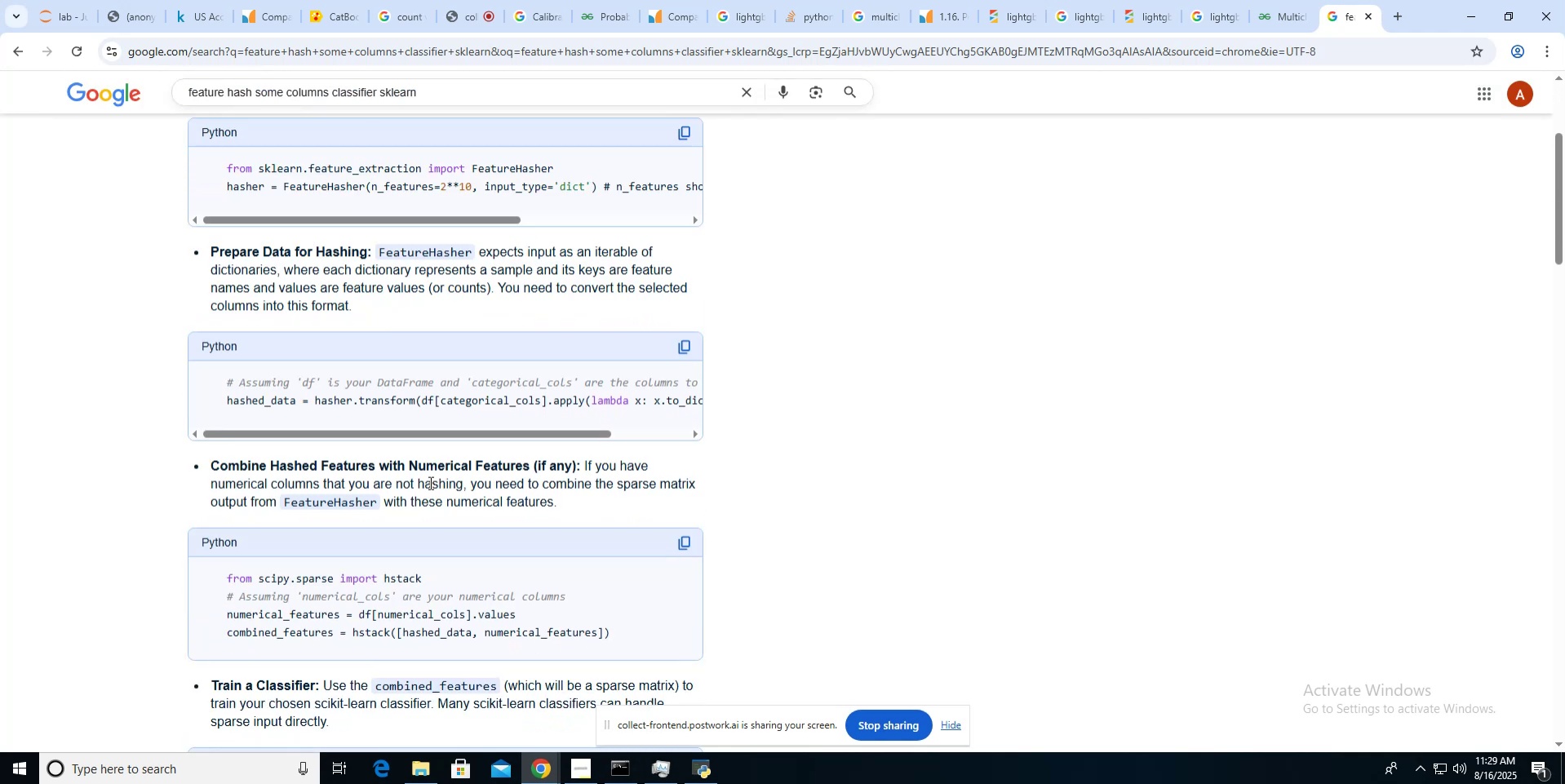 
wait(5.23)
 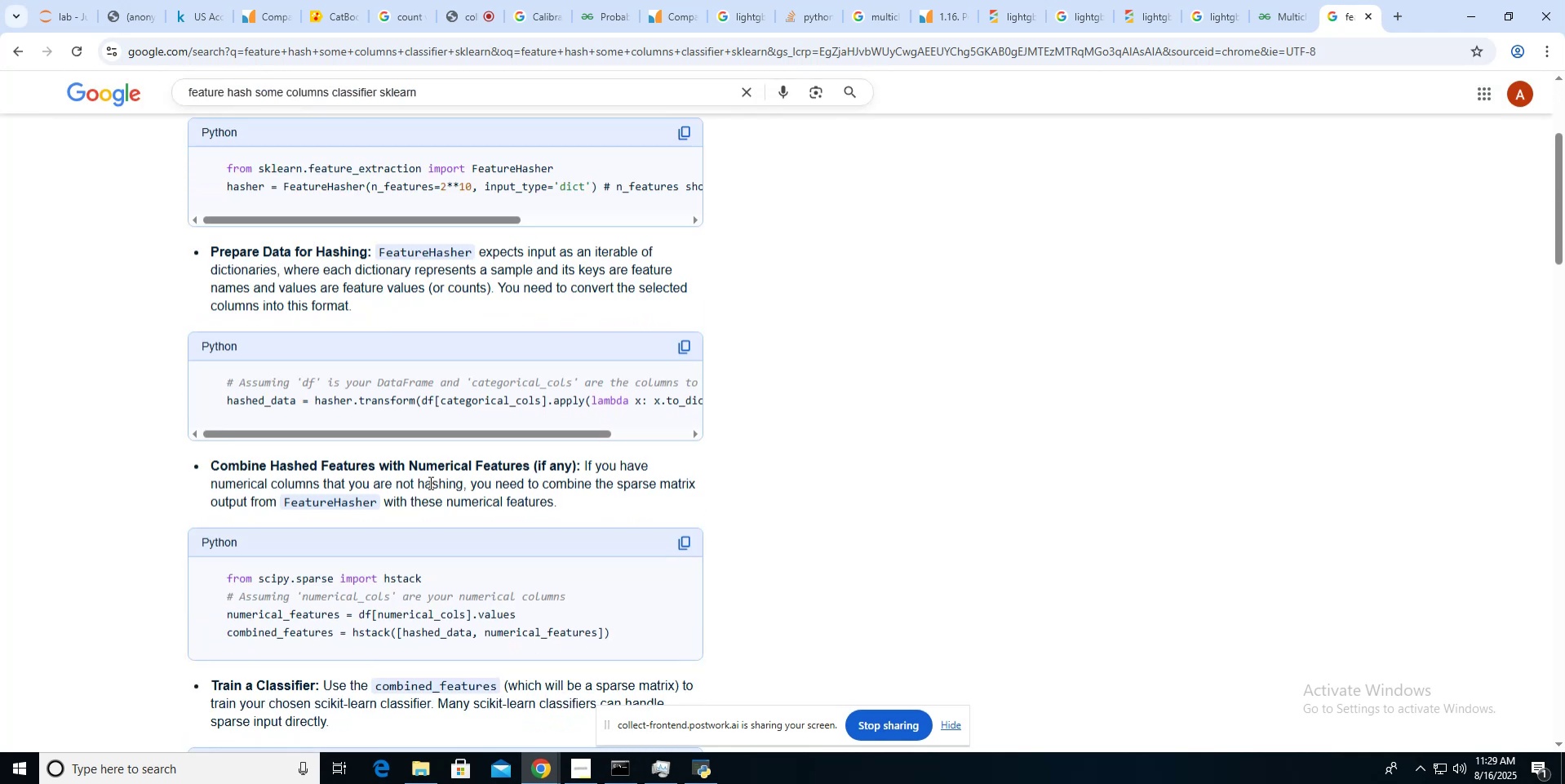 
scroll: coordinate [410, 476], scroll_direction: down, amount: 5.0
 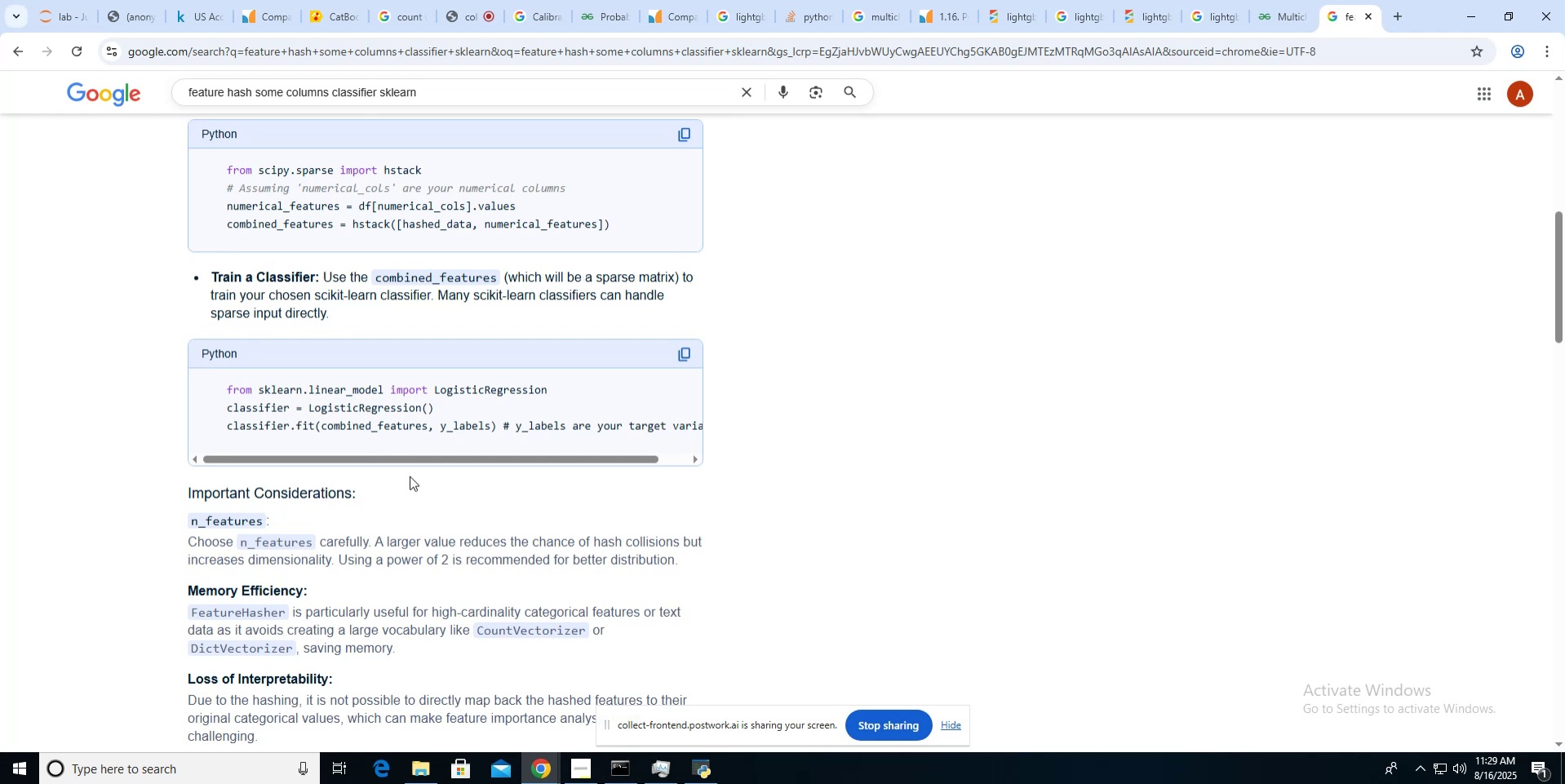 
wait(5.29)
 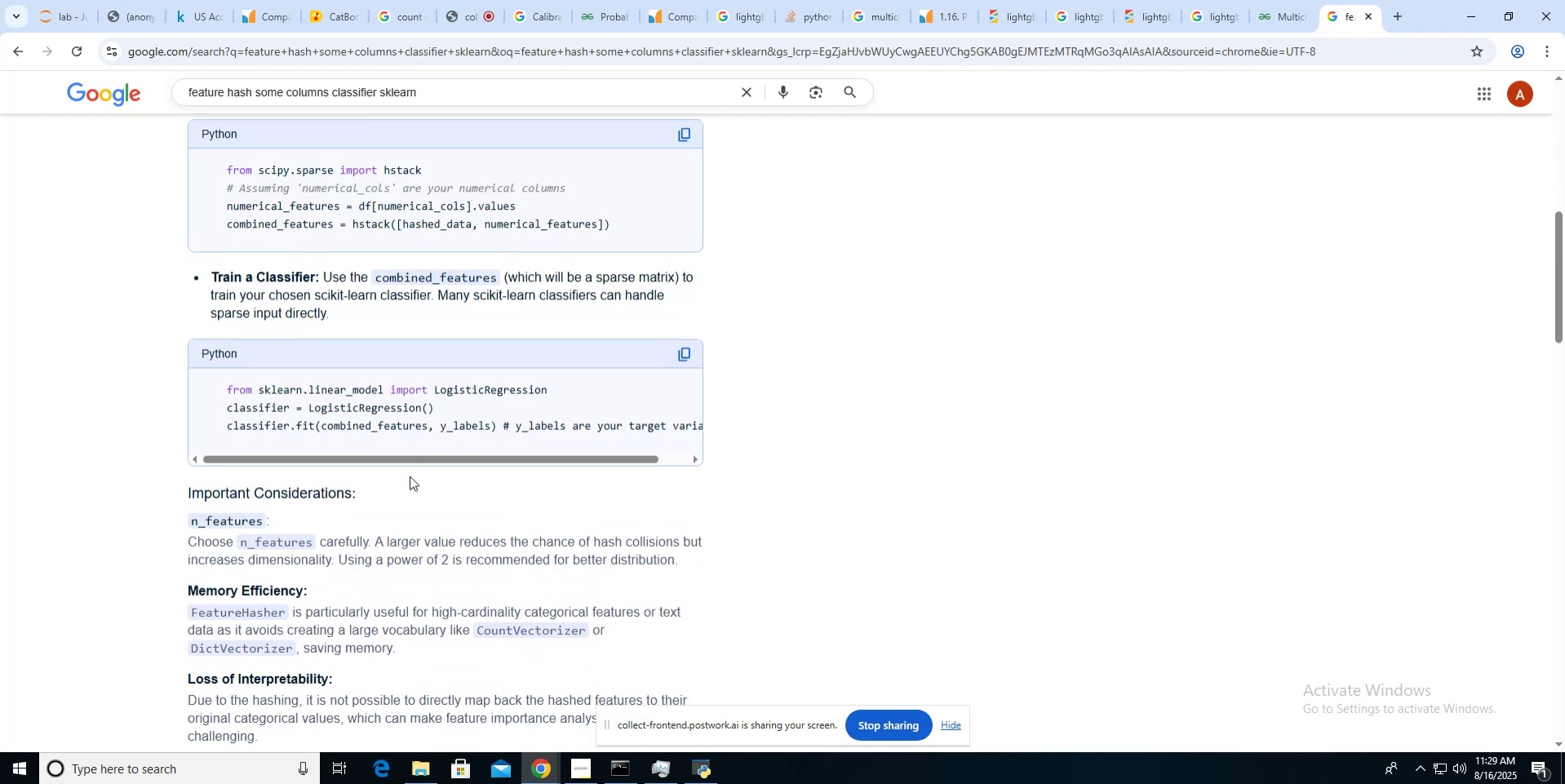 
scroll: coordinate [410, 476], scroll_direction: up, amount: 3.0
 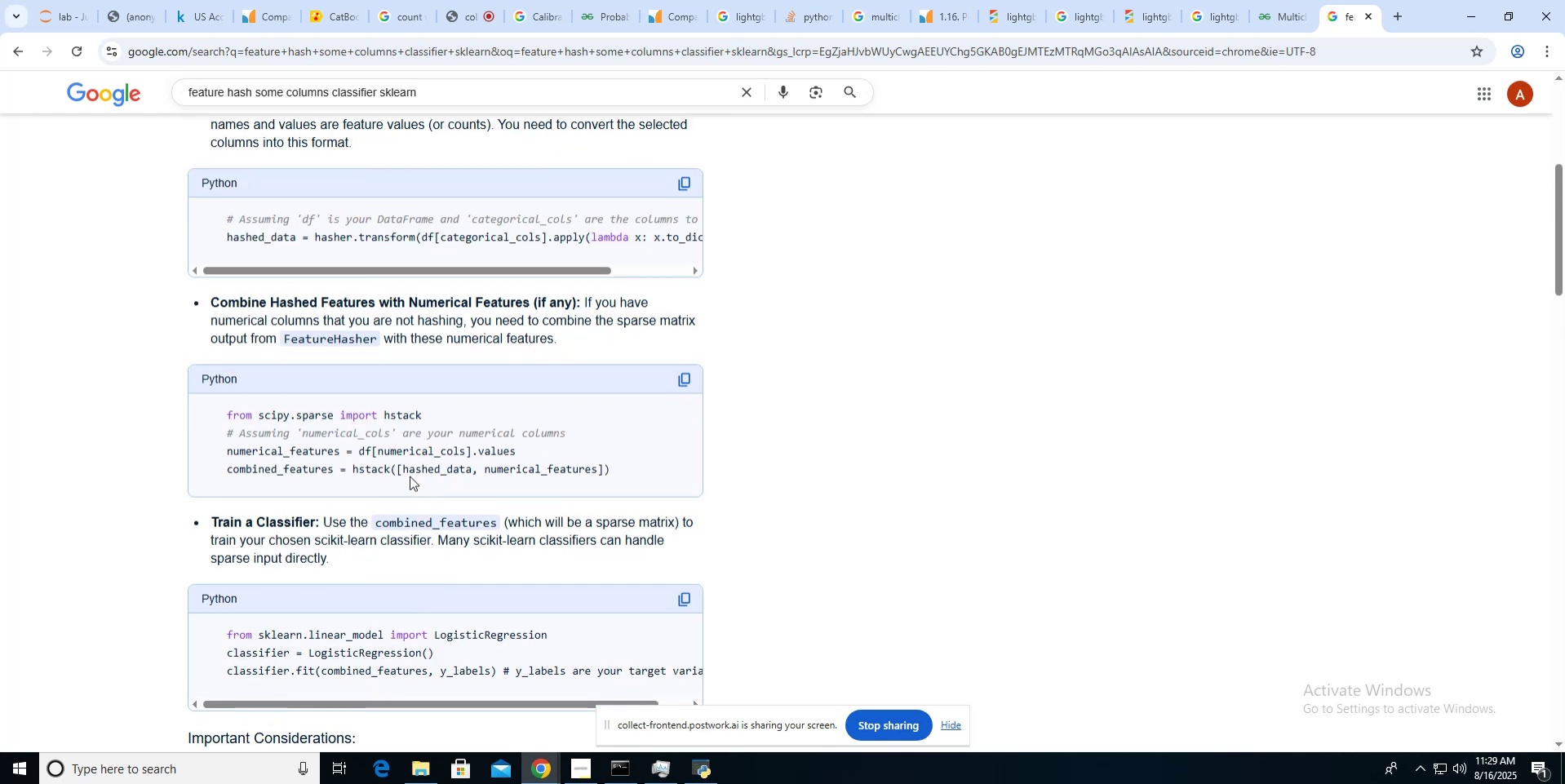 
scroll: coordinate [410, 476], scroll_direction: down, amount: 6.0
 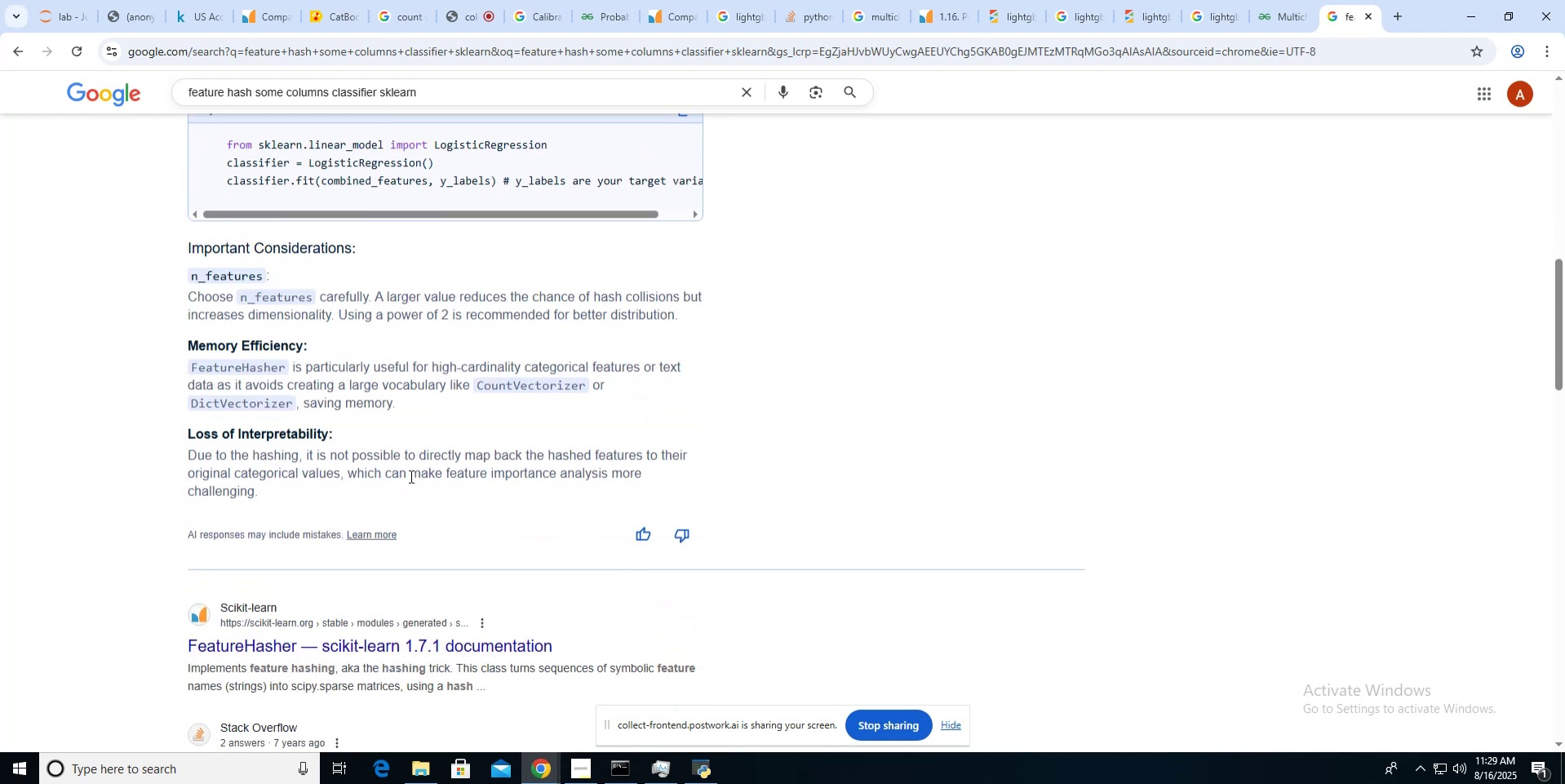 
scroll: coordinate [410, 476], scroll_direction: up, amount: 9.0
 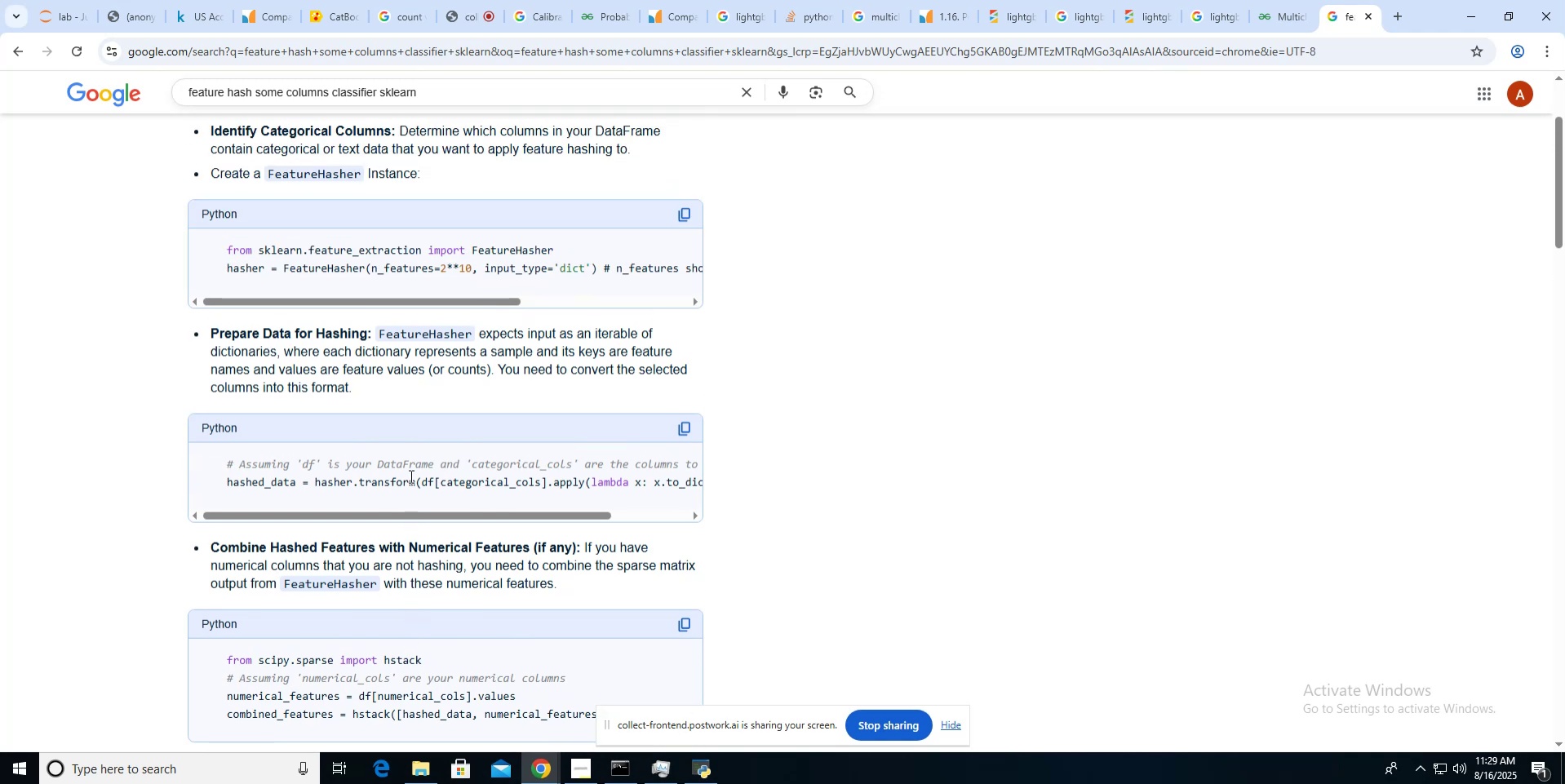 
scroll: coordinate [410, 476], scroll_direction: down, amount: 6.0
 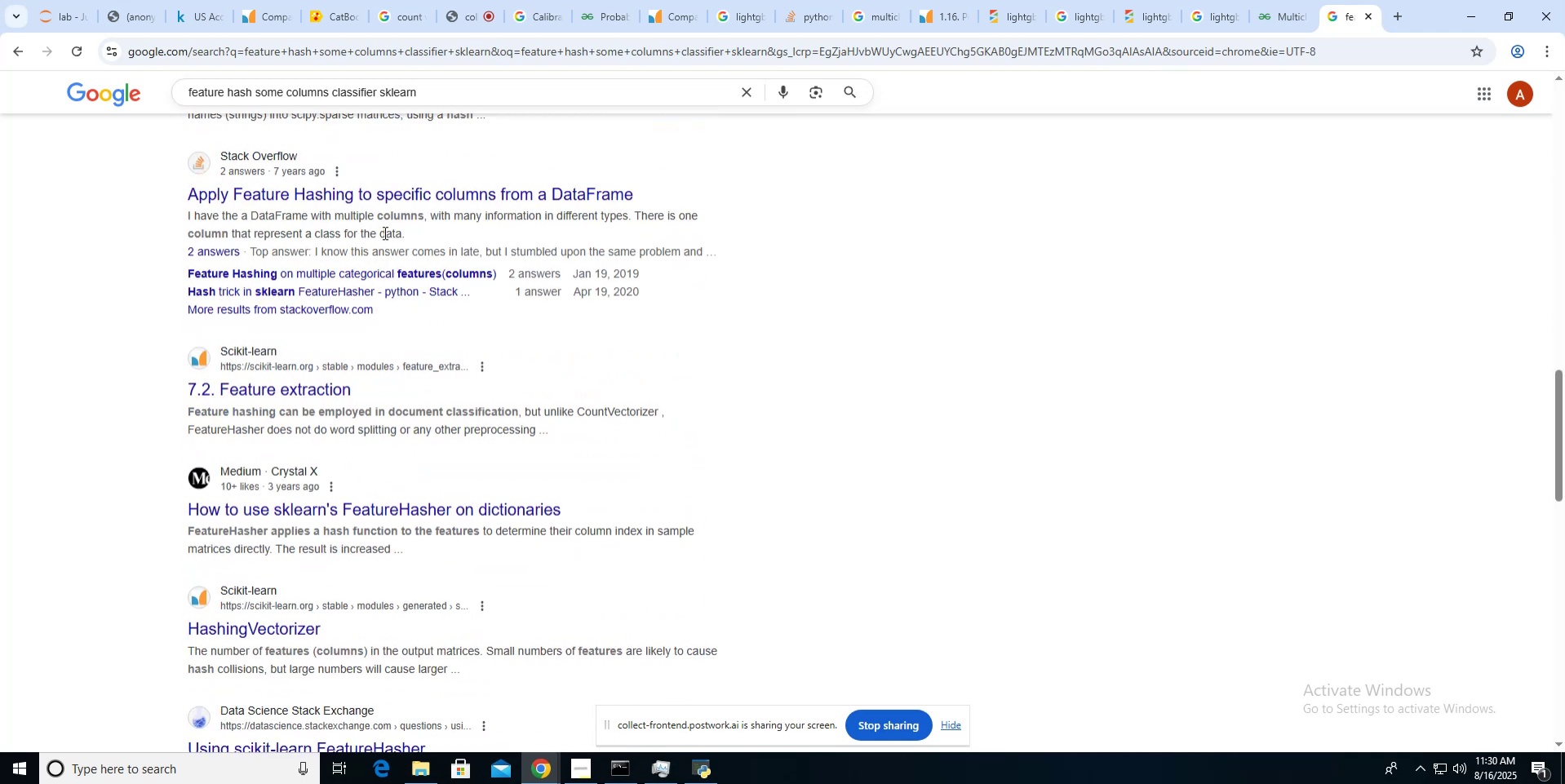 
scroll: coordinate [383, 233], scroll_direction: up, amount: 2.0
 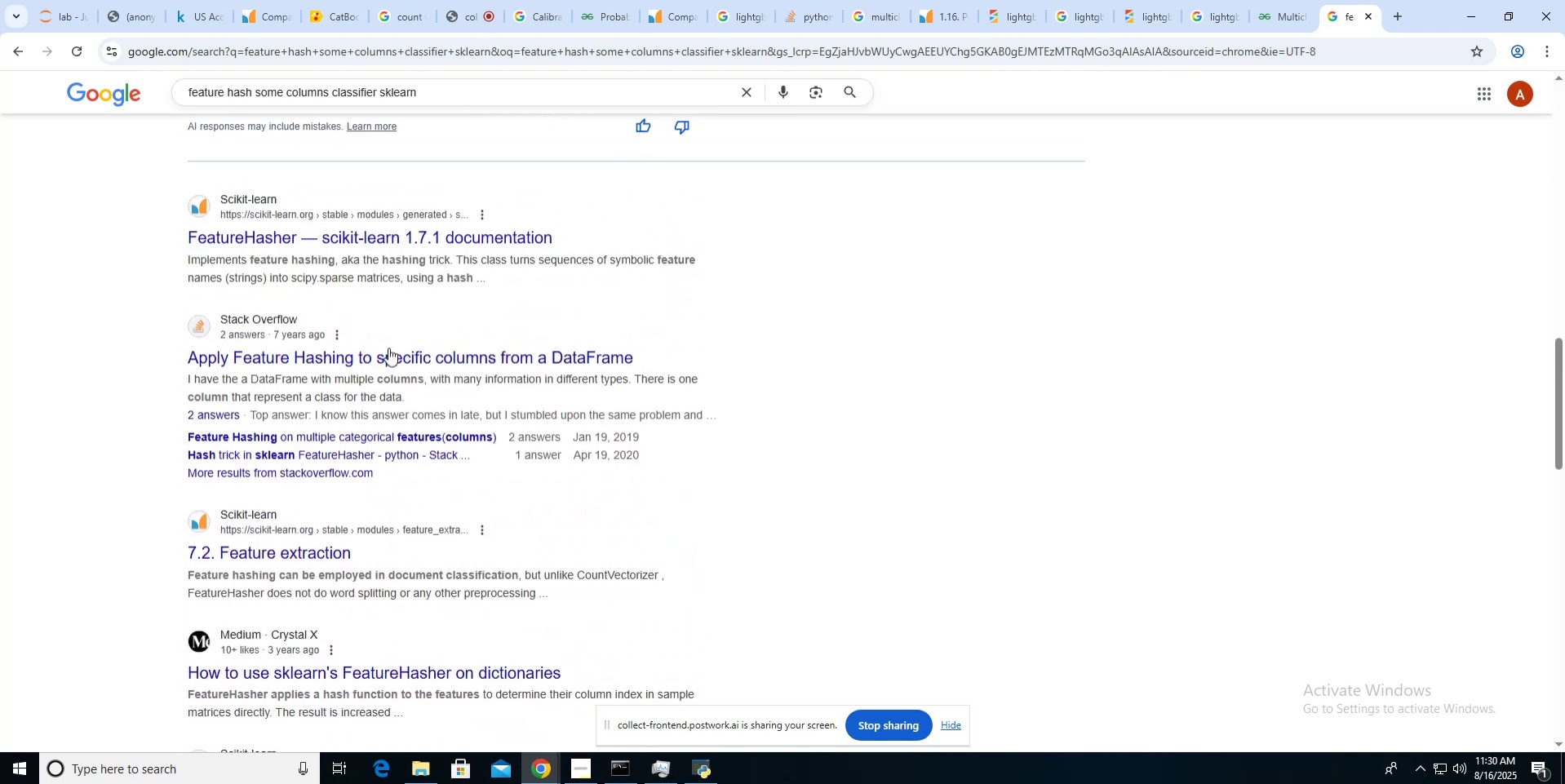 
middle_click([383, 357])
 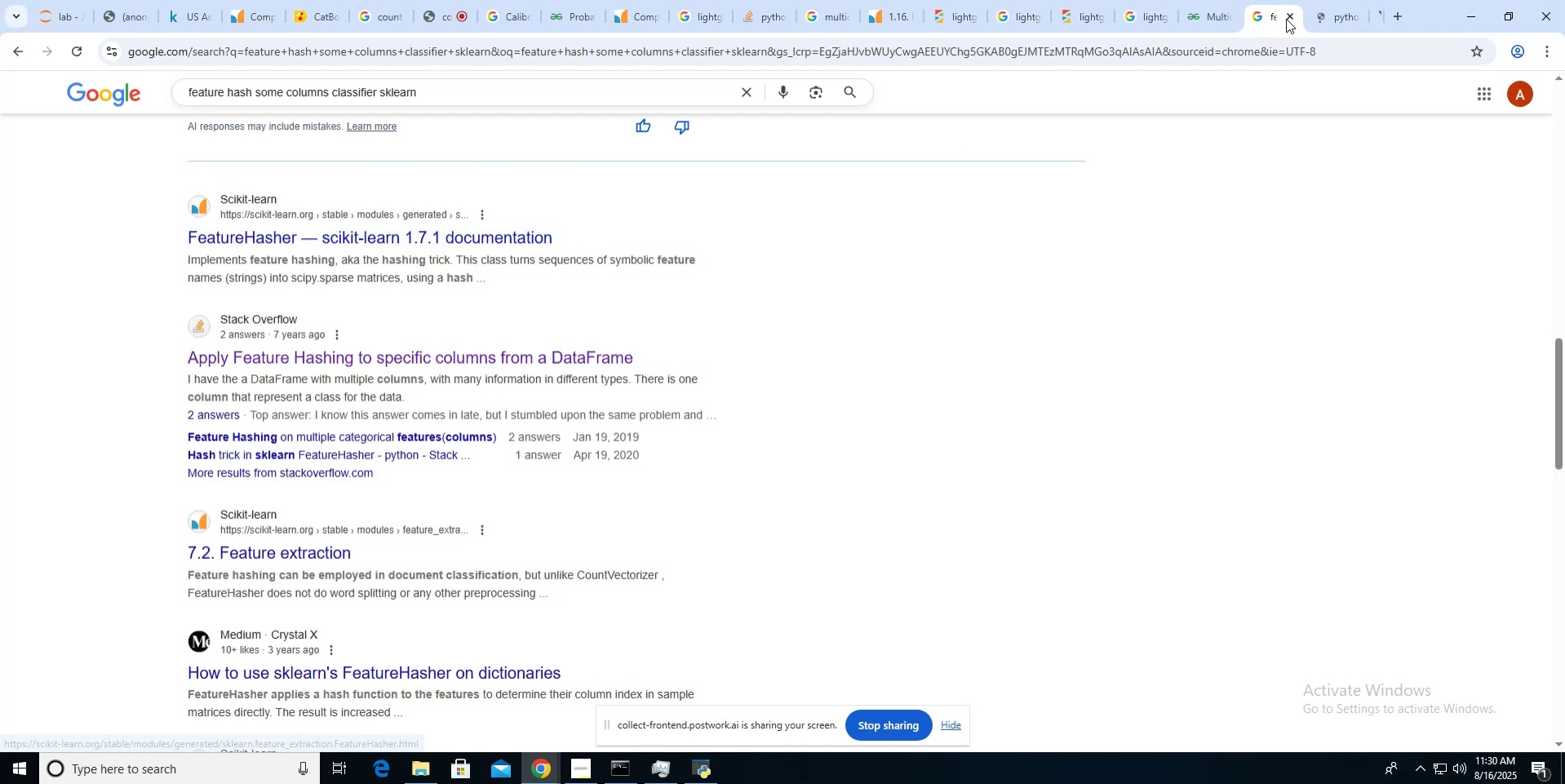 
left_click([1307, 18])
 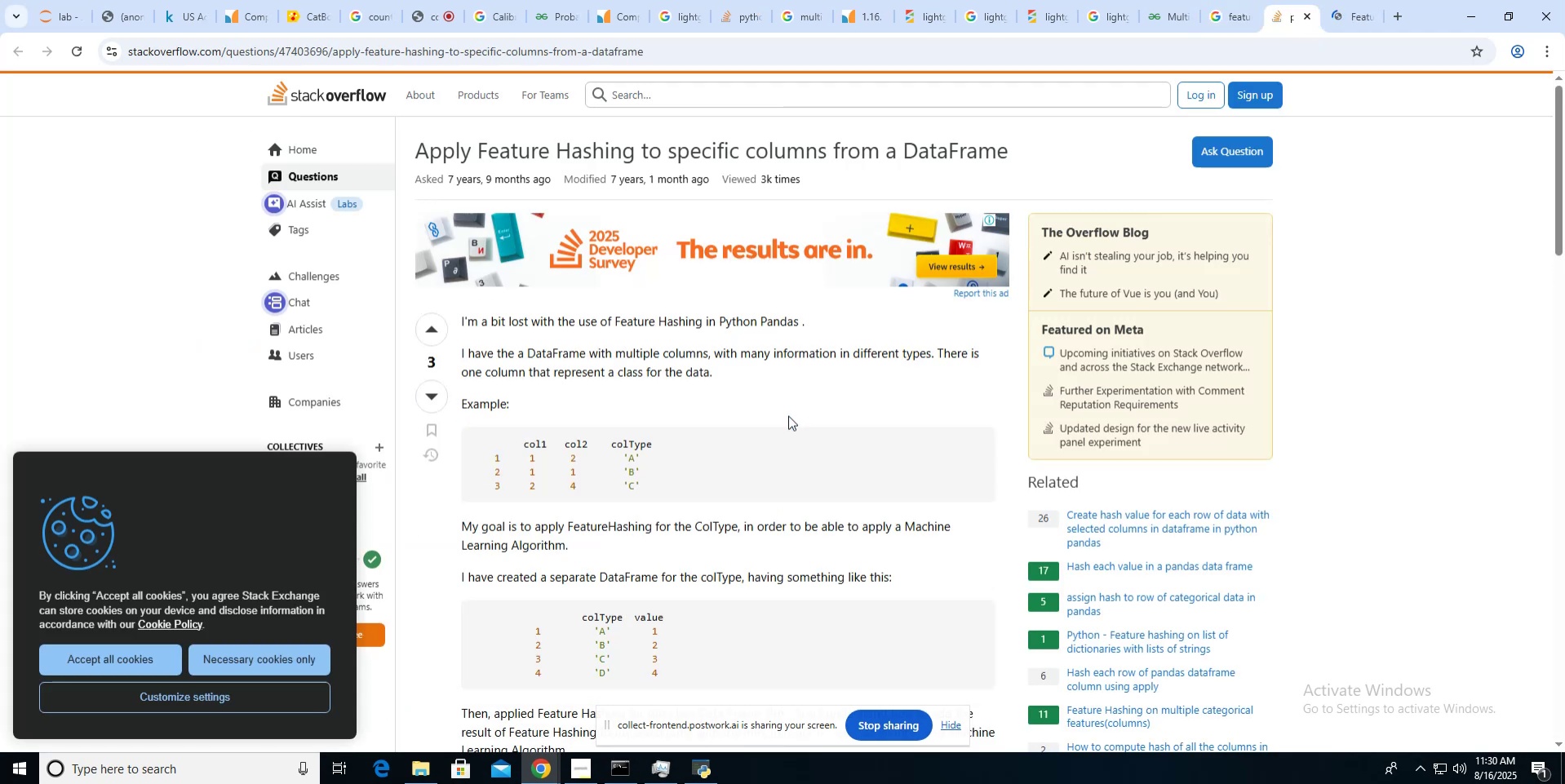 
scroll: coordinate [788, 415], scroll_direction: down, amount: 6.0
 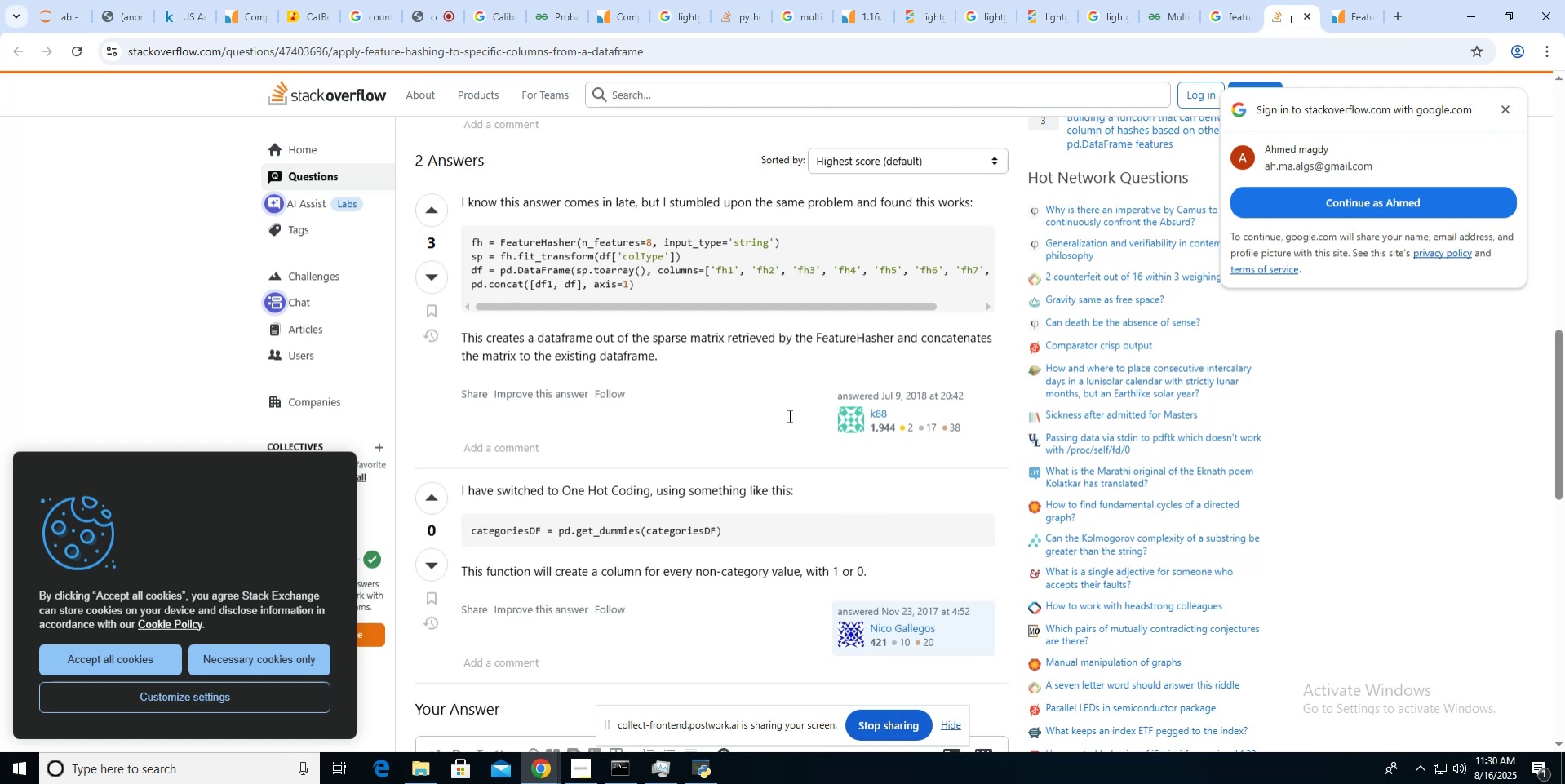 
wait(7.77)
 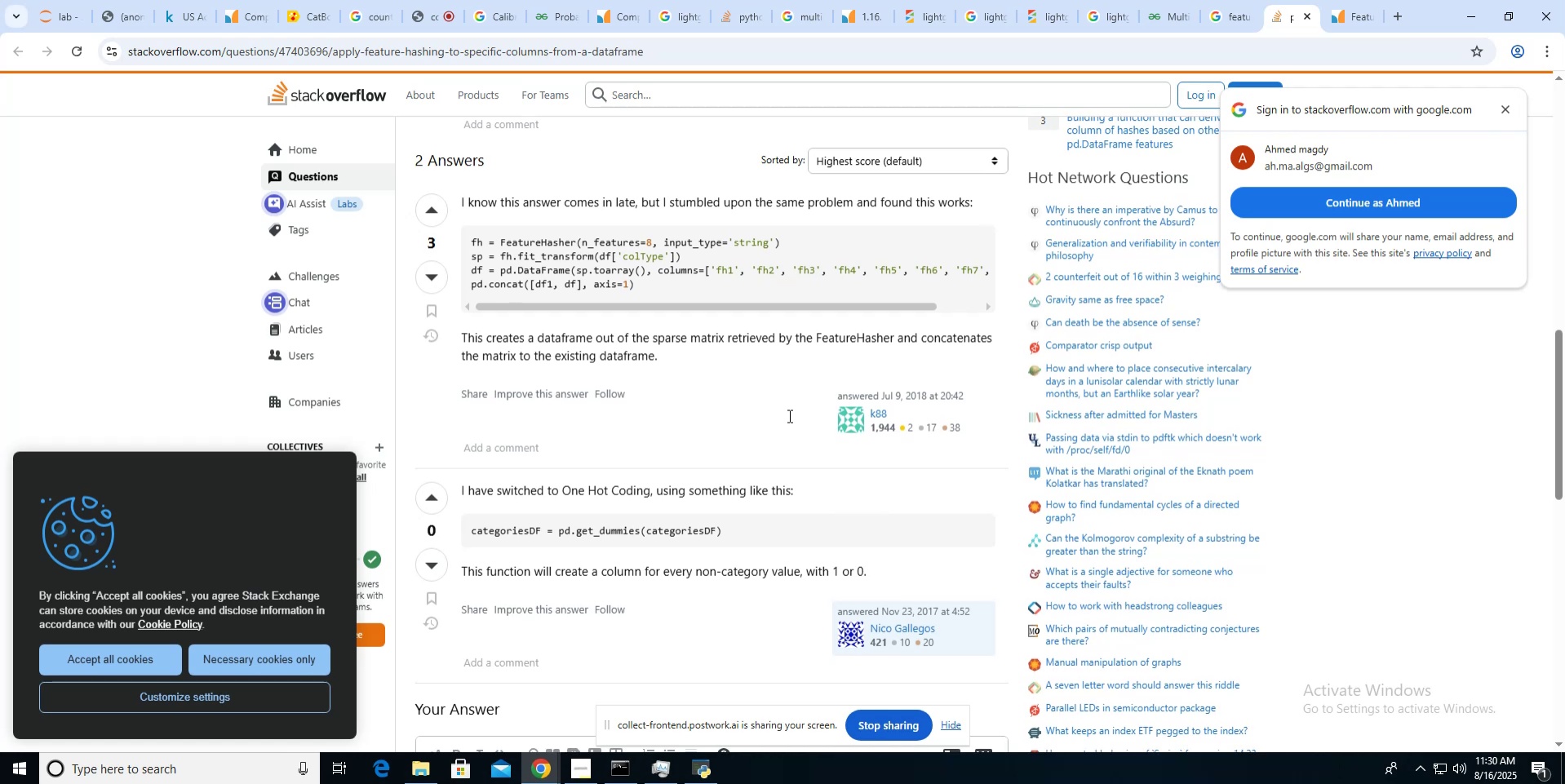 
mouse_move([1025, 74])
 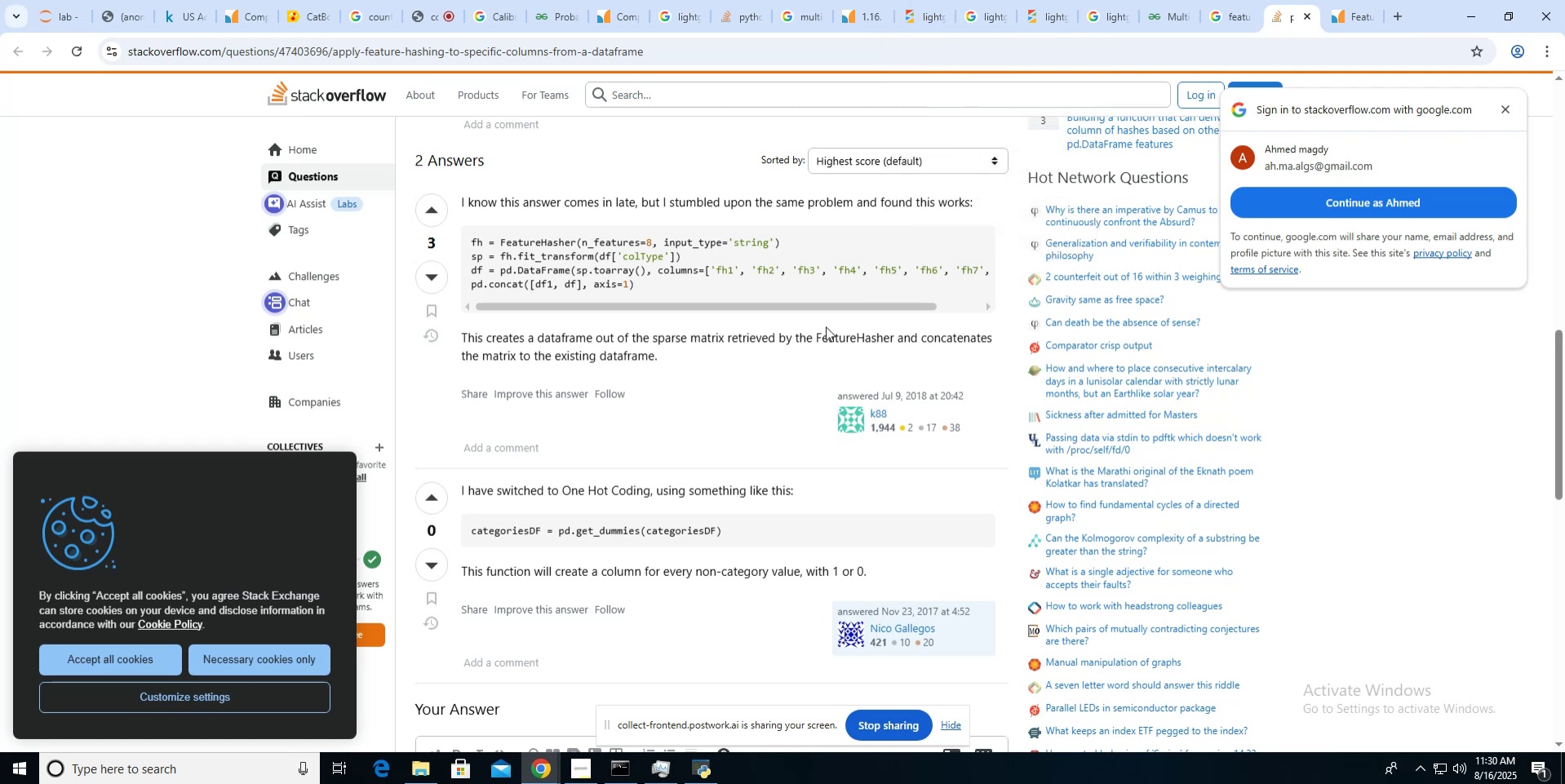 
scroll: coordinate [826, 326], scroll_direction: down, amount: 1.0
 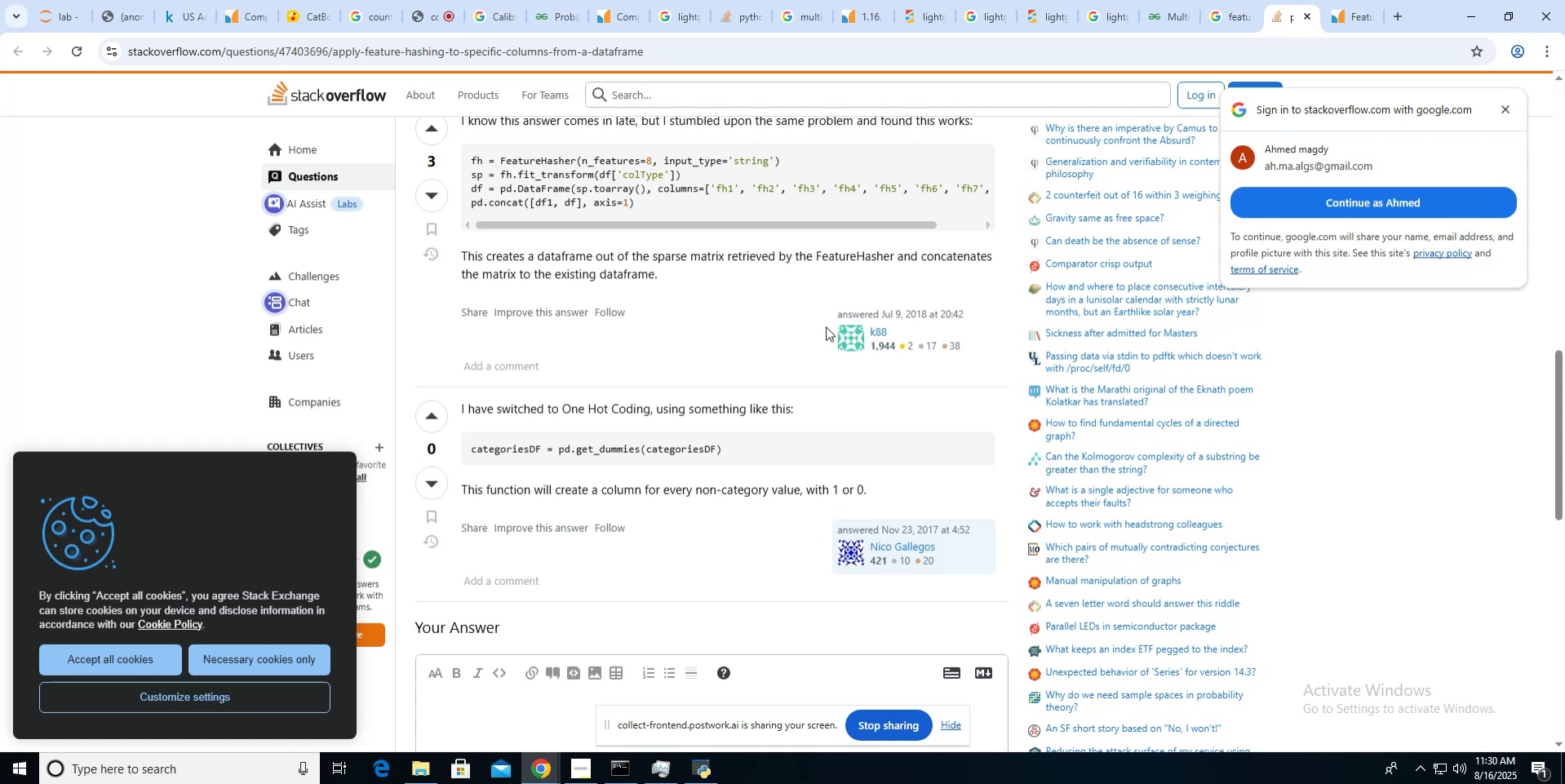 
scroll: coordinate [826, 326], scroll_direction: up, amount: 3.0
 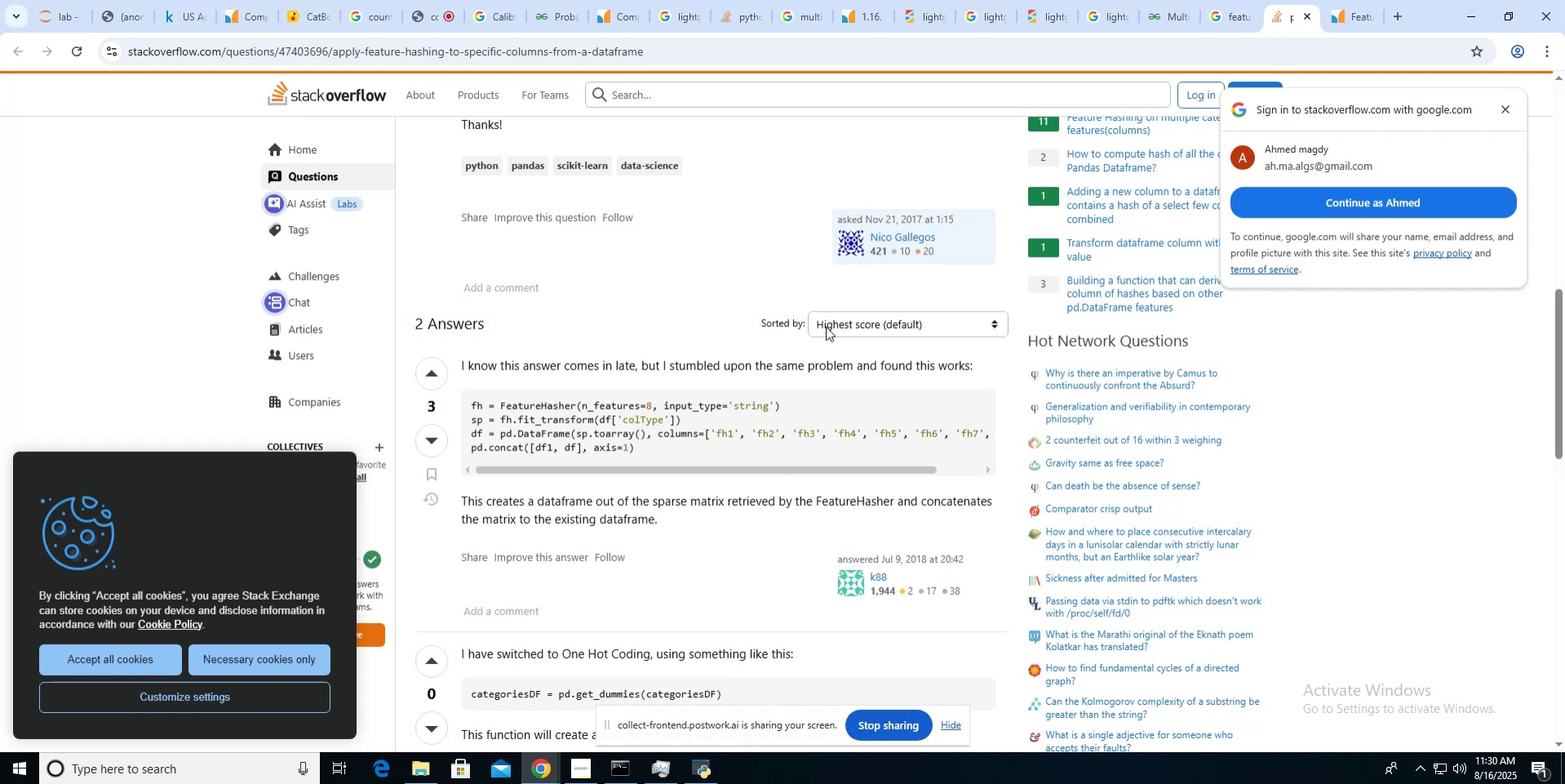 
wait(13.97)
 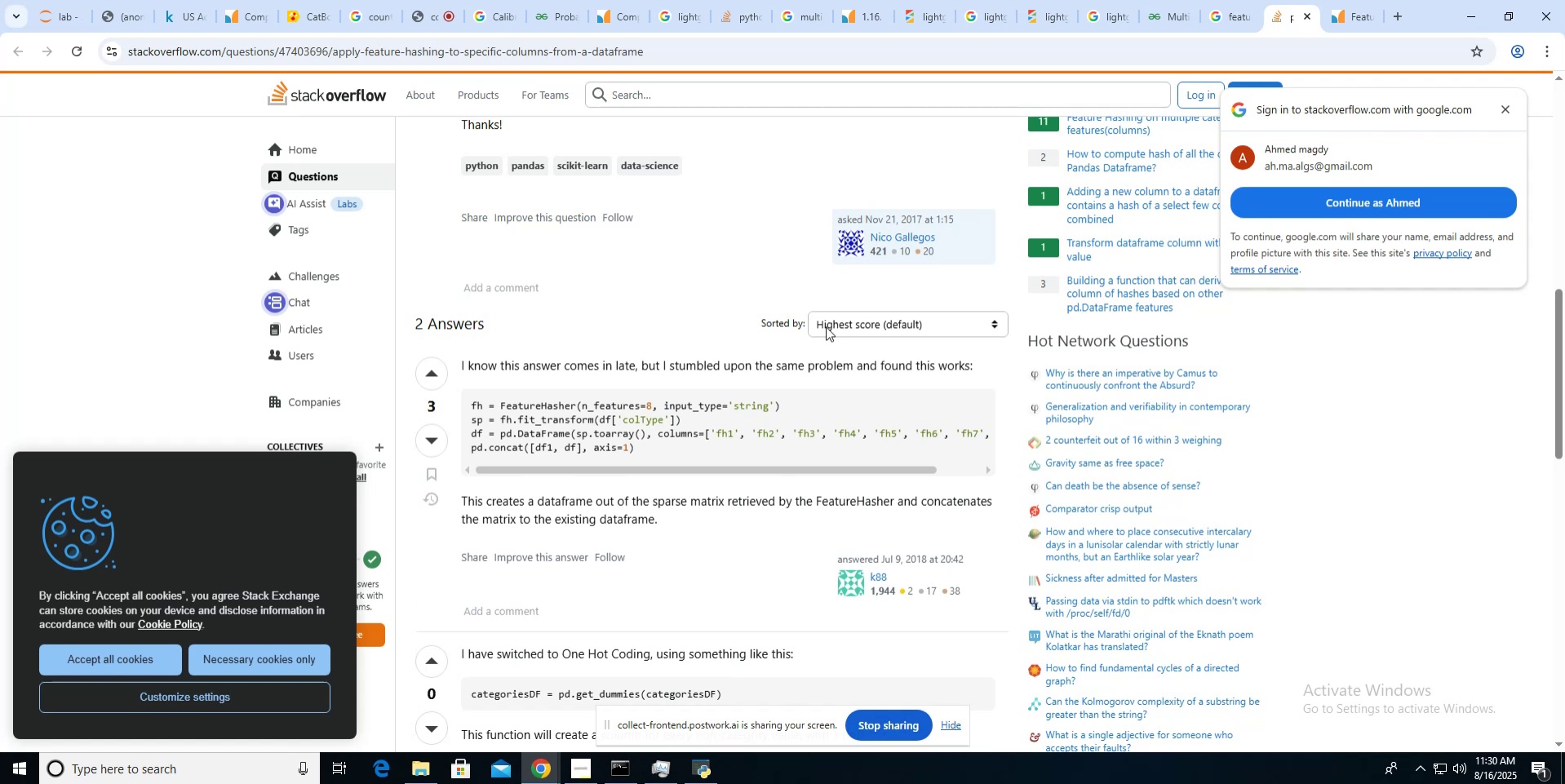 
left_click([1331, 23])
 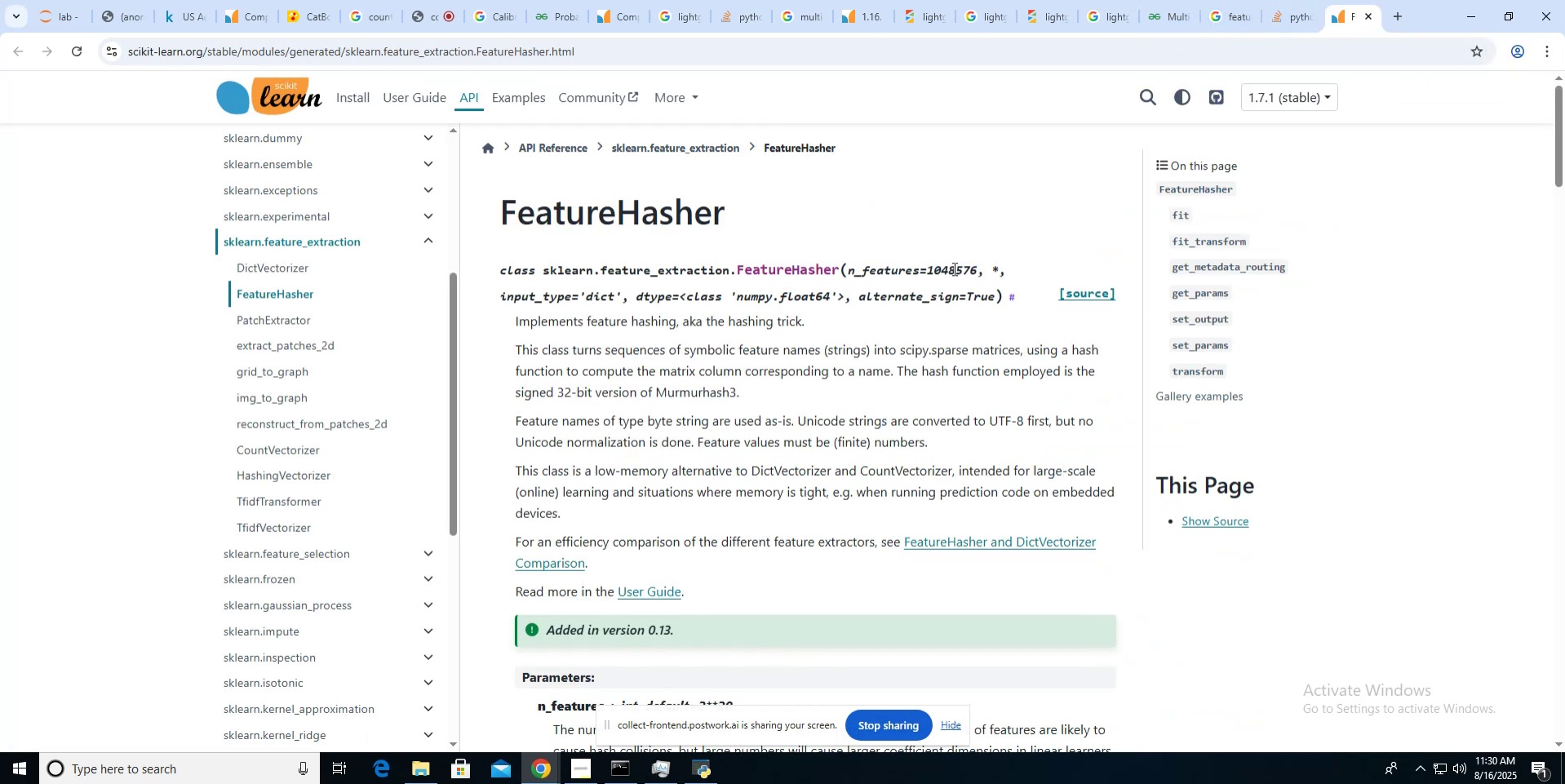 
scroll: coordinate [953, 268], scroll_direction: down, amount: 17.0
 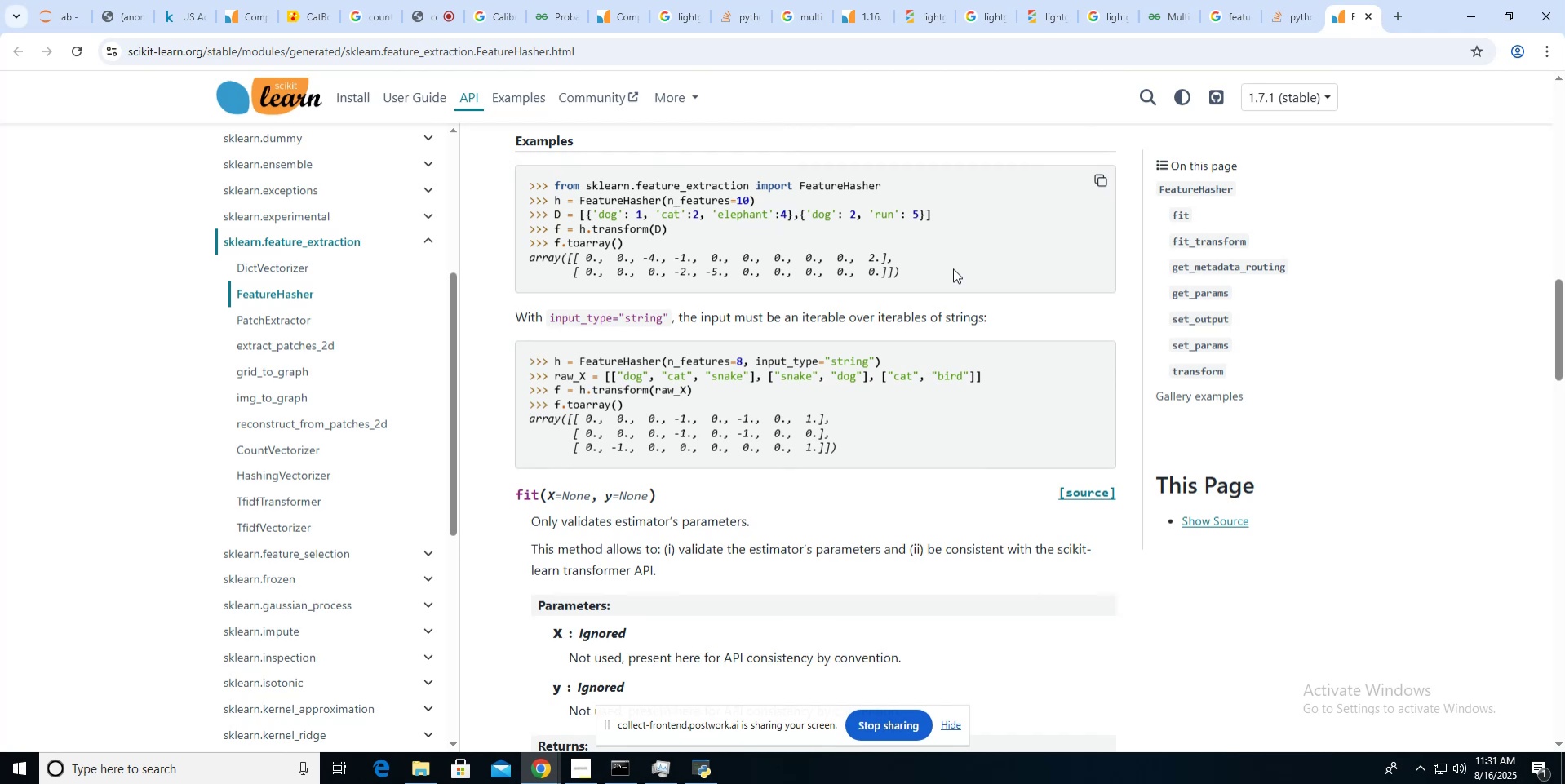 
wait(16.51)
 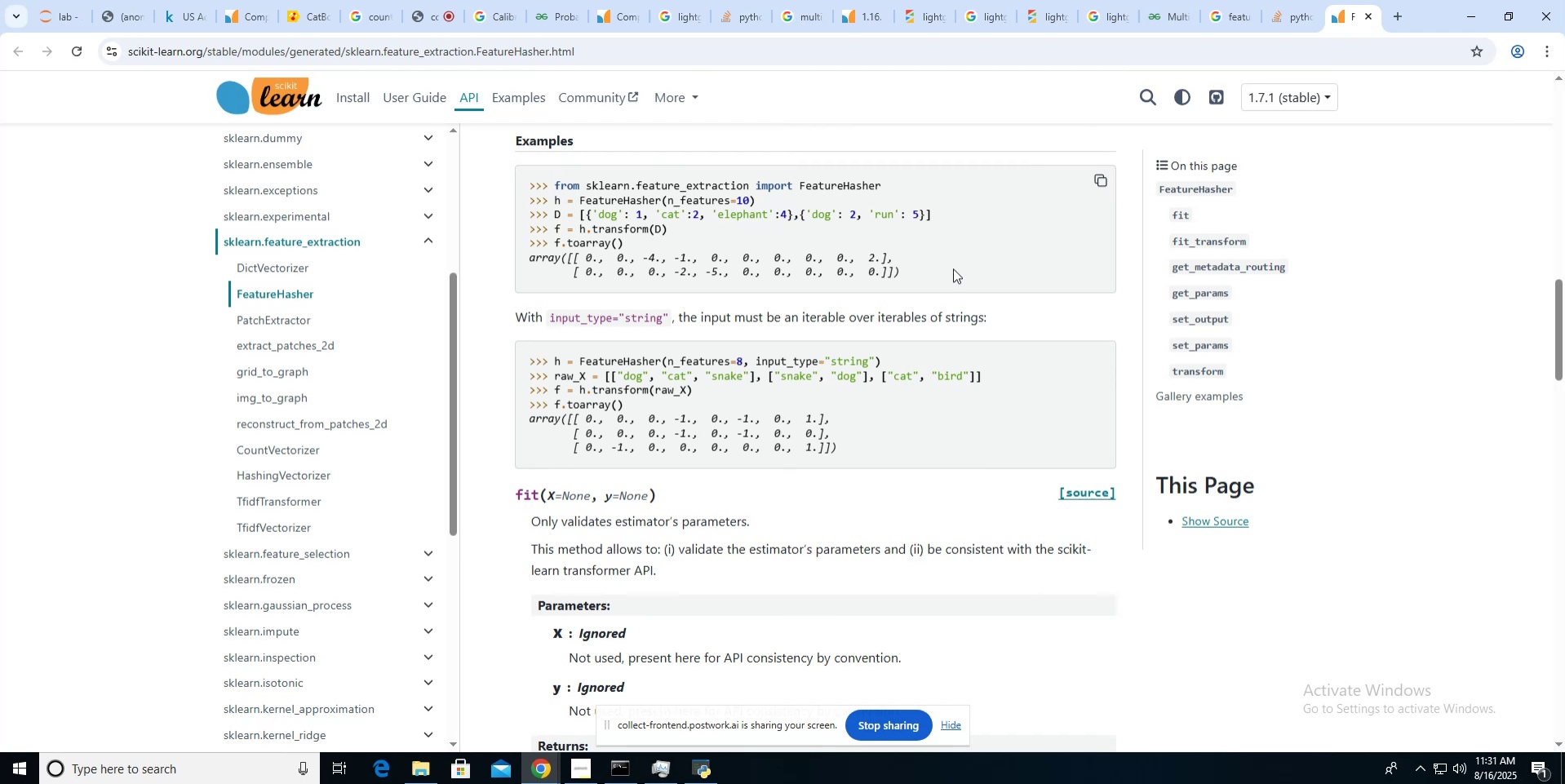 
scroll: coordinate [953, 268], scroll_direction: down, amount: 19.0
 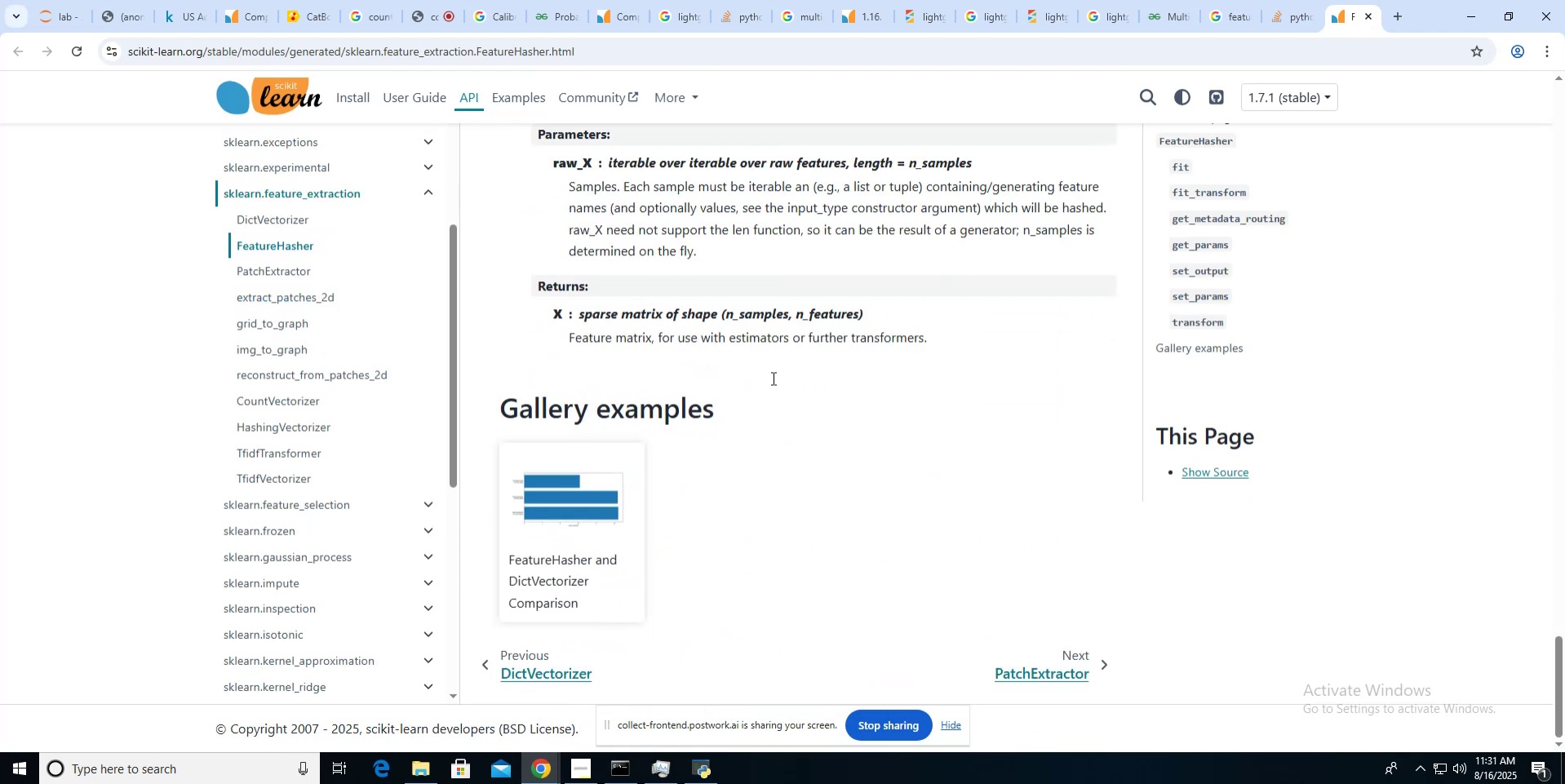 
middle_click([618, 504])
 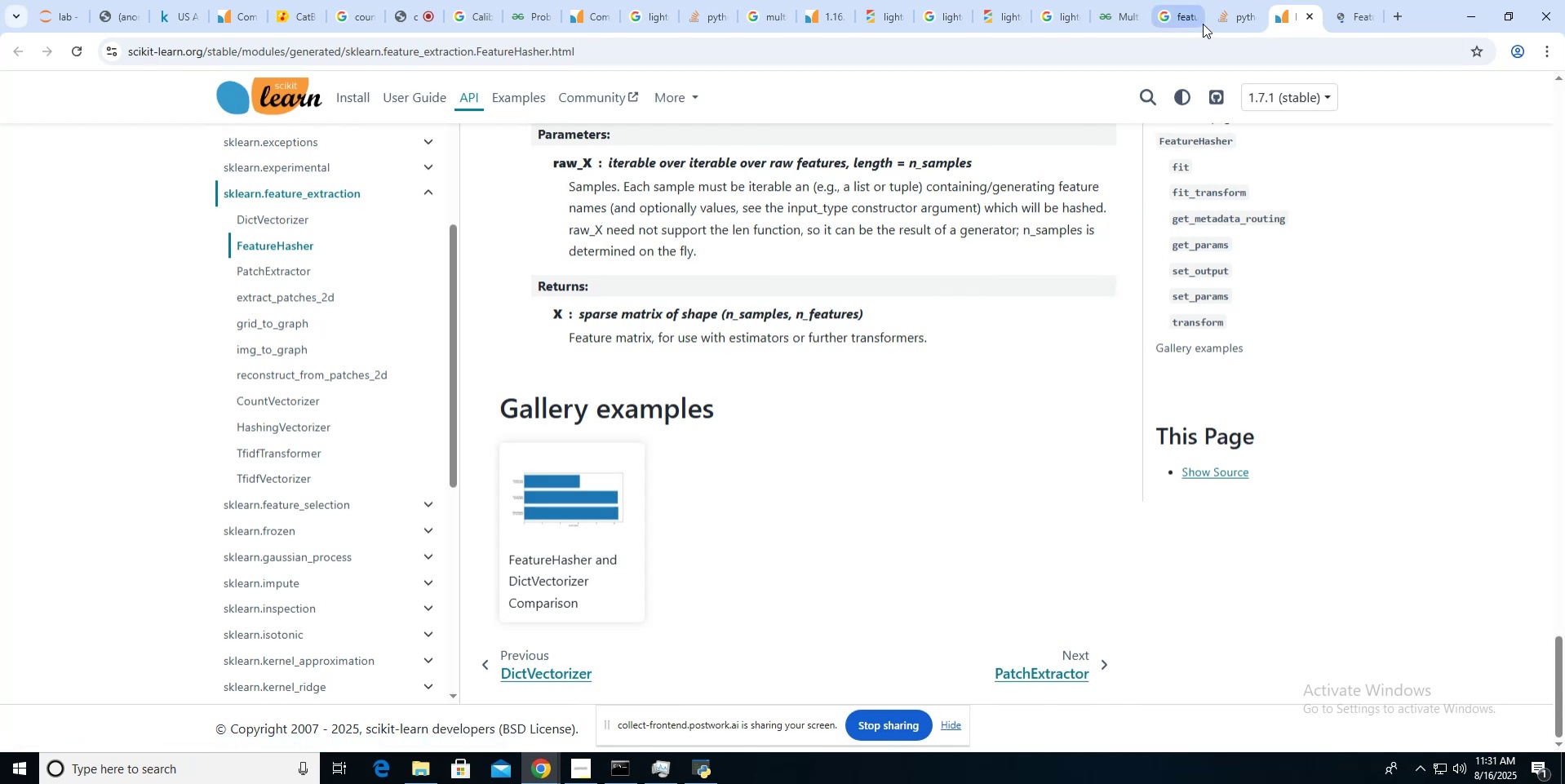 
left_click([1241, 15])
 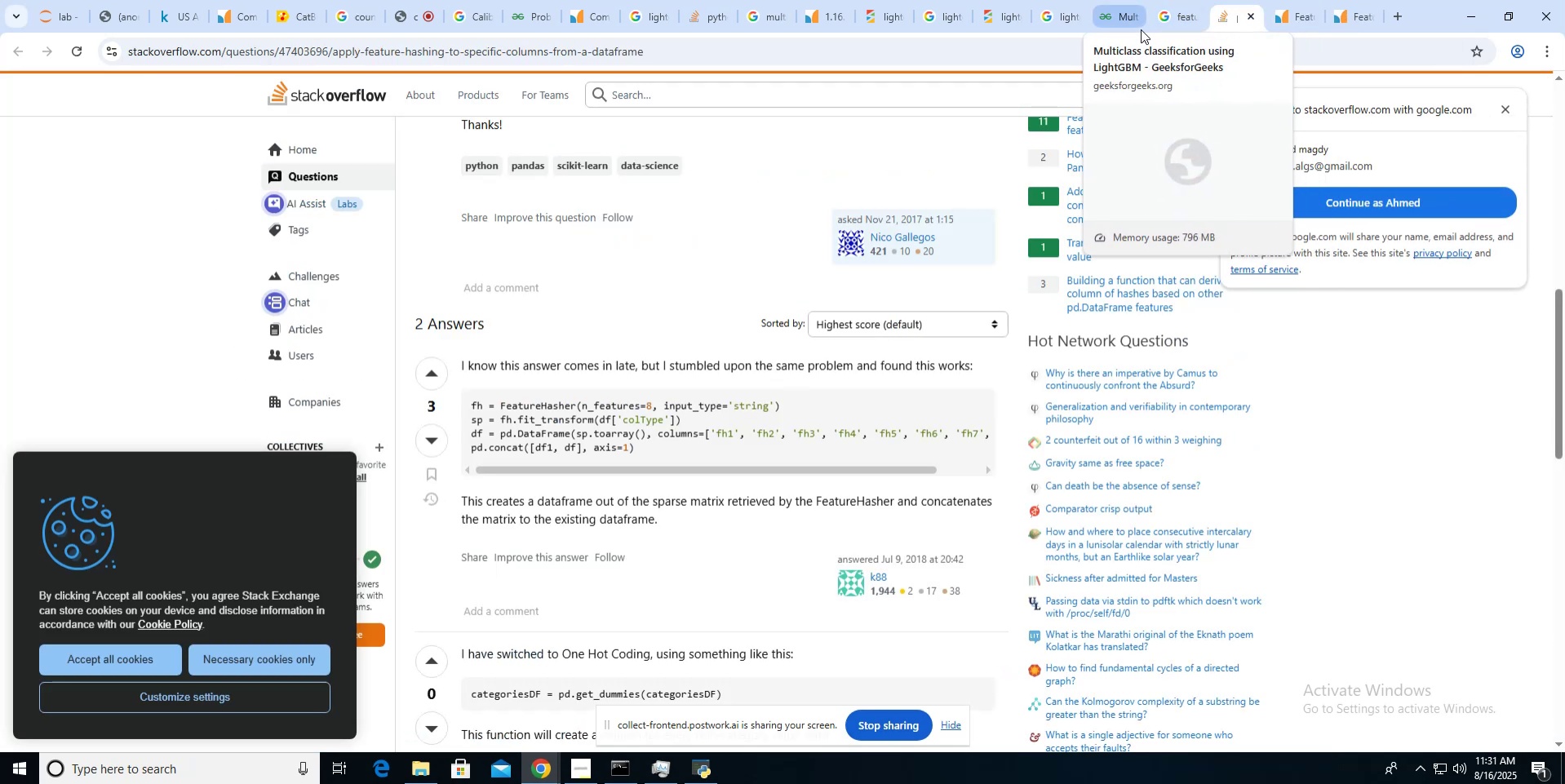 
left_click([1175, 18])
 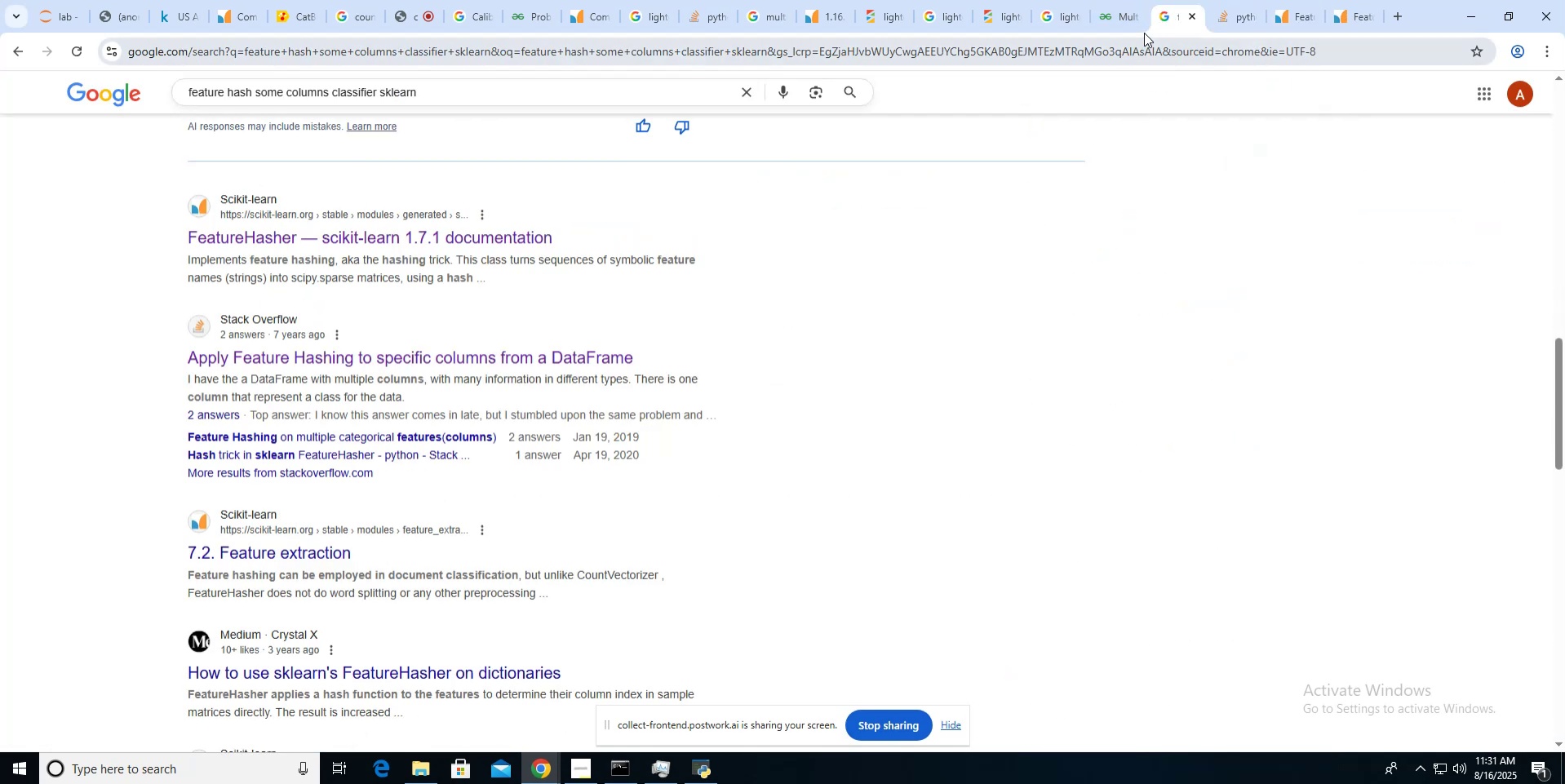 
left_click([1118, 20])
 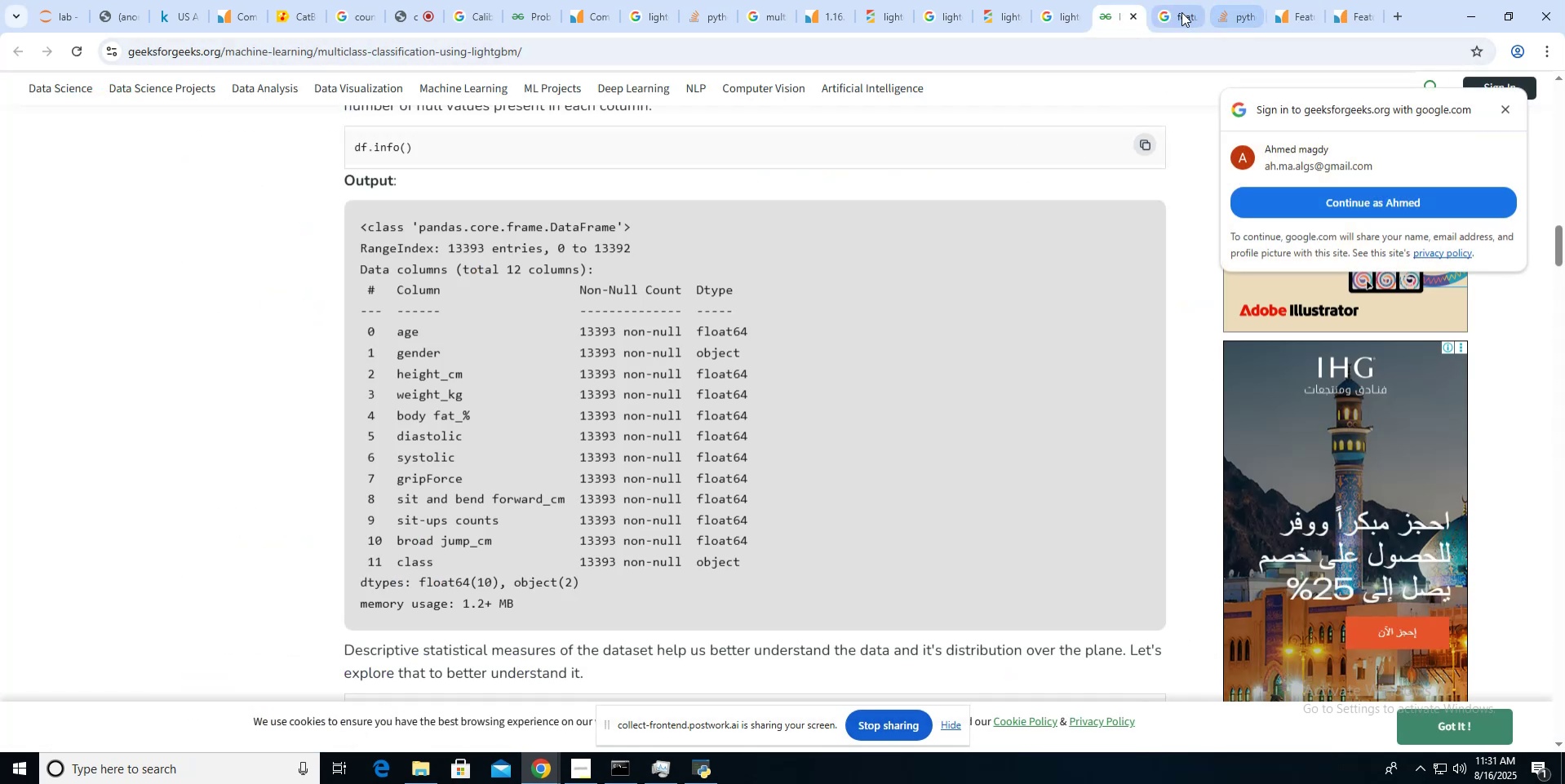 
scroll: coordinate [1005, 364], scroll_direction: up, amount: 21.0
 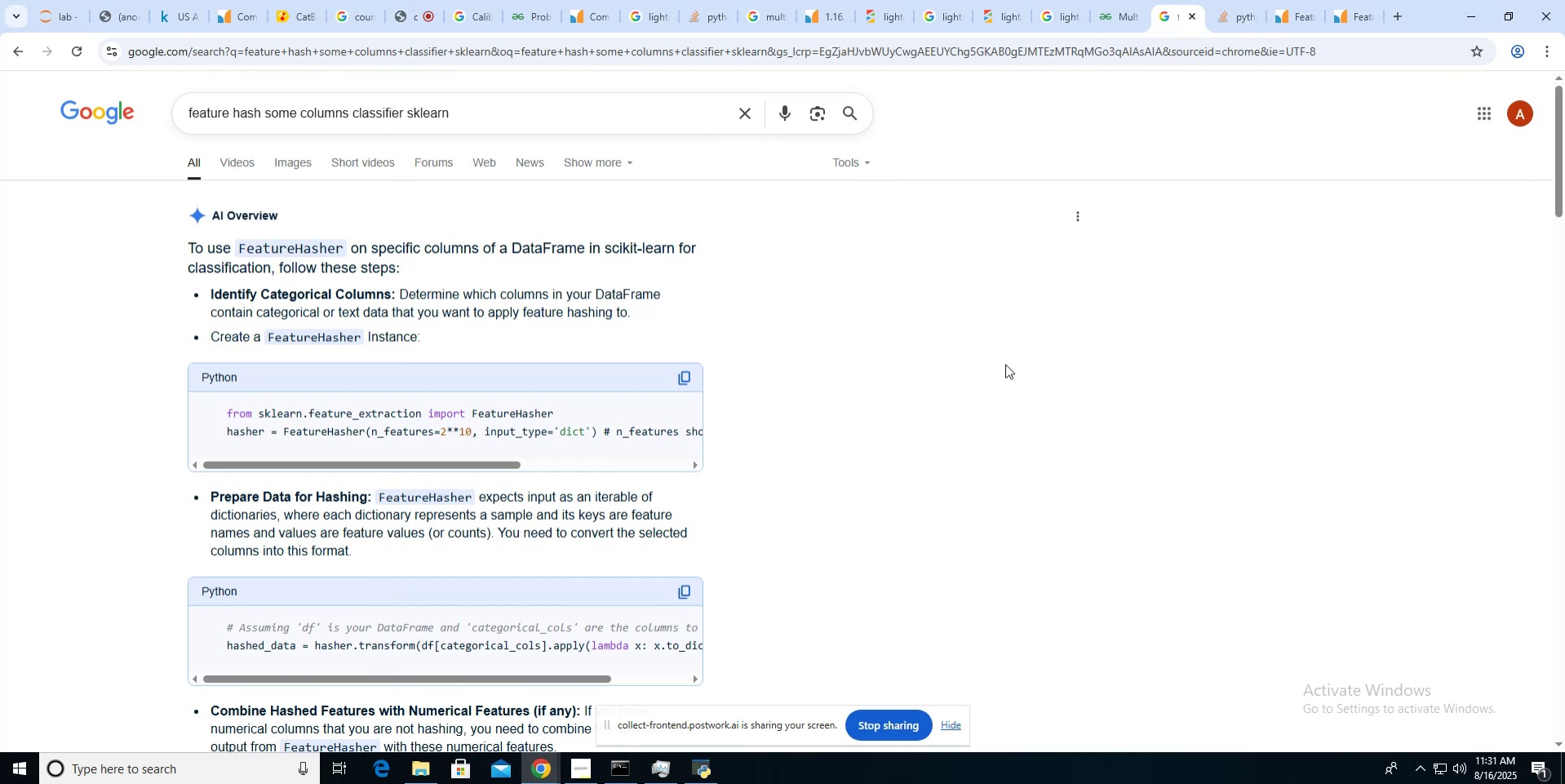 
scroll: coordinate [1005, 364], scroll_direction: down, amount: 5.0
 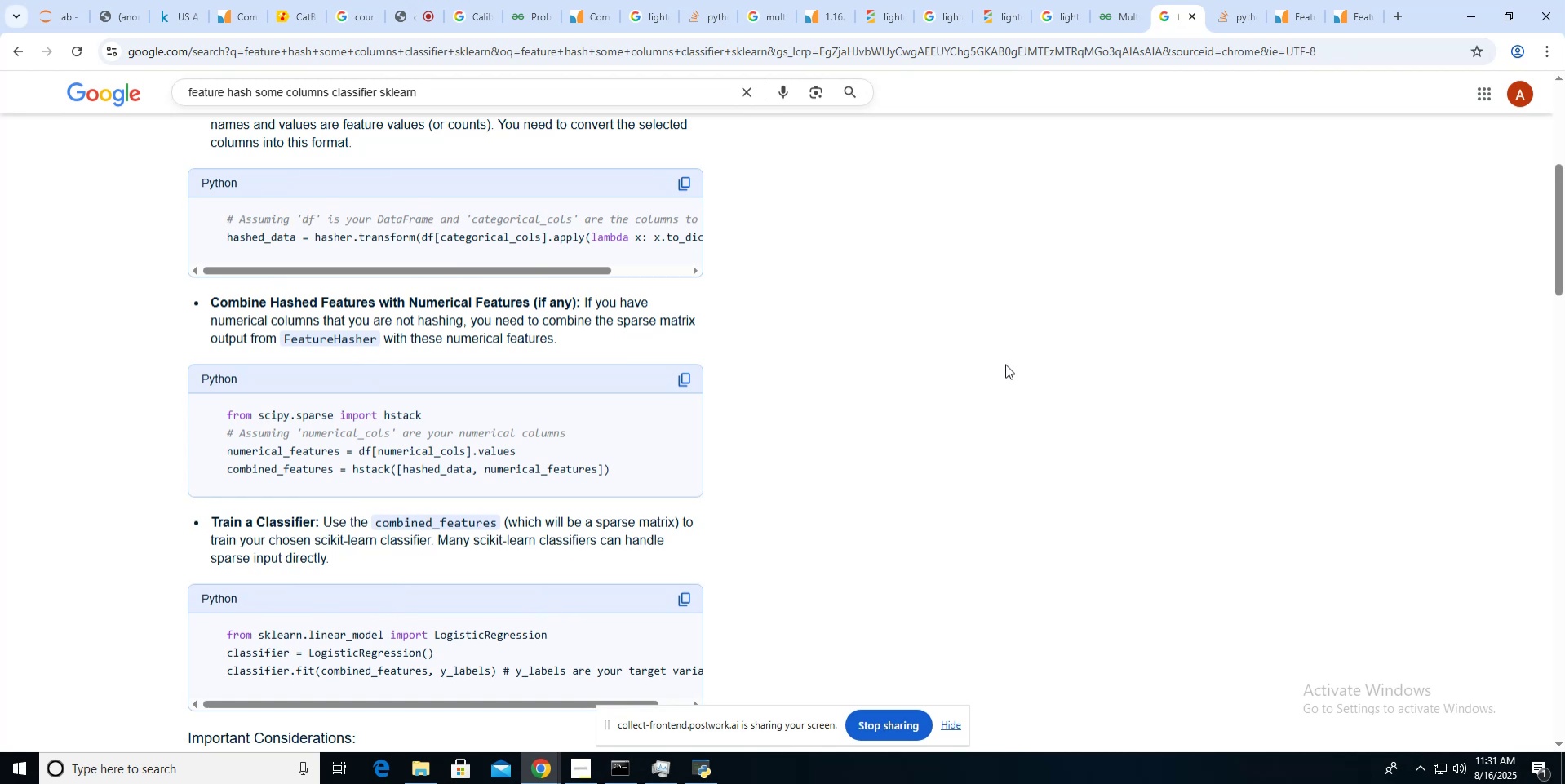 
wait(9.6)
 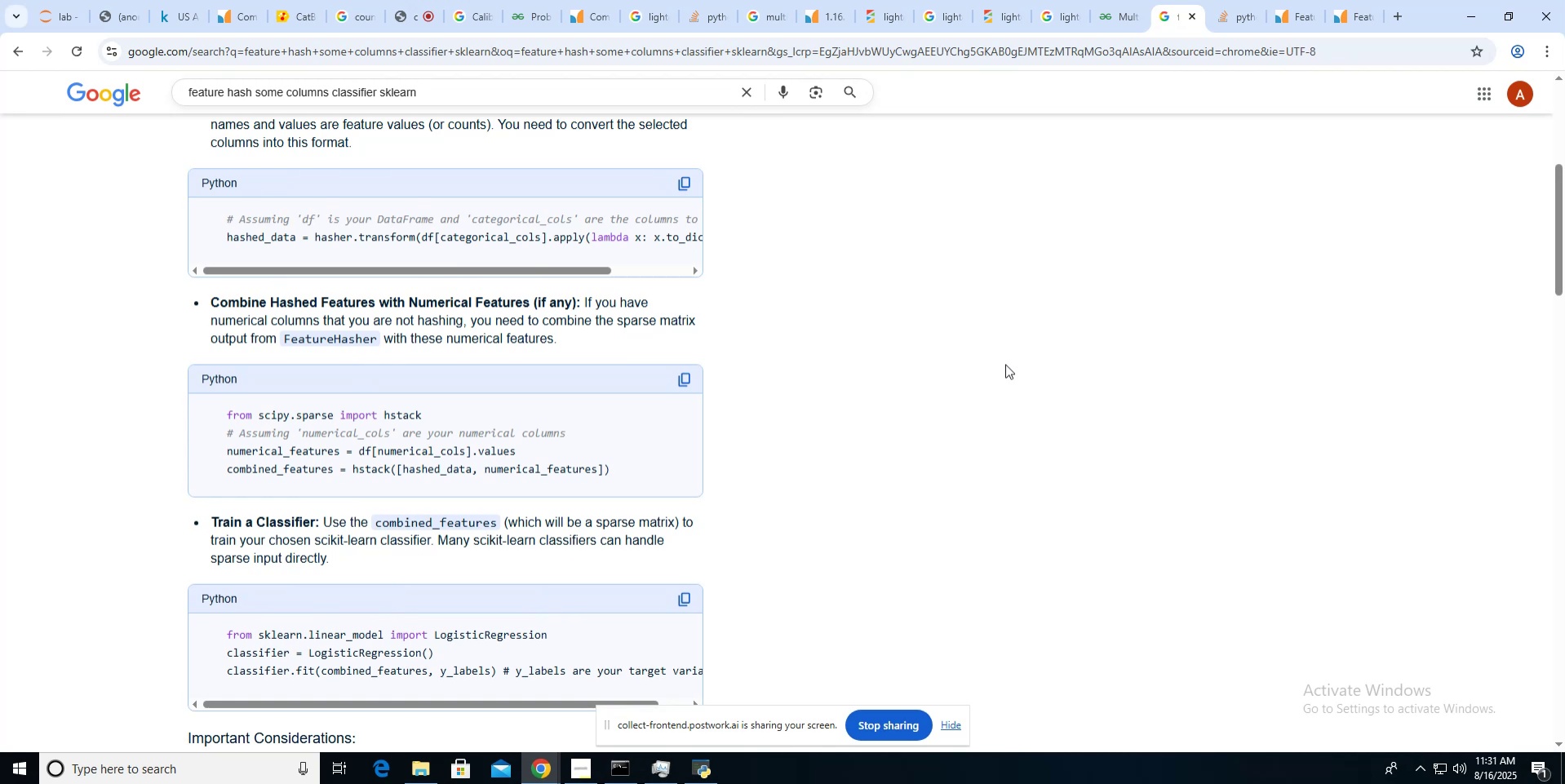 
scroll: coordinate [1005, 364], scroll_direction: down, amount: 2.0
 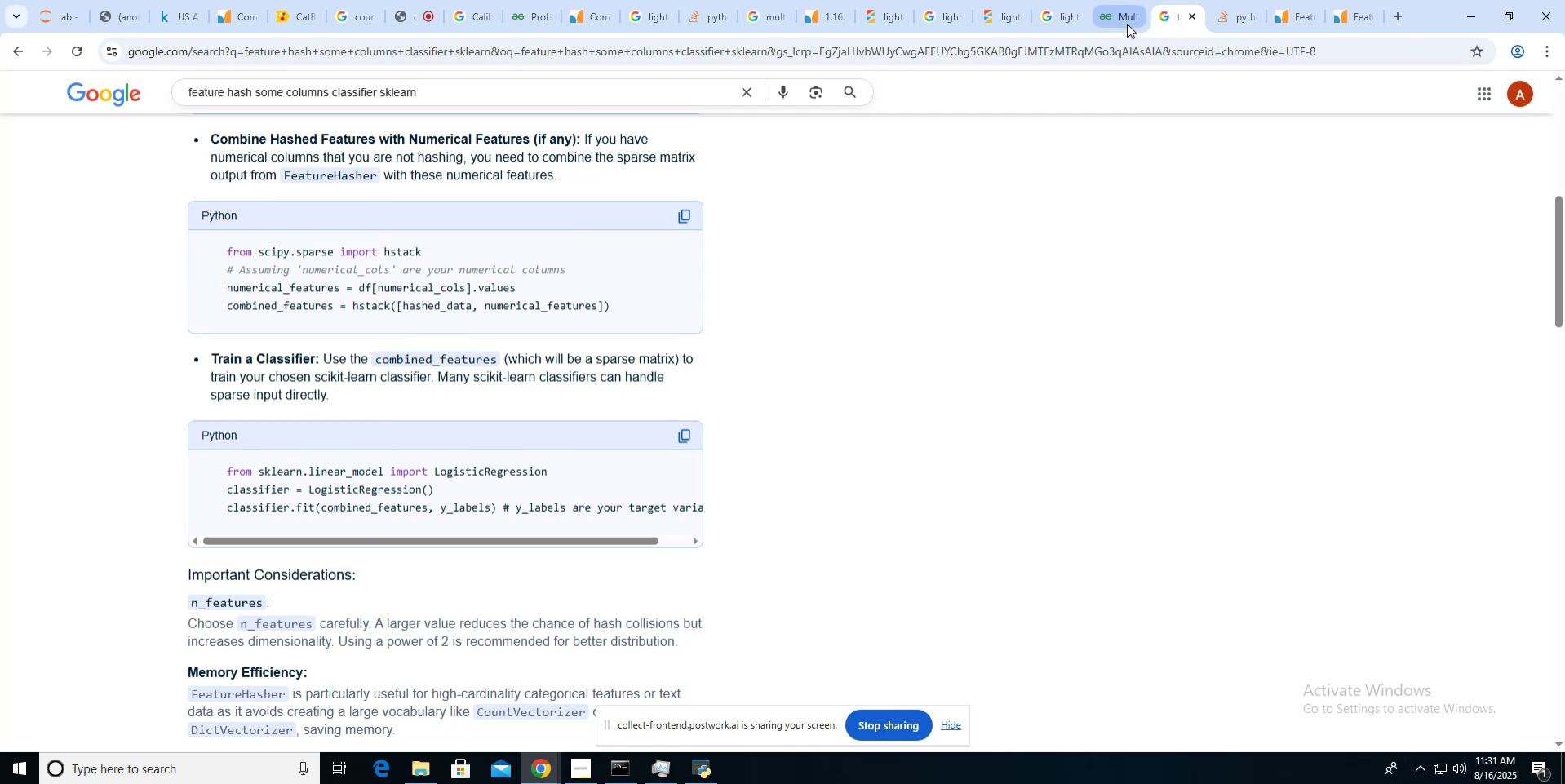 
wait(20.96)
 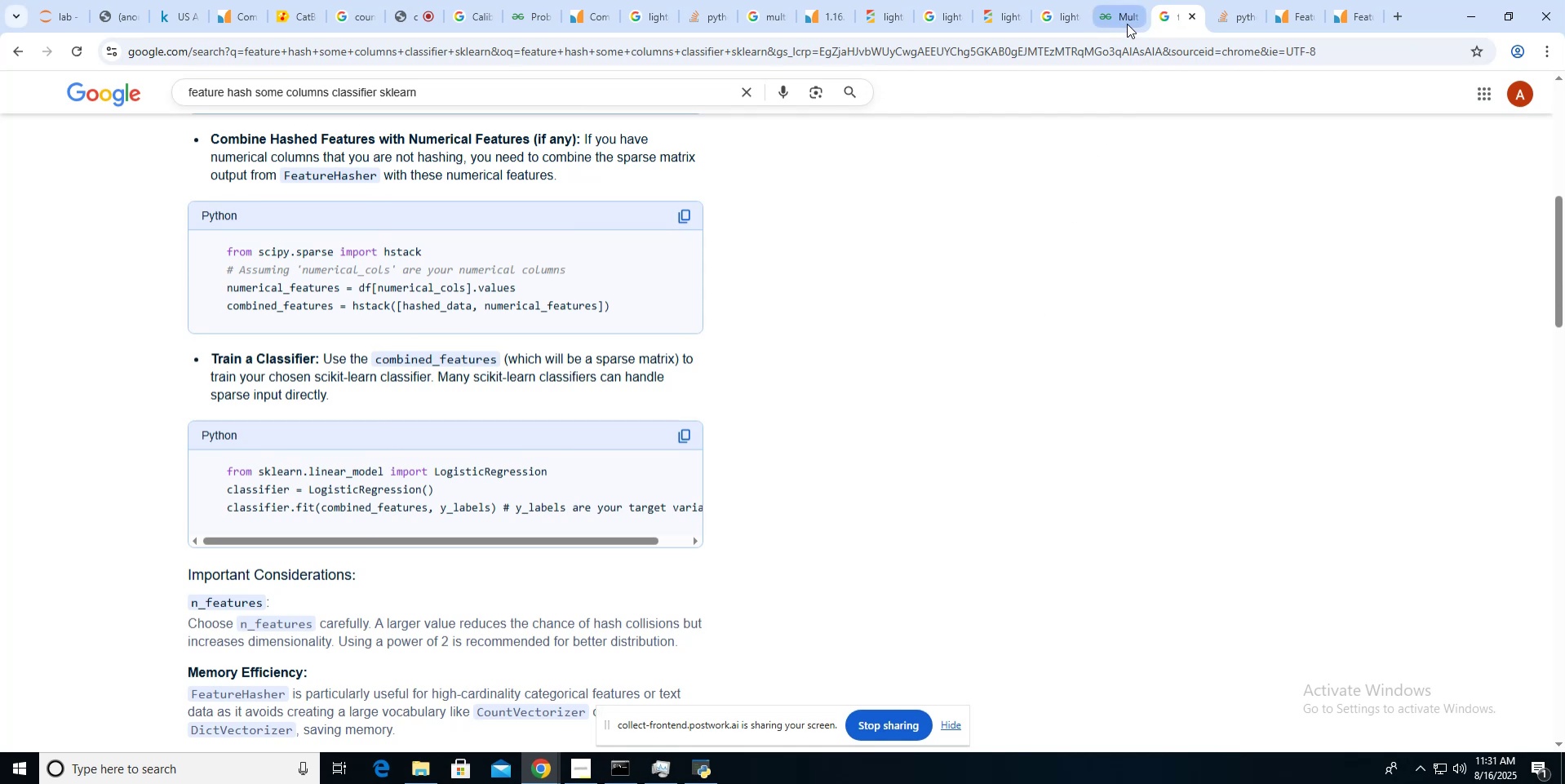 
left_click([1128, 24])
 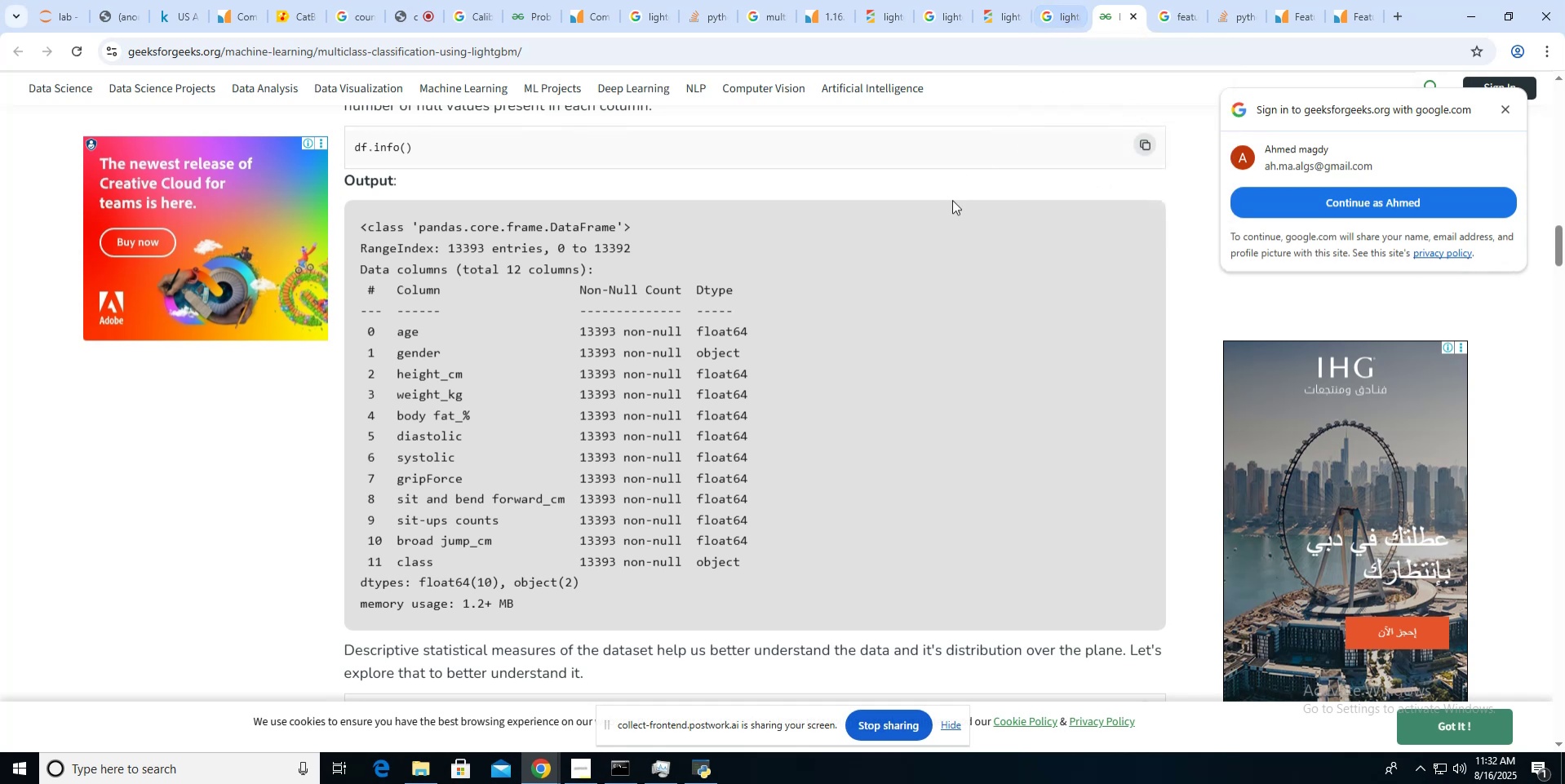 
scroll: coordinate [952, 200], scroll_direction: down, amount: 9.0
 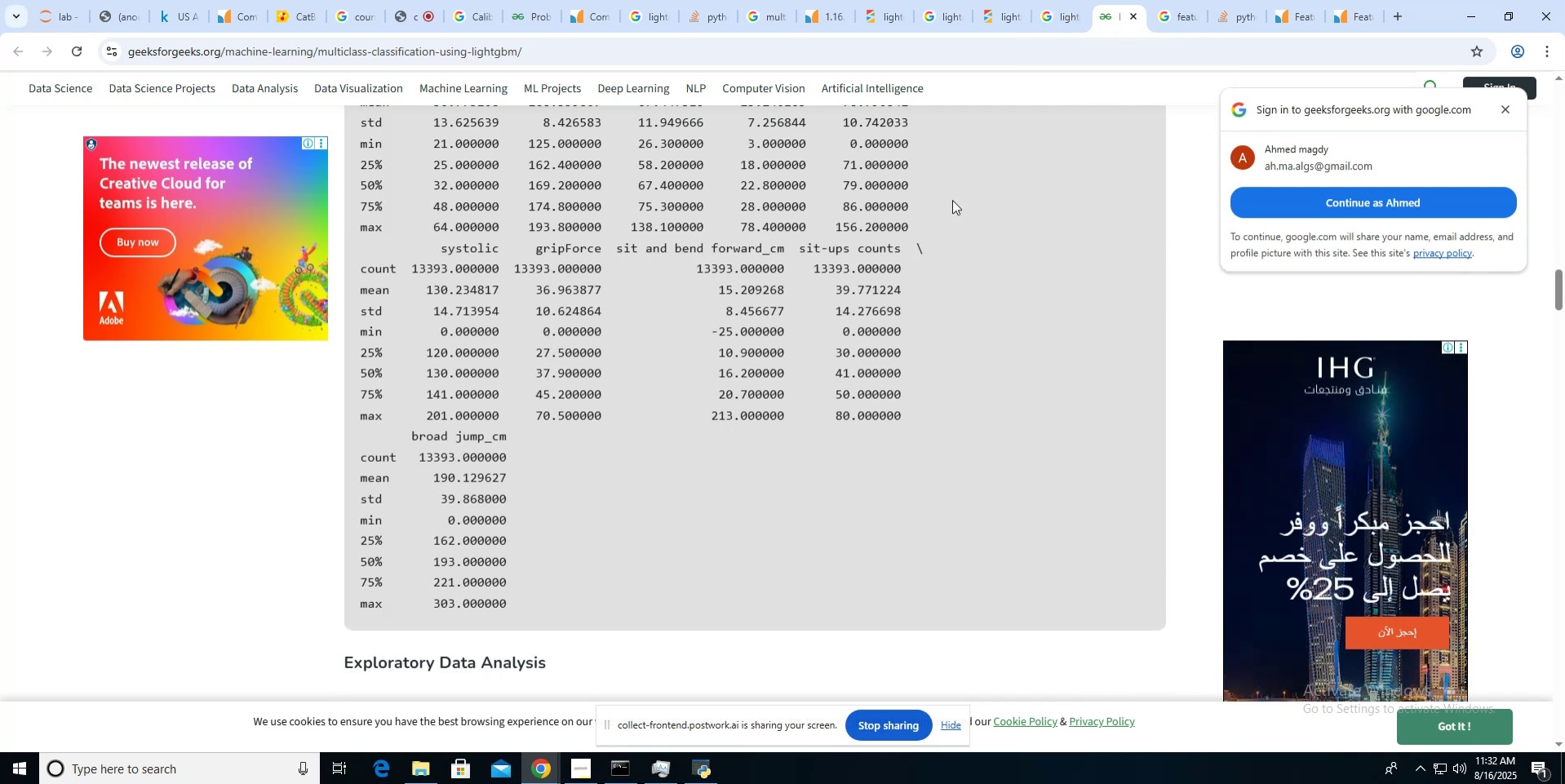 
scroll: coordinate [952, 200], scroll_direction: up, amount: 9.0
 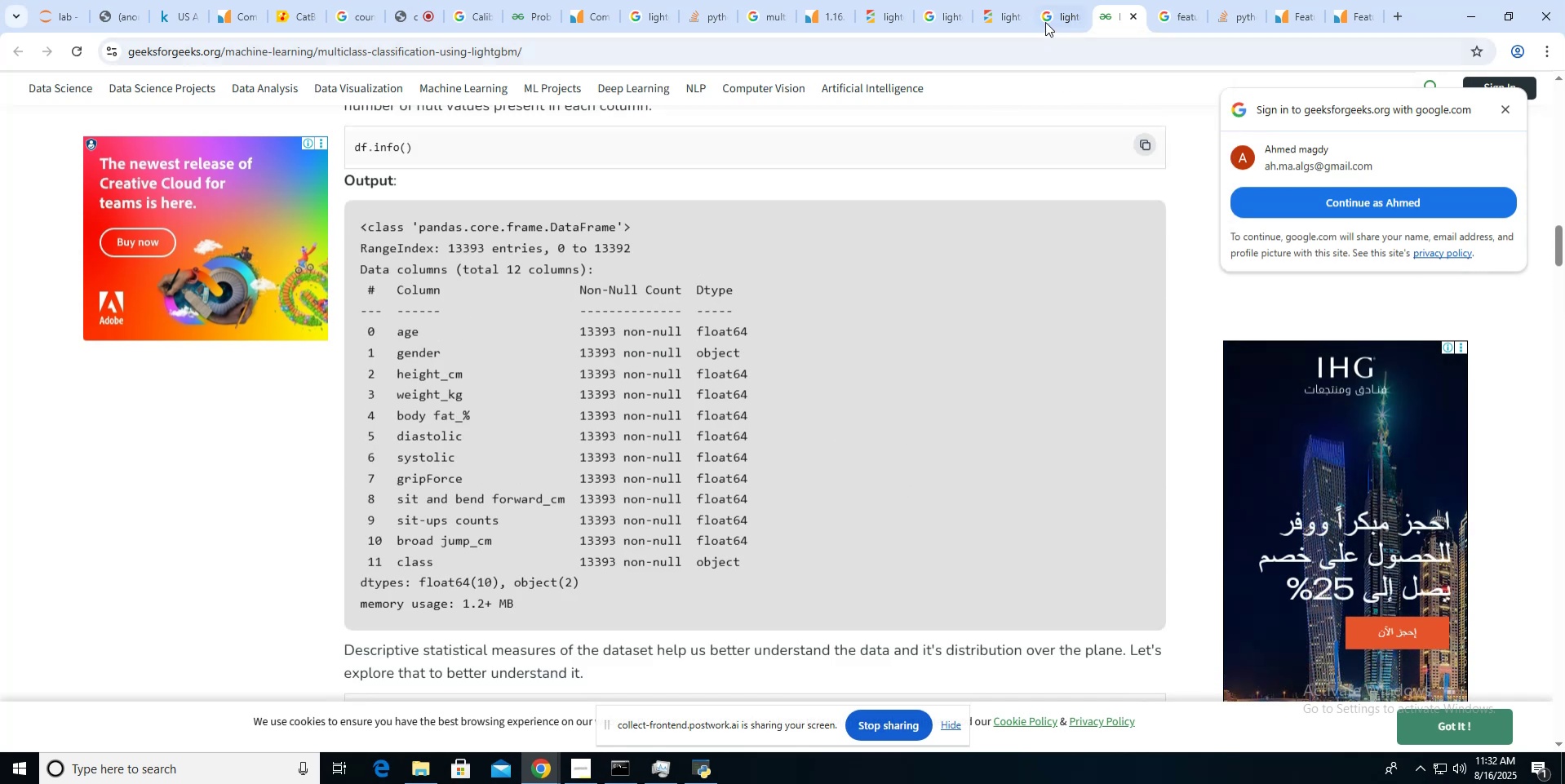 
left_click([1049, 20])
 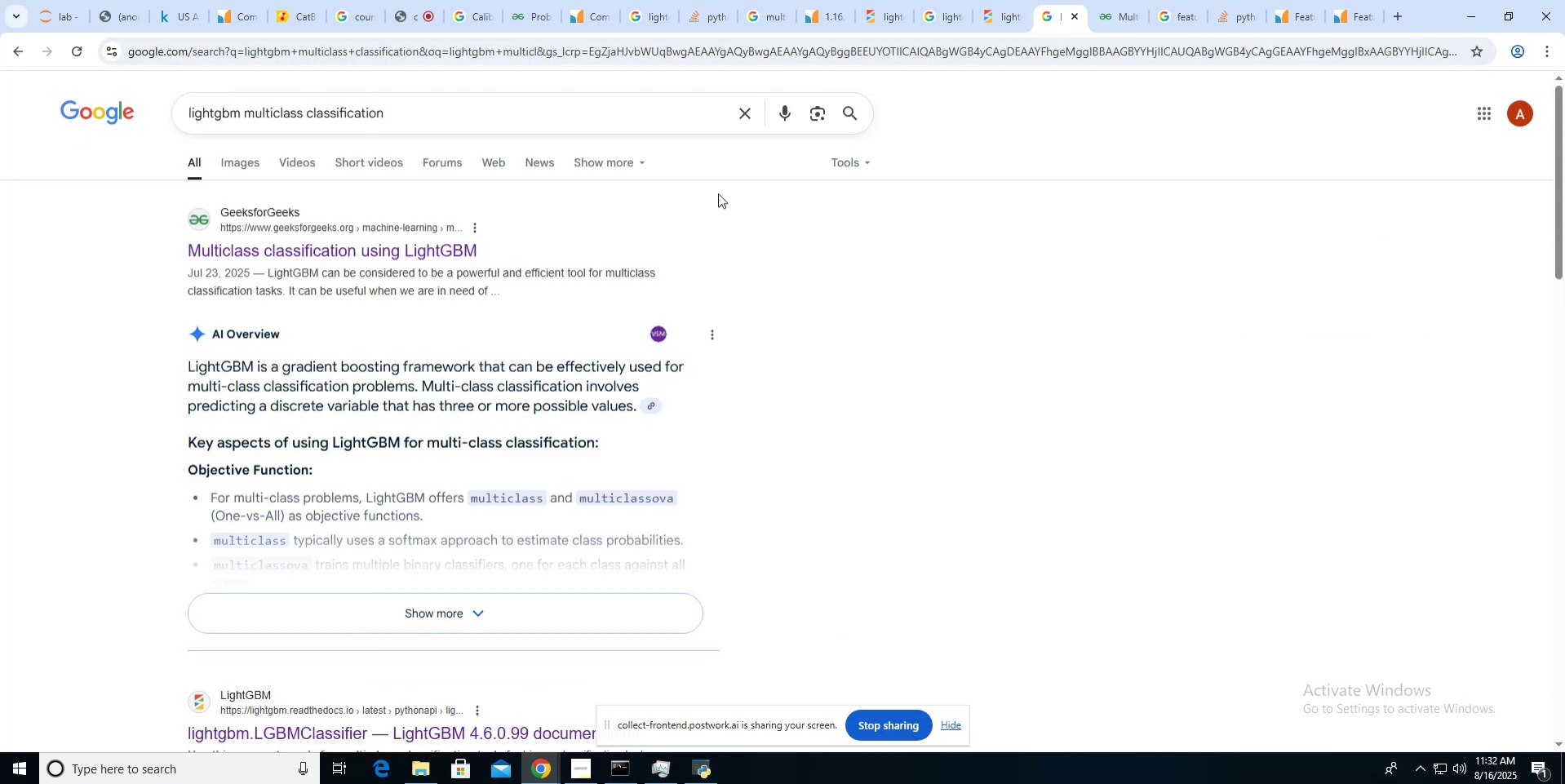 
scroll: coordinate [718, 193], scroll_direction: down, amount: 8.0
 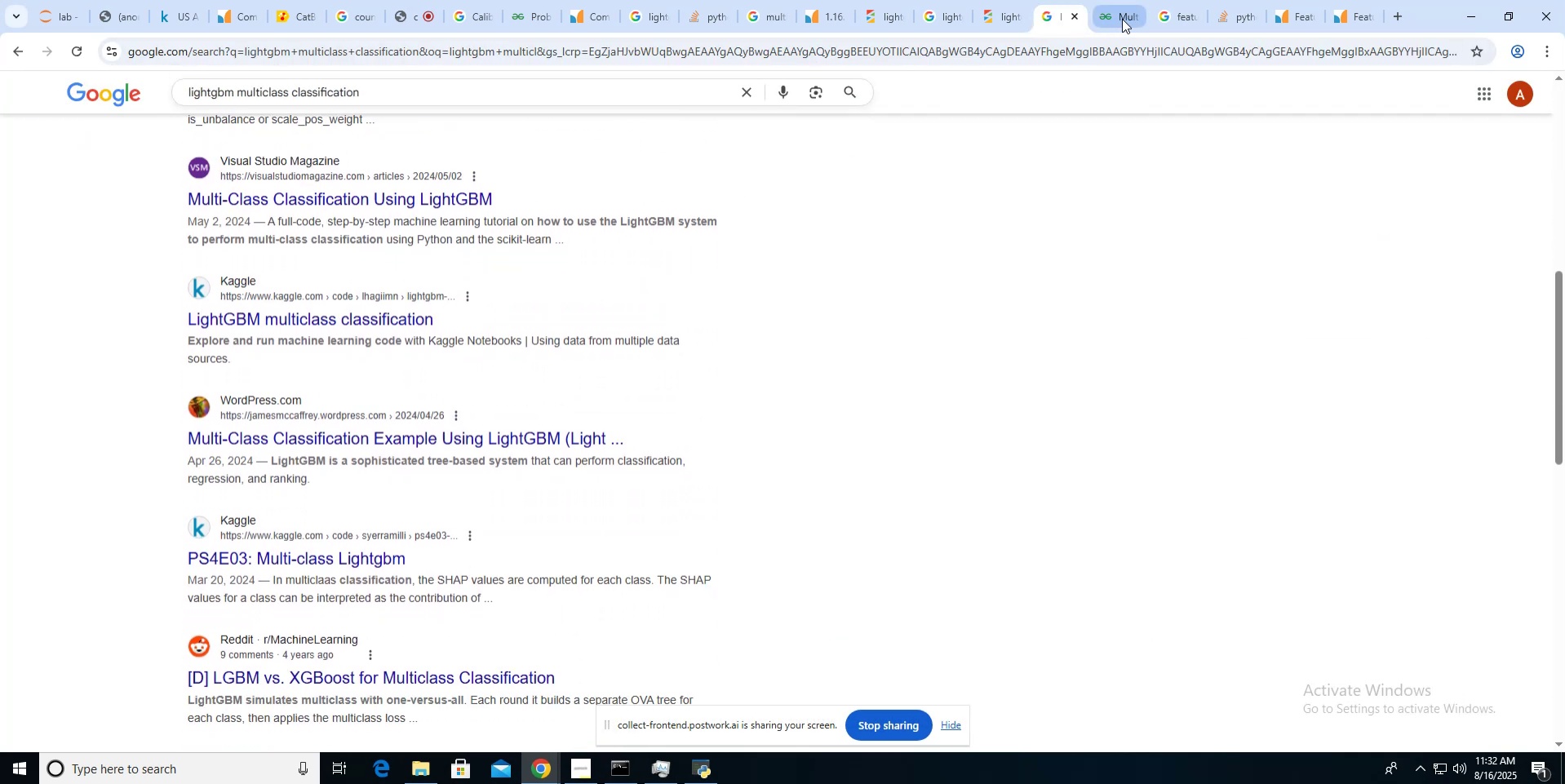 
left_click([1122, 19])
 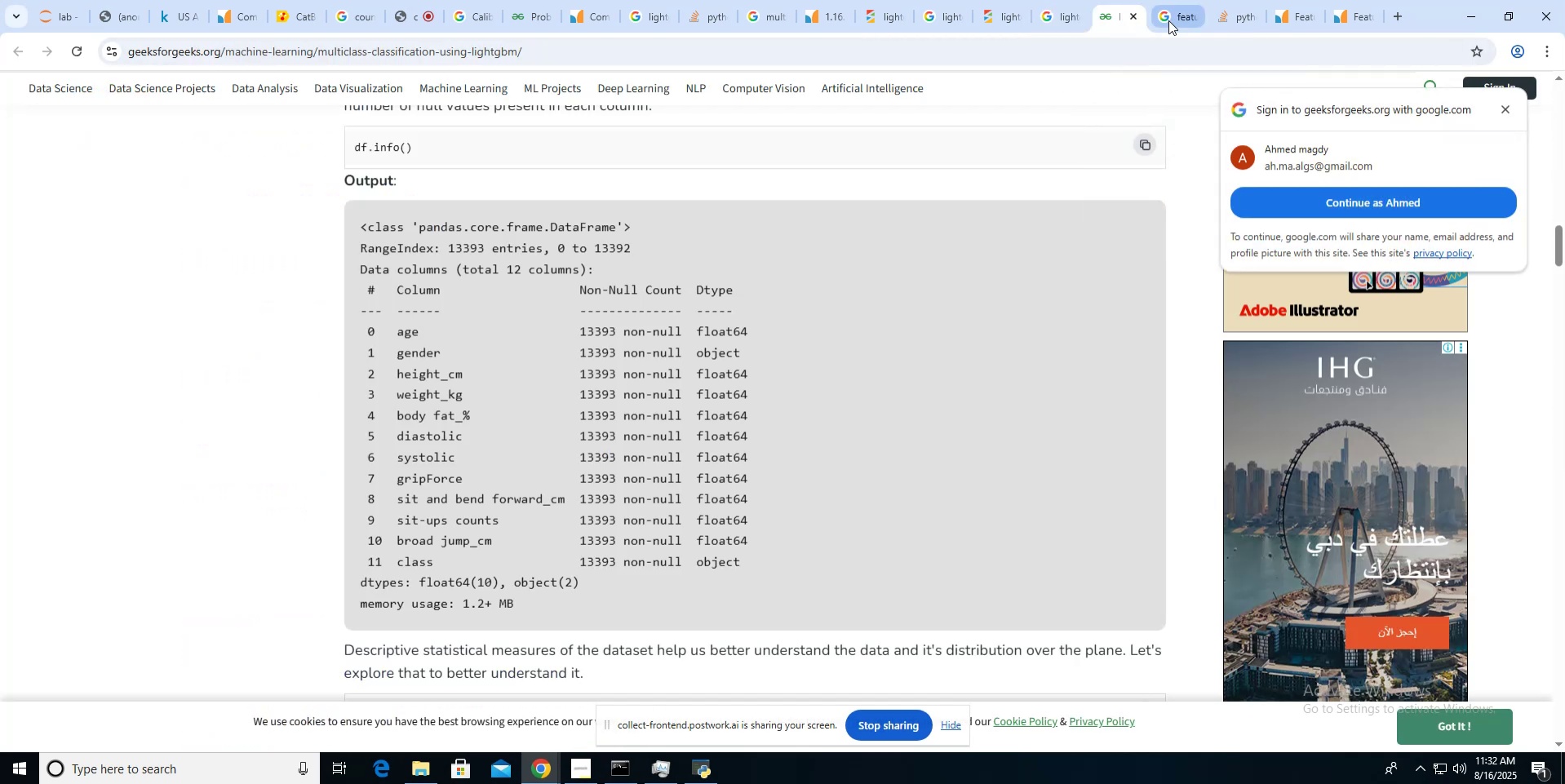 
left_click([1168, 20])
 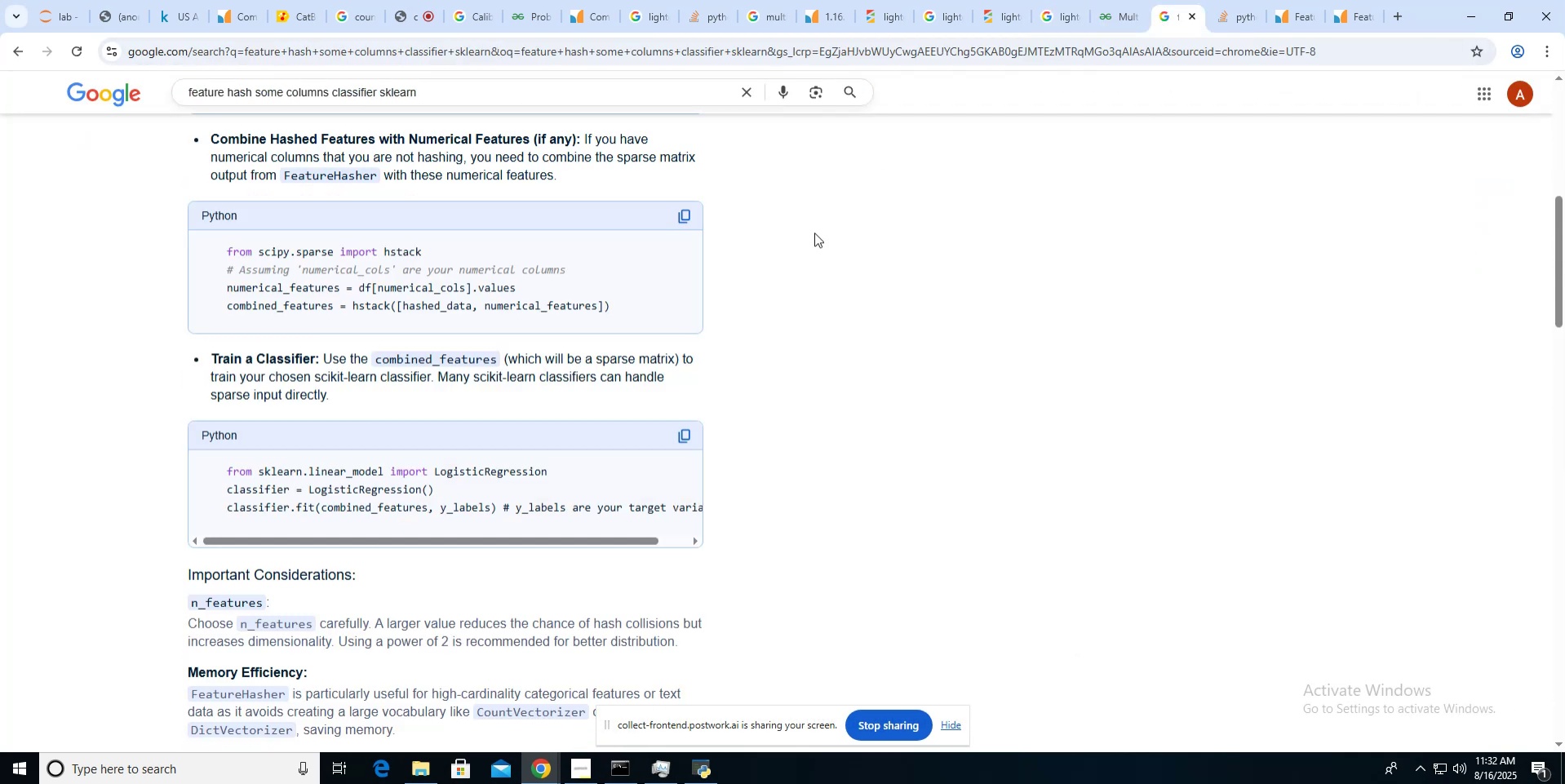 
scroll: coordinate [566, 436], scroll_direction: down, amount: 18.0
 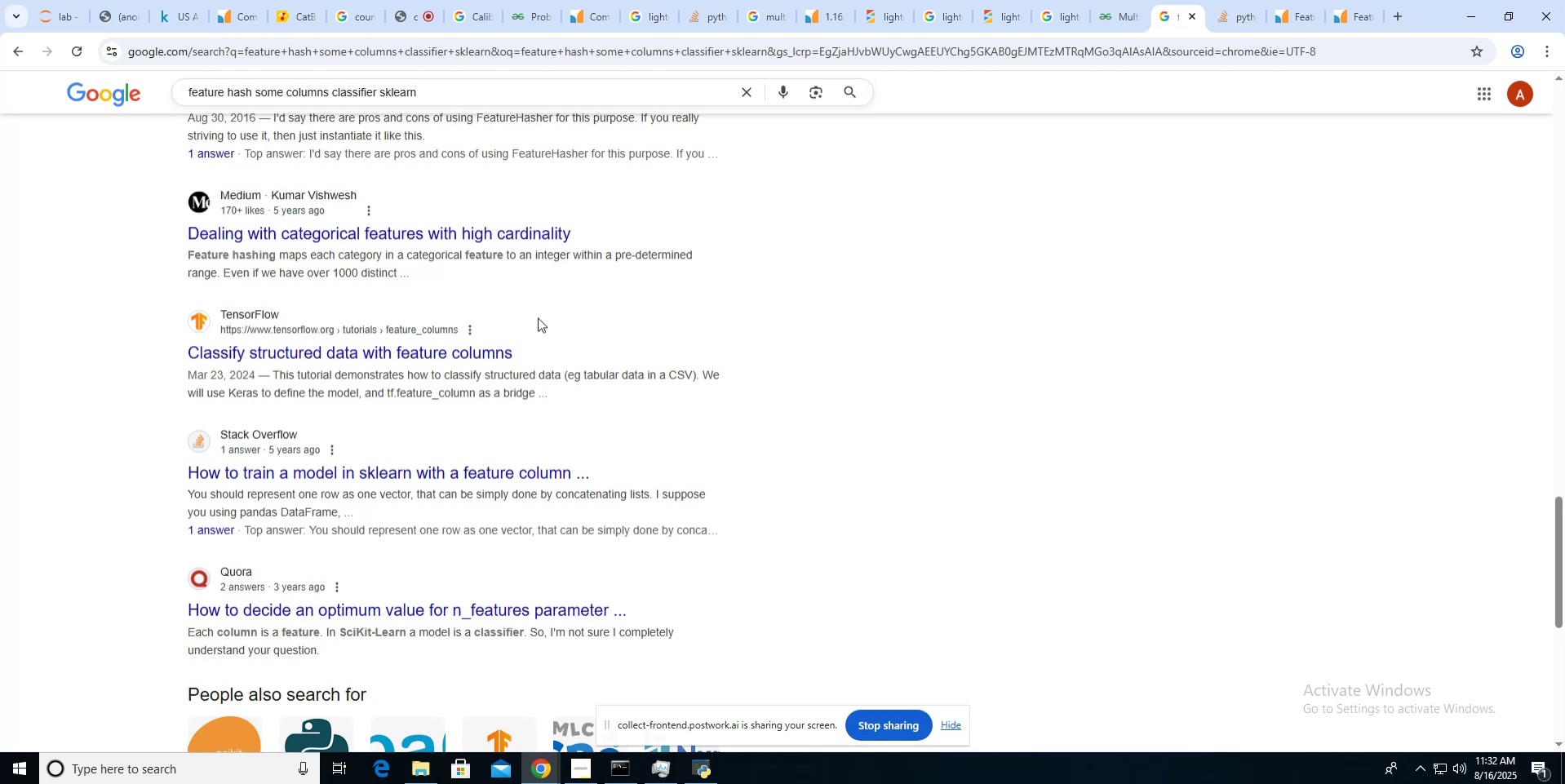 
wait(5.87)
 